 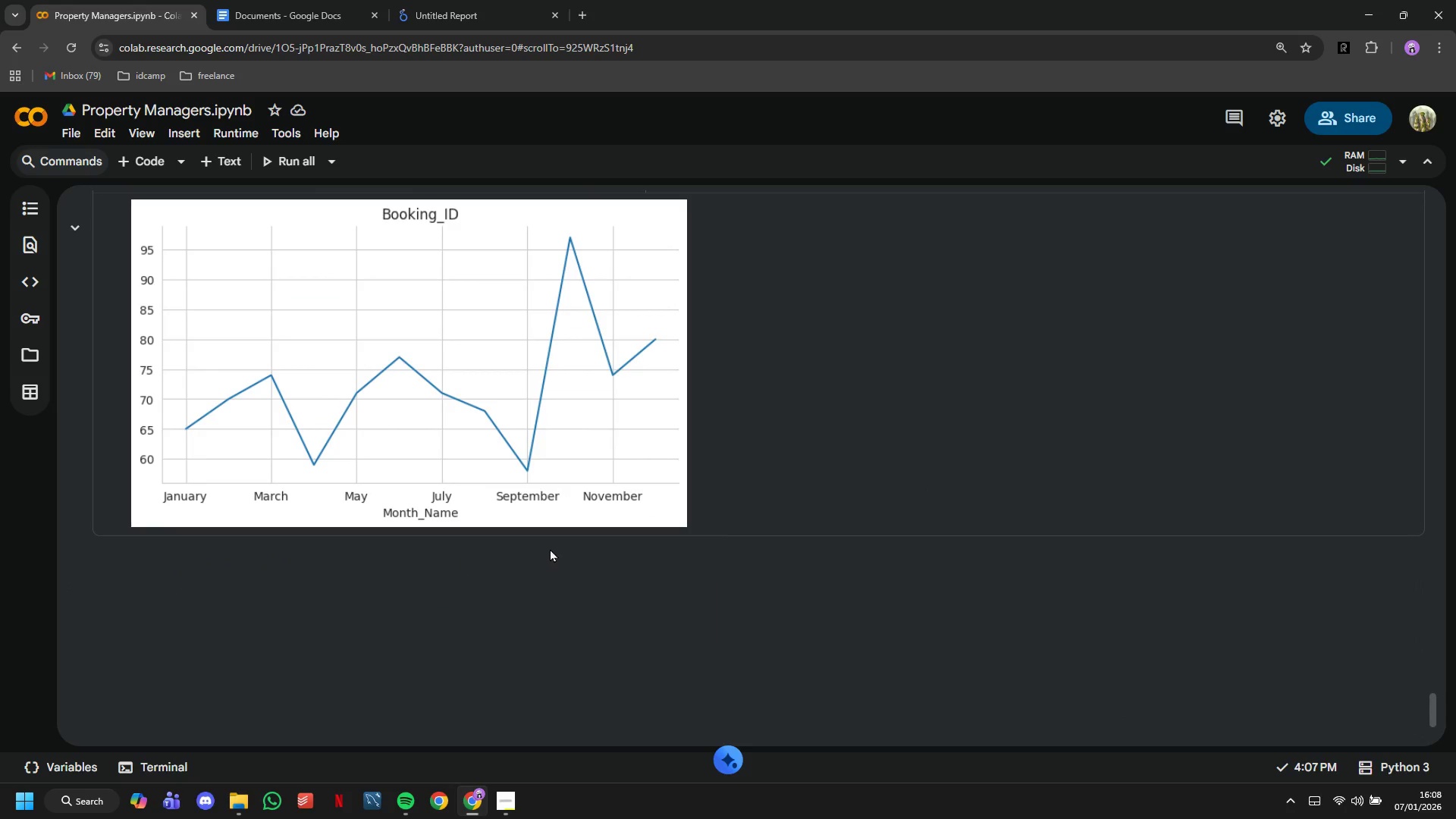 
left_click([128, 166])
 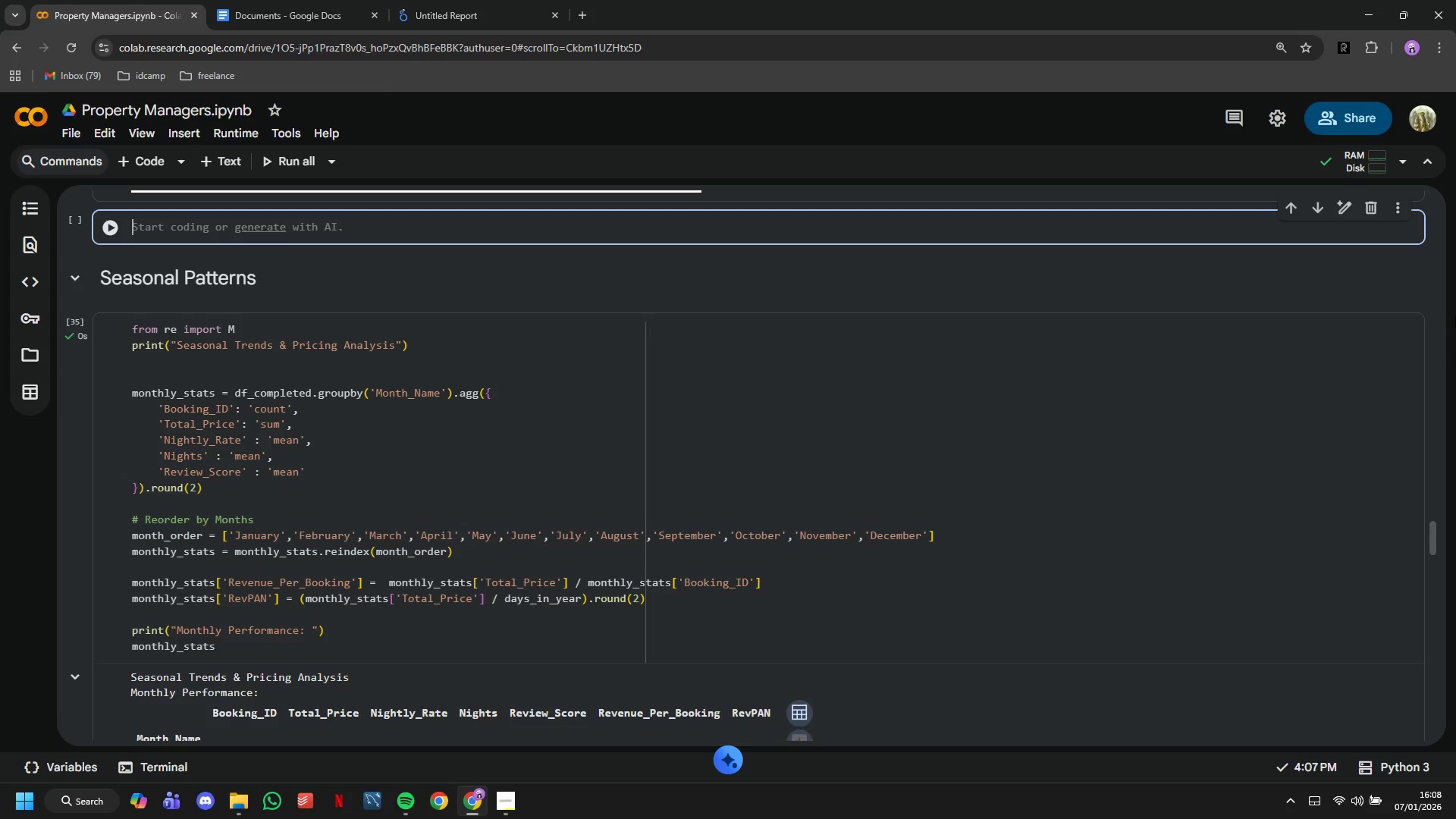 
double_click([1319, 202])
 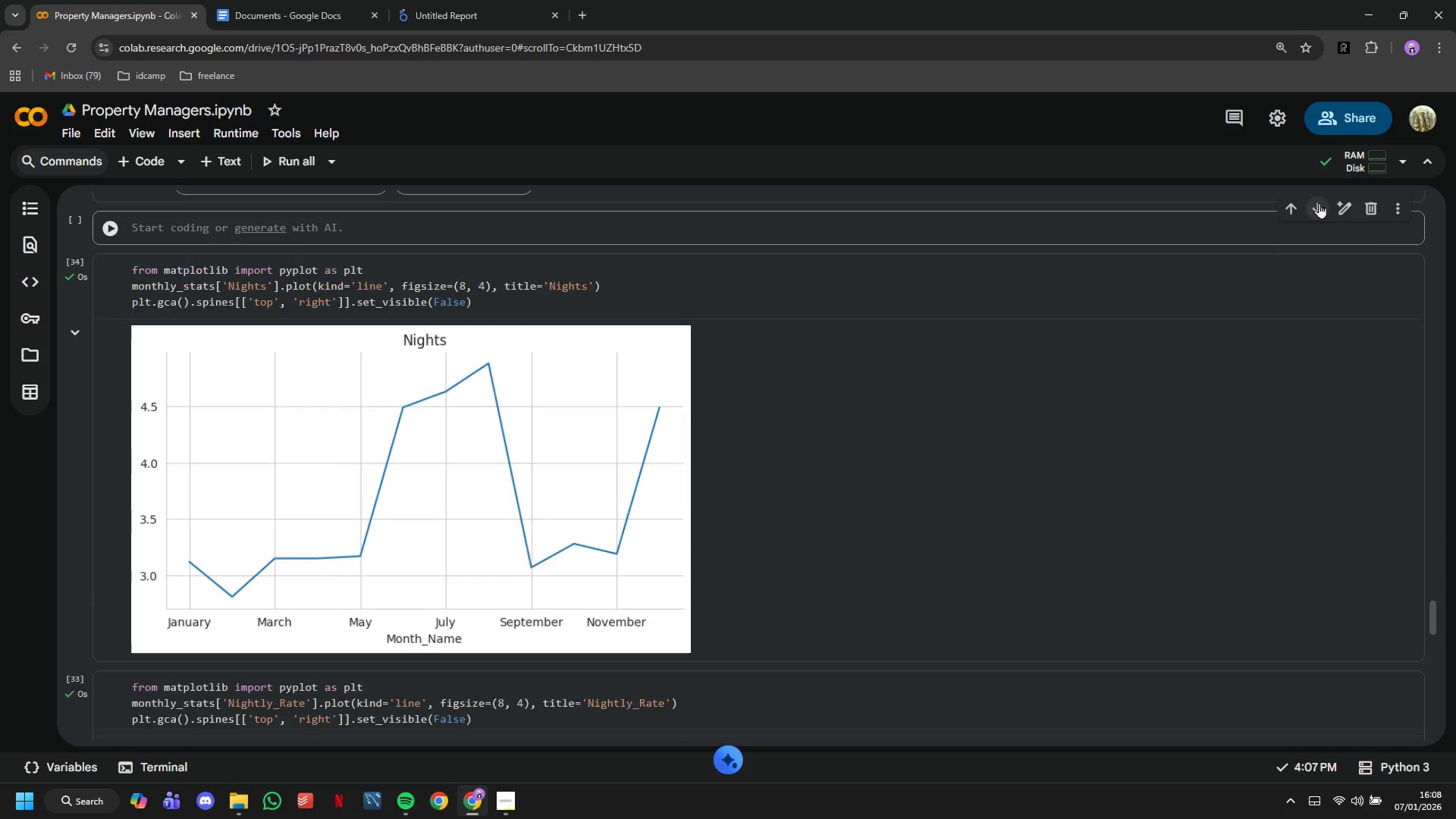 
triple_click([1319, 202])
 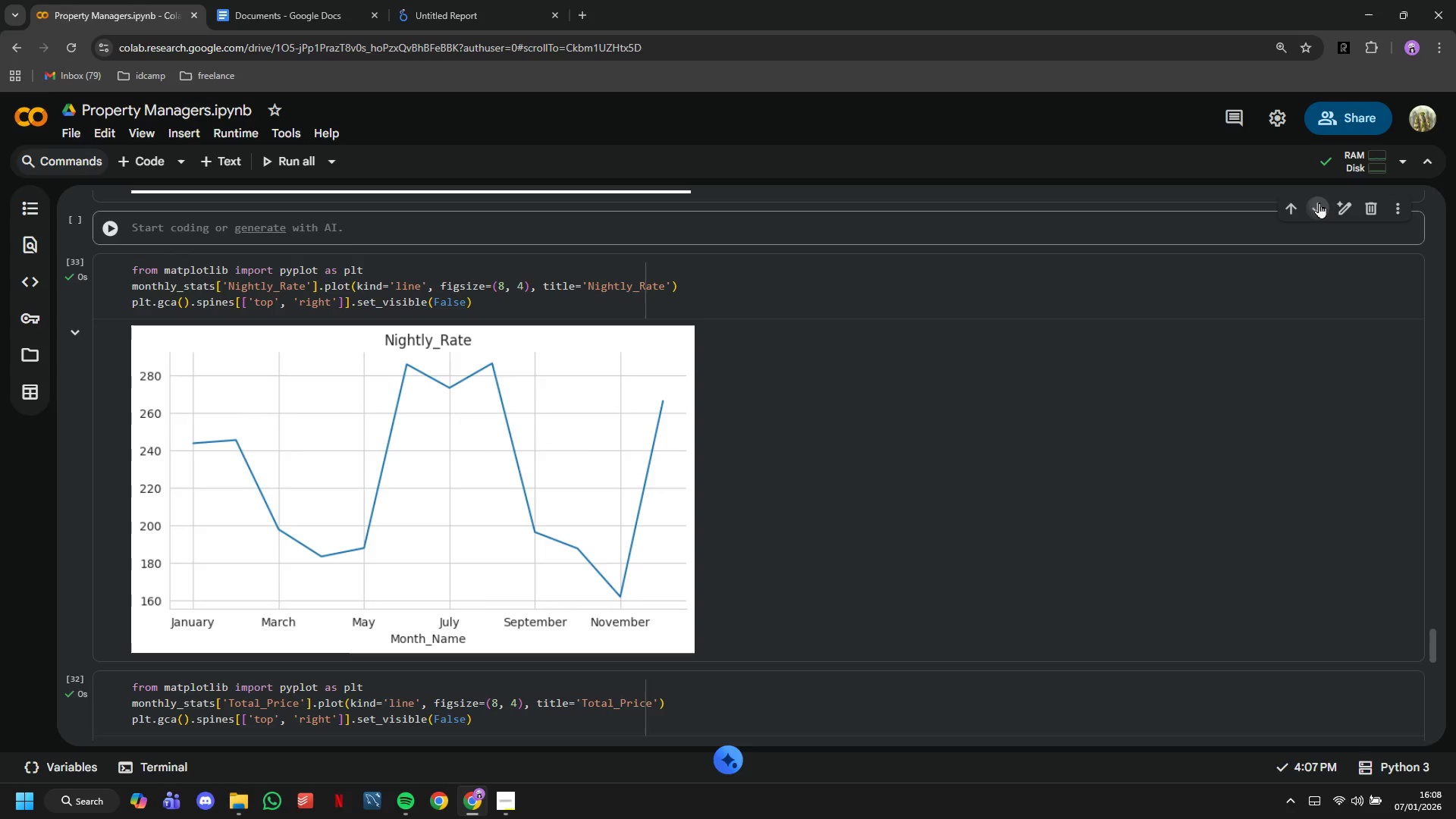 
triple_click([1319, 202])
 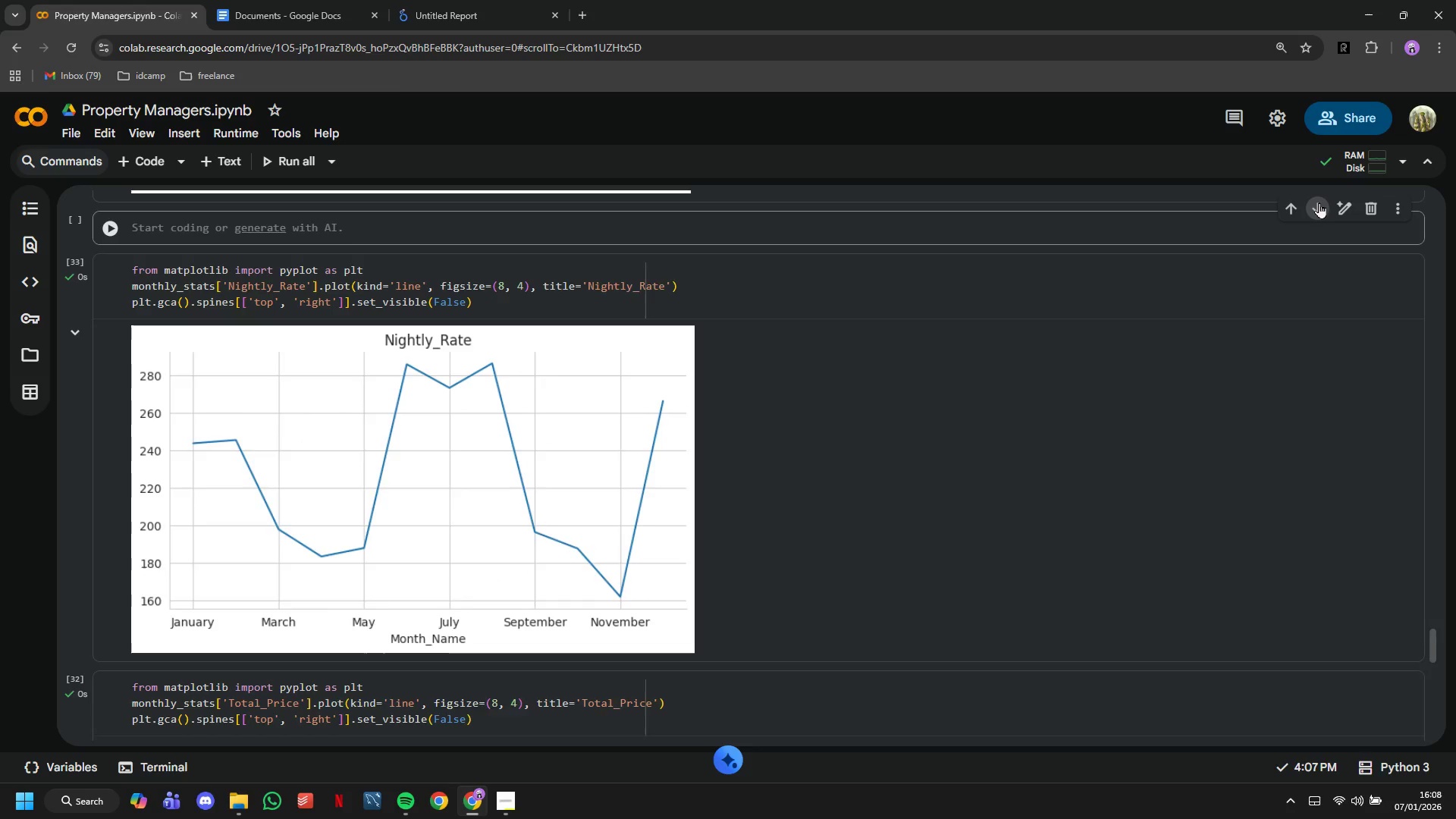 
triple_click([1319, 202])
 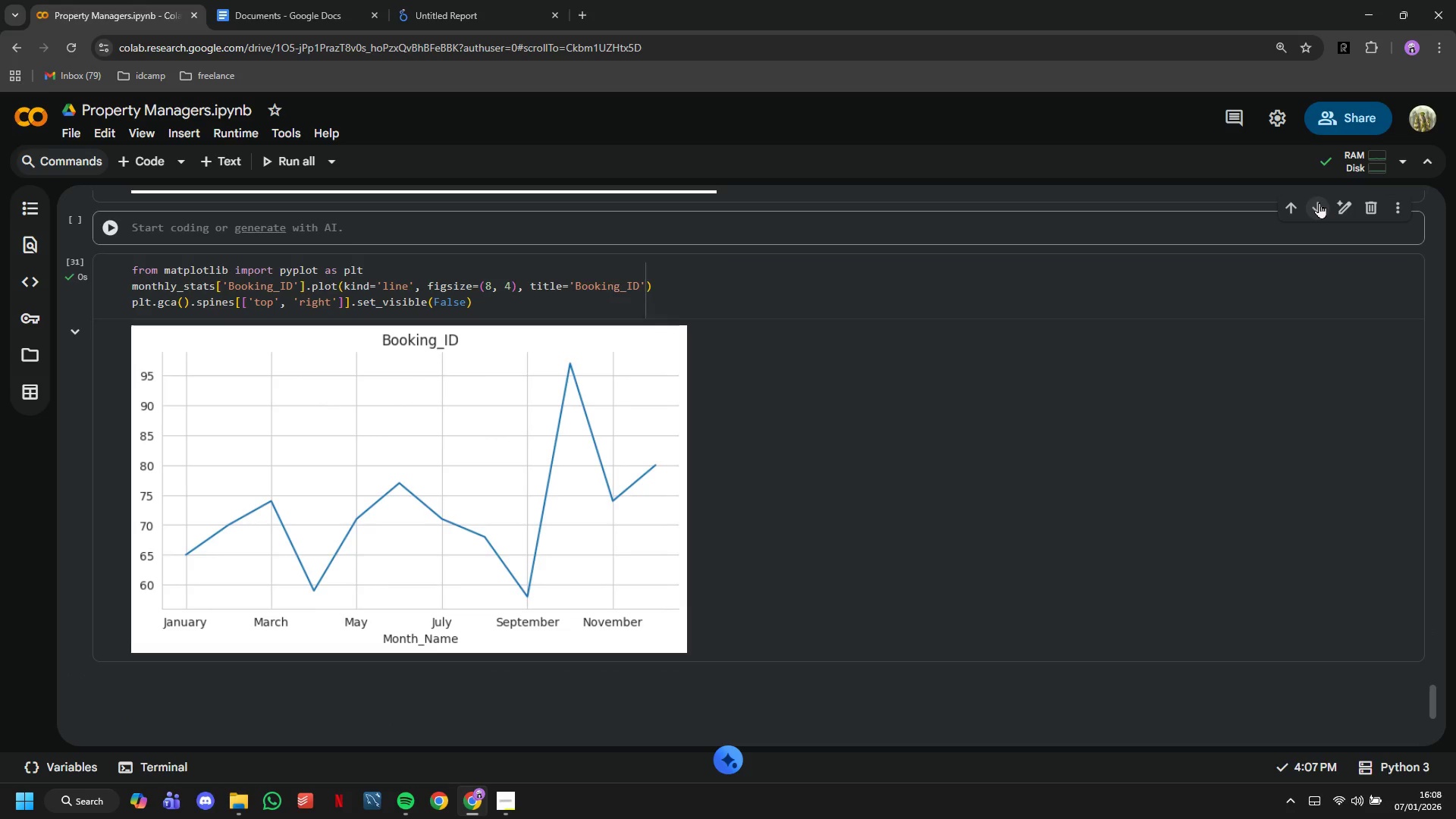 
left_click([1319, 202])
 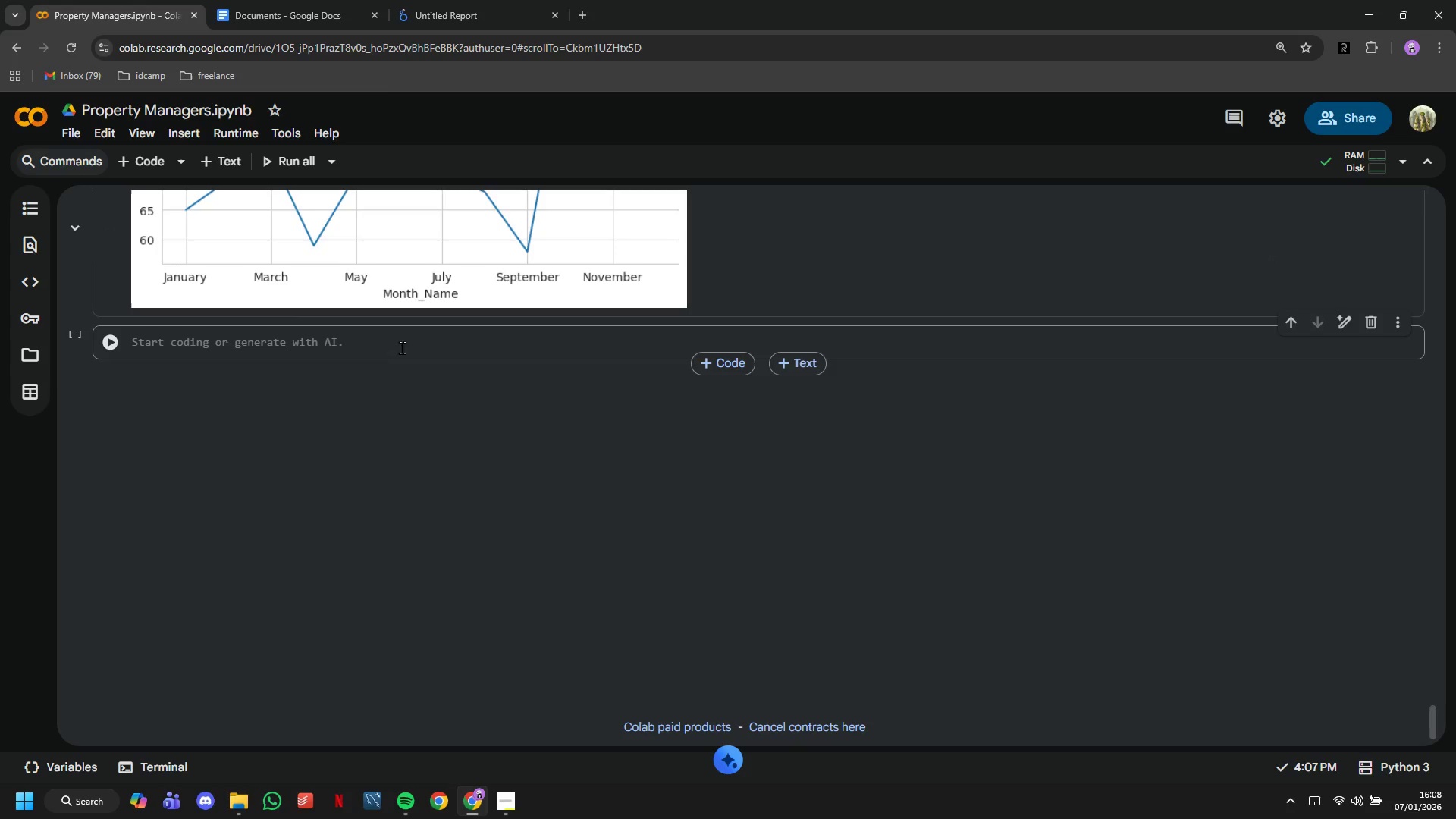 
left_click([406, 336])
 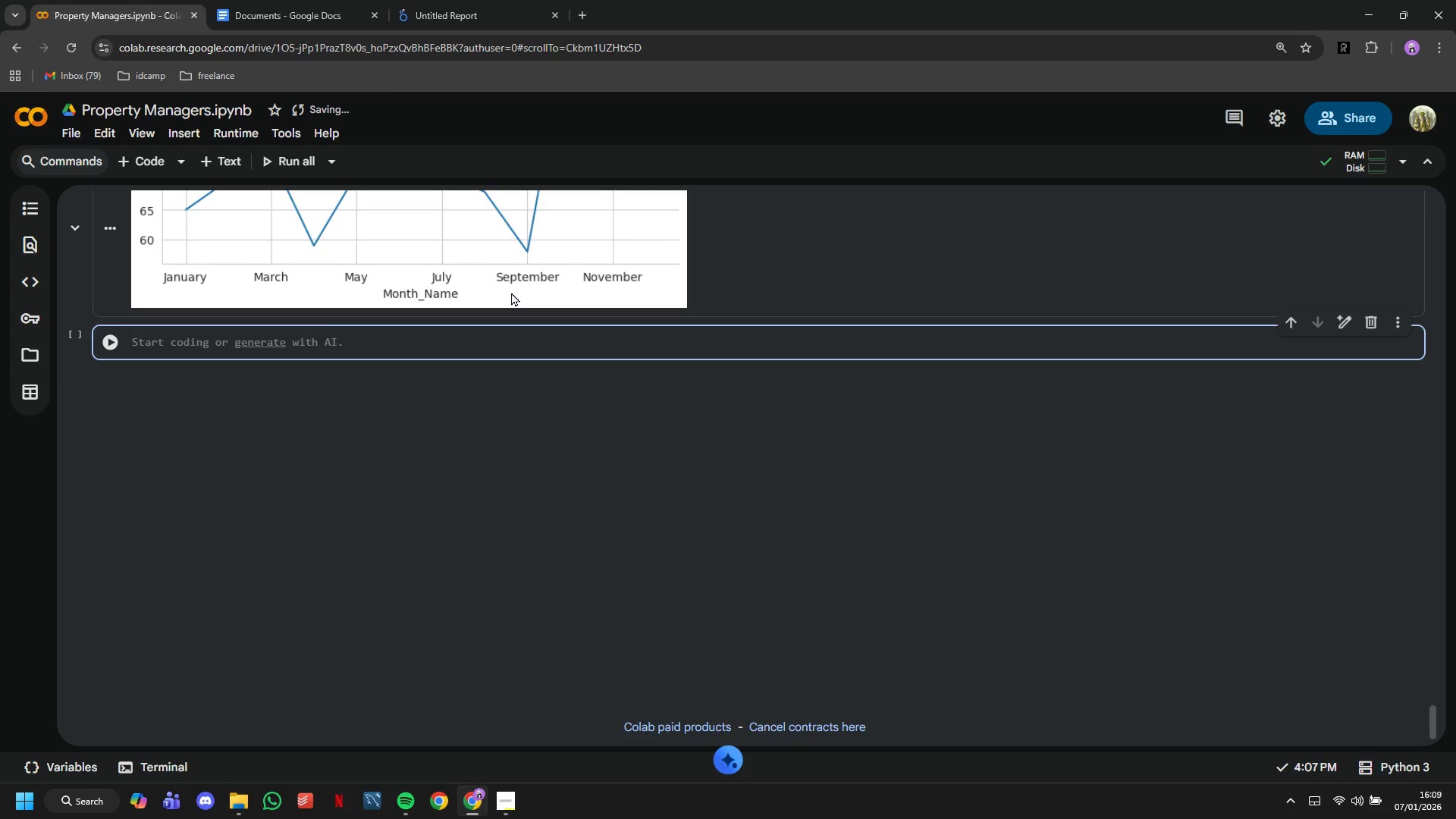 
wait(22.8)
 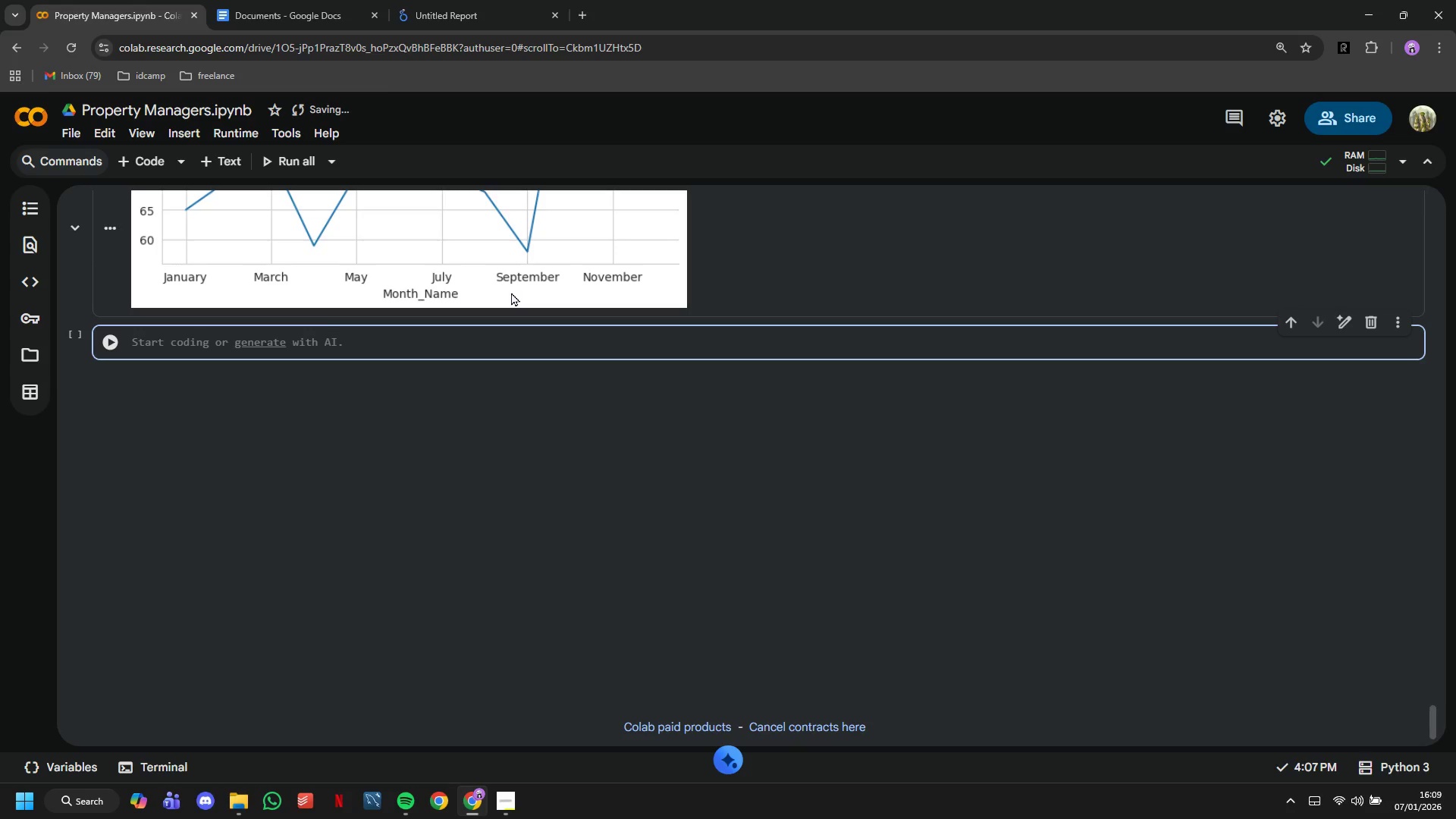 
type(# Idnetify )
 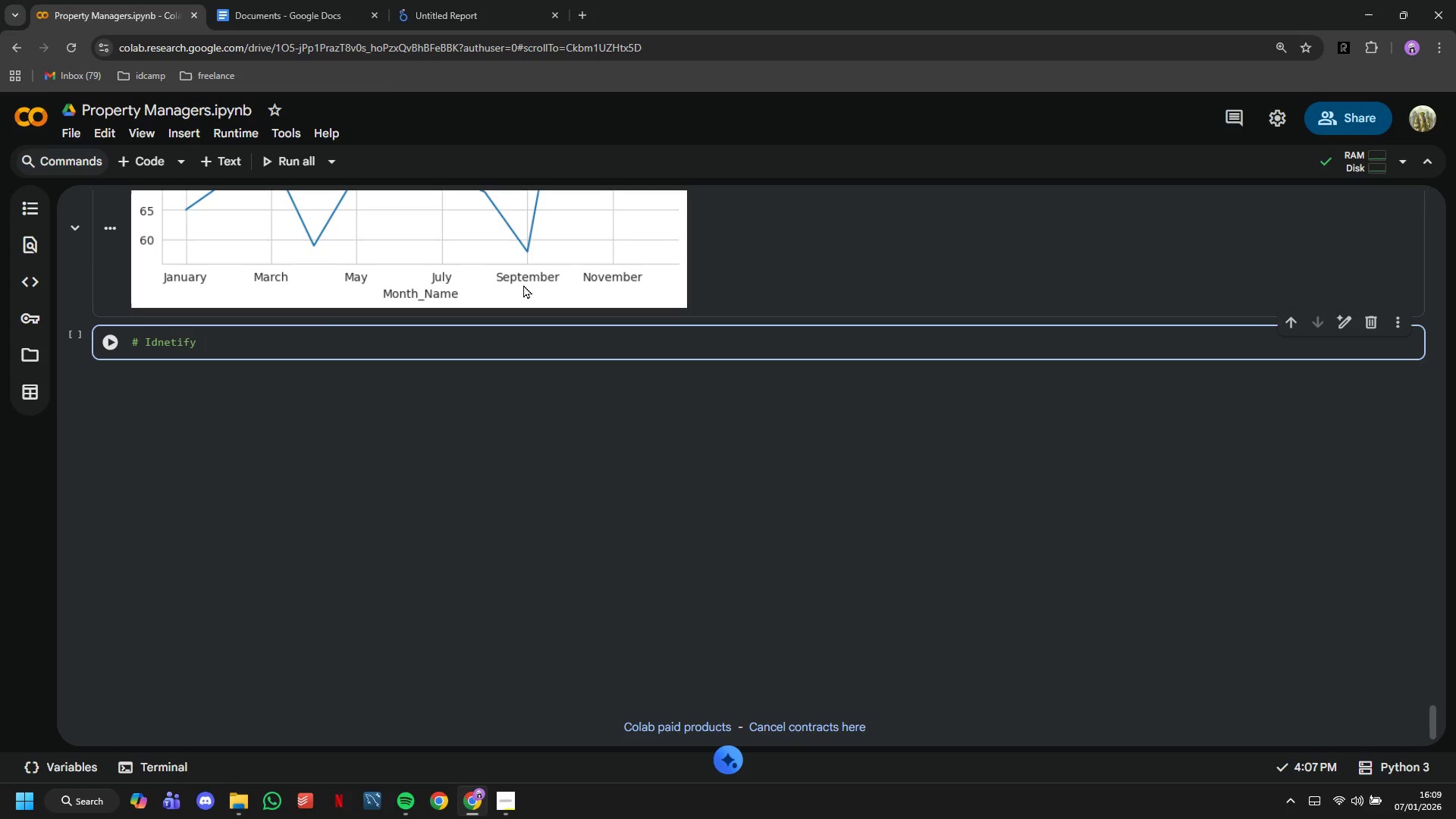 
wait(28.39)
 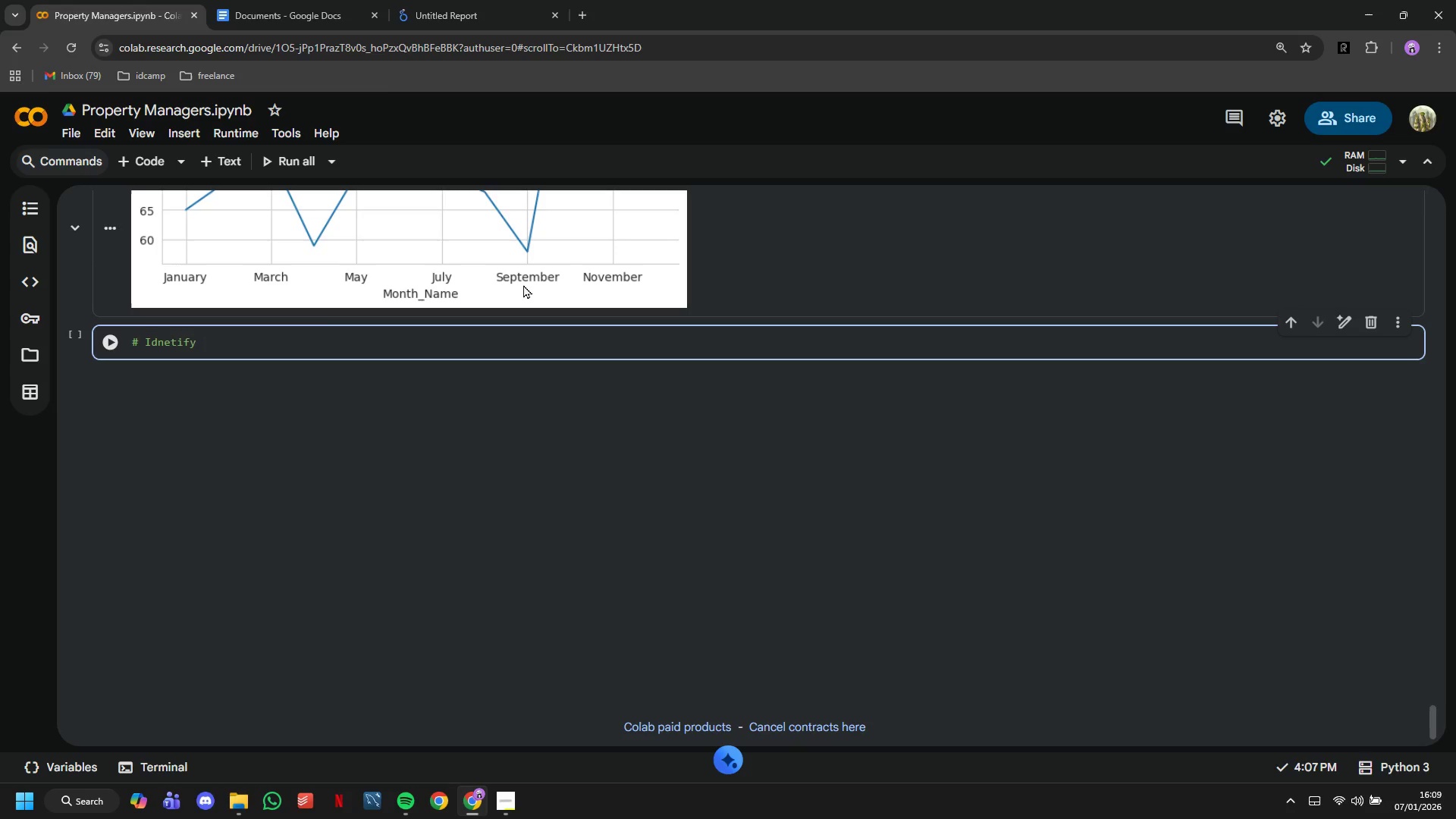 
key(Backspace)
key(Backspace)
key(Backspace)
key(Backspace)
key(Backspace)
key(Backspace)
key(Backspace)
type(entify peak and low seasons'e)
key(Backspace)
key(Backspace)
 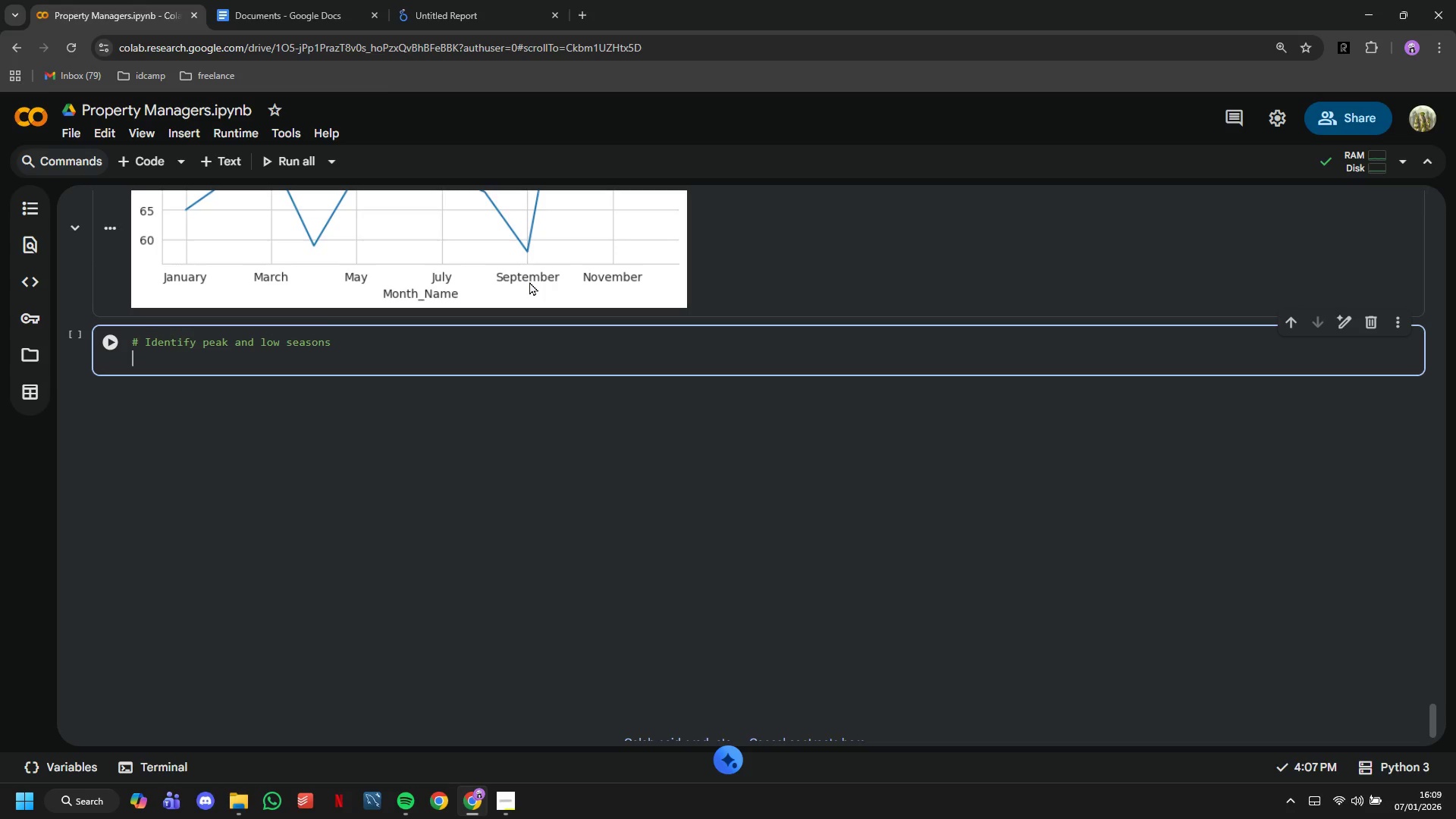 
key(Enter)
 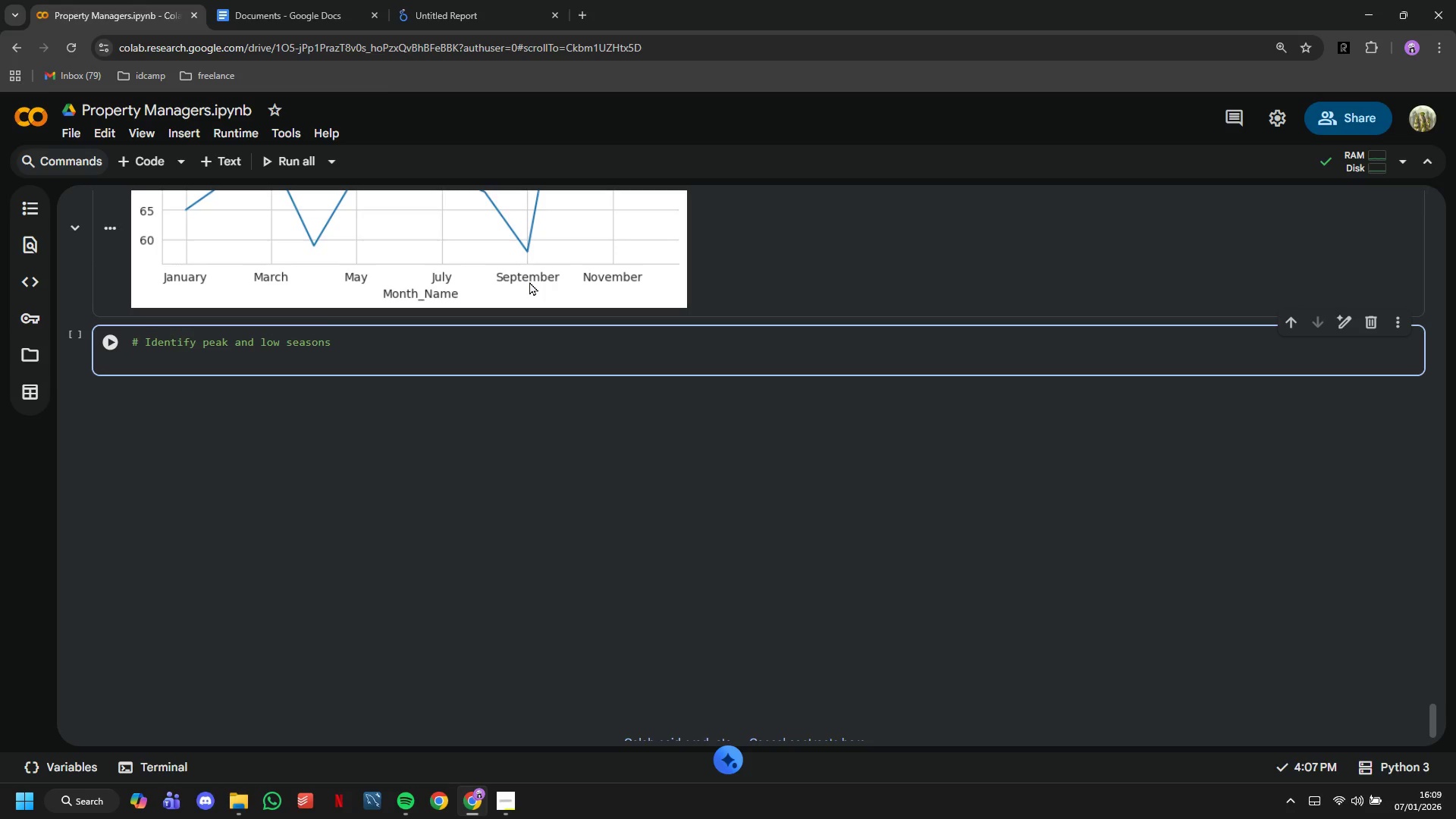 
type(peak_months = monthly_stats.nlargest(2, 'Booking_ID)
 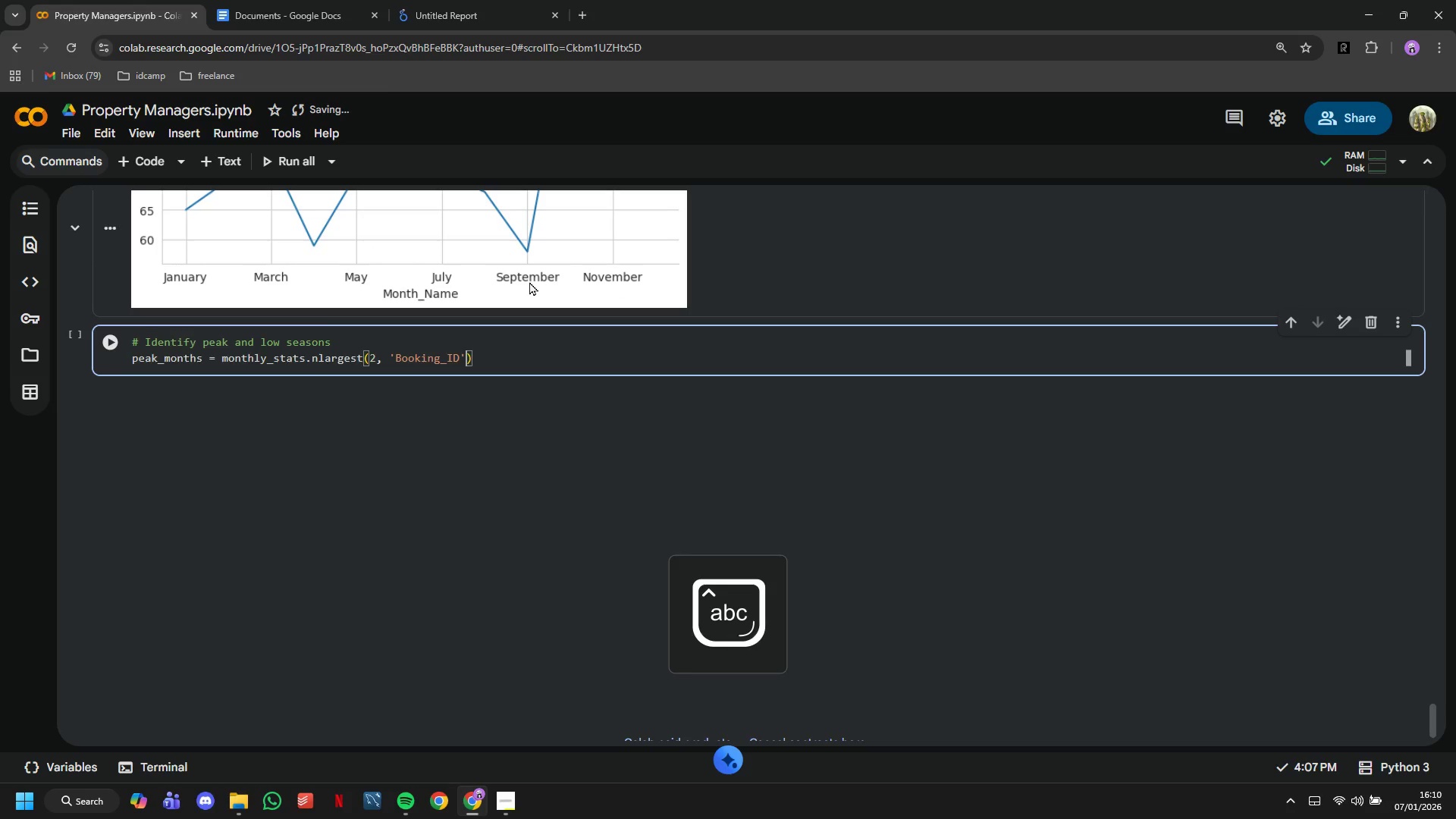 
 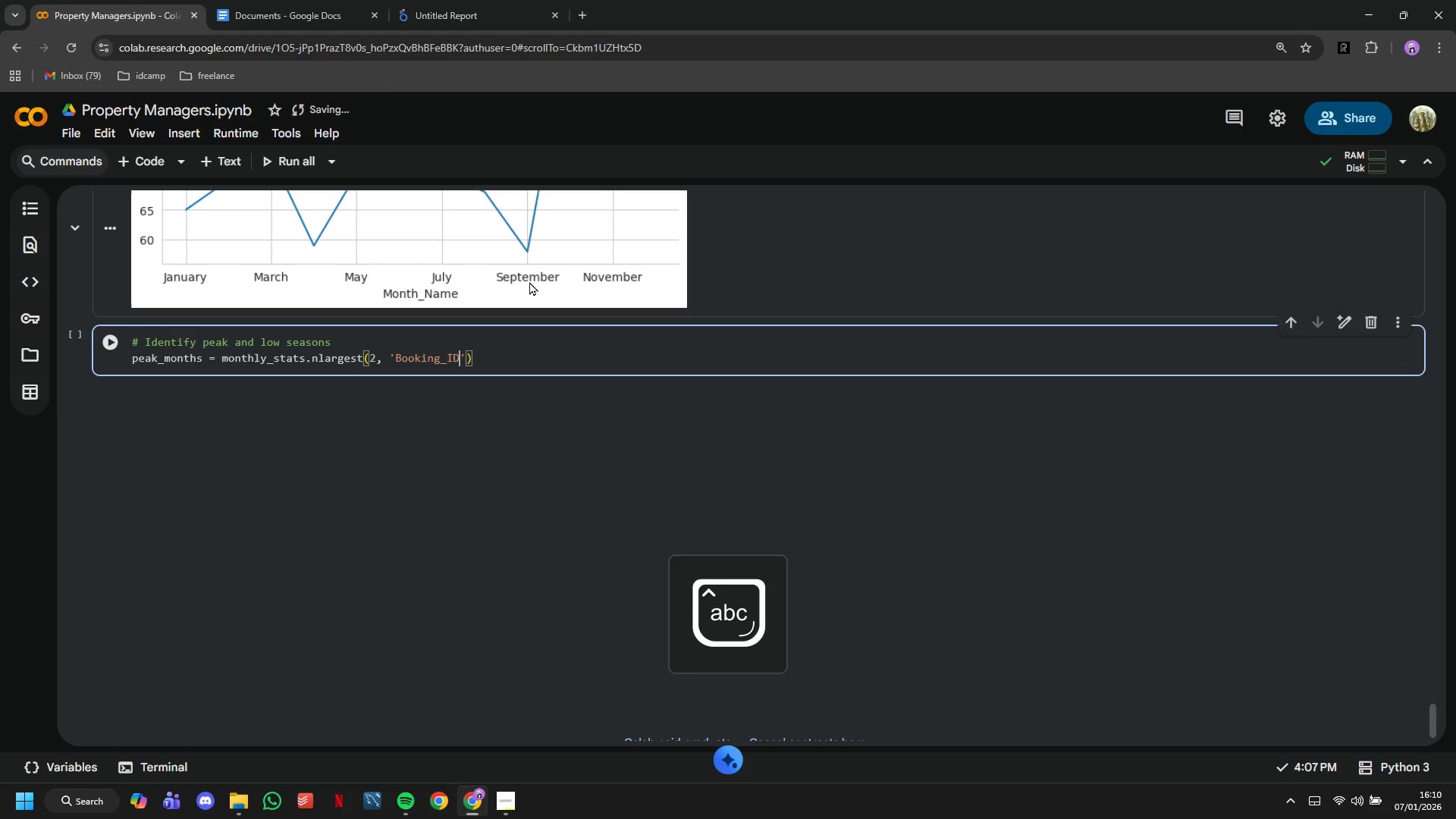 
key(ArrowRight)
 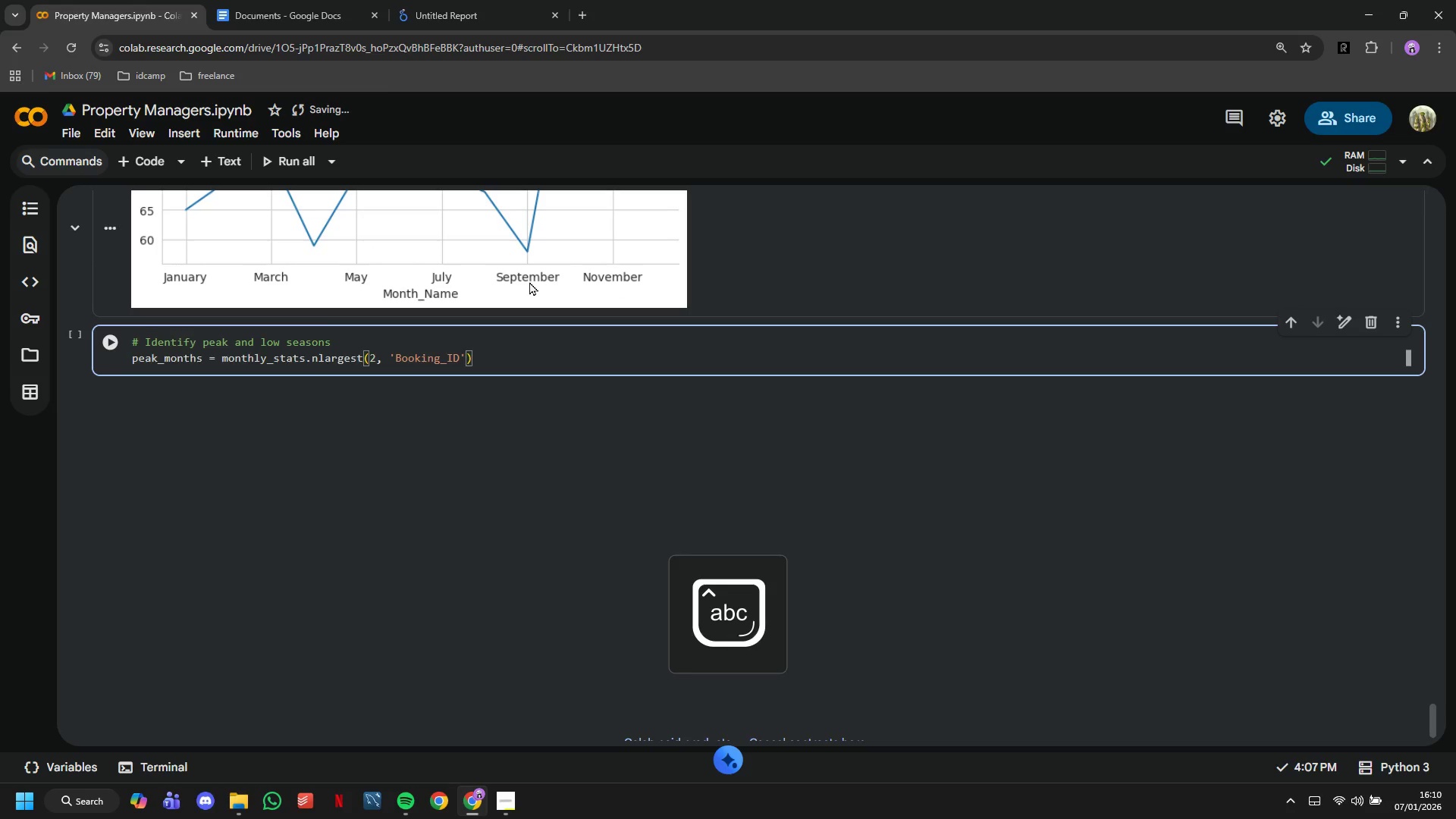 
key(ArrowRight)
 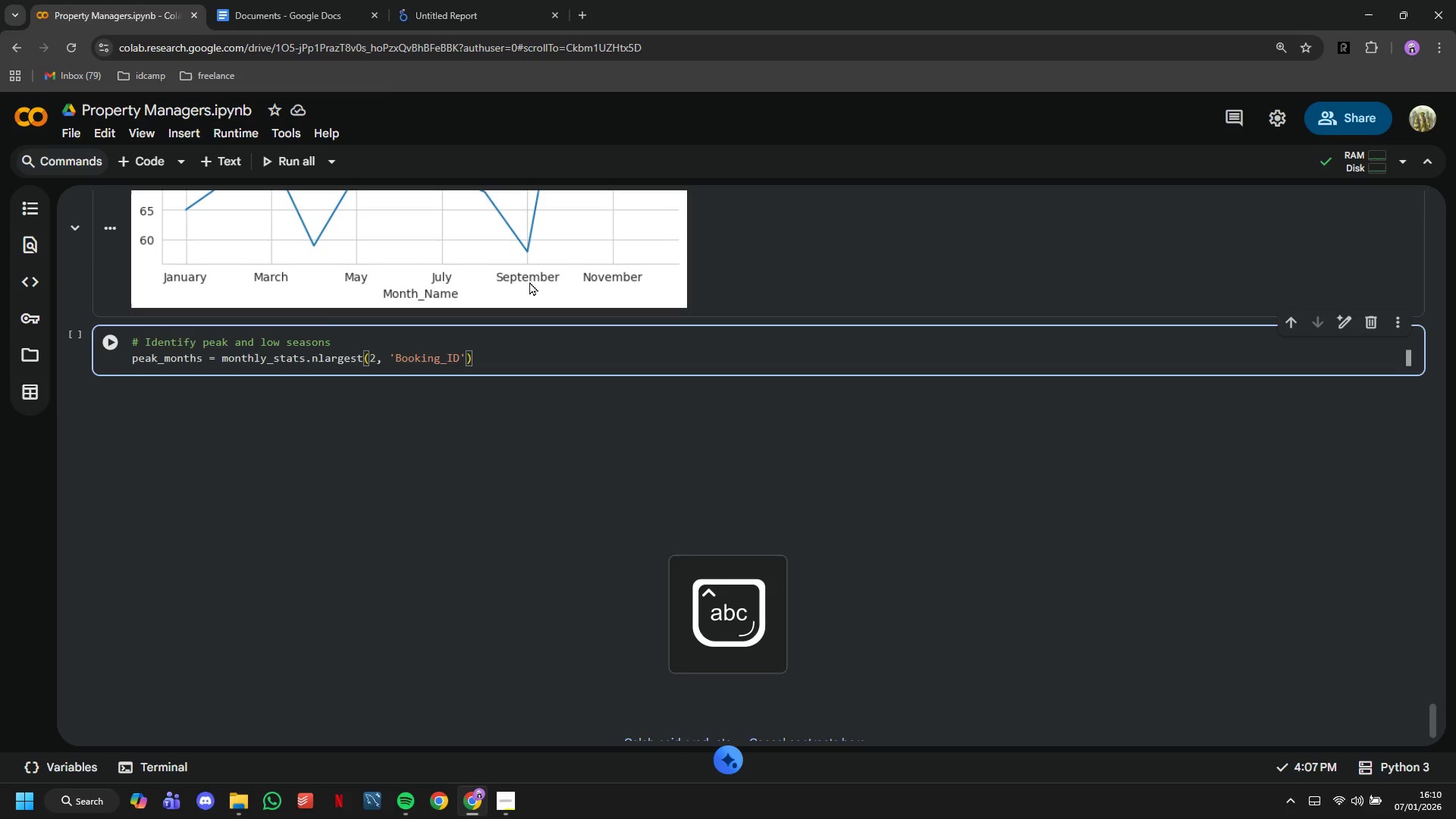 
type(.index.tolist()
 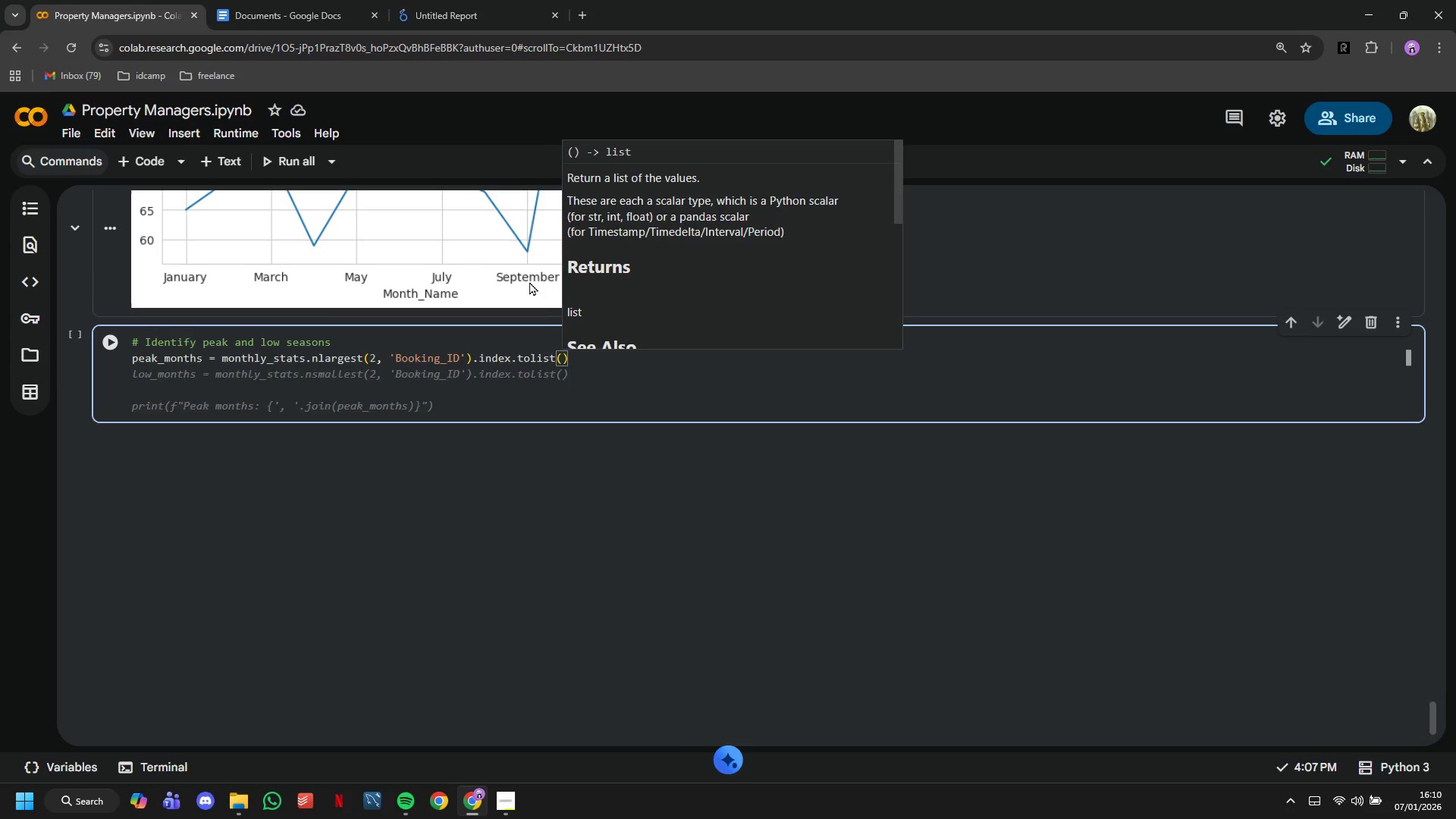 
key(ArrowRight)
 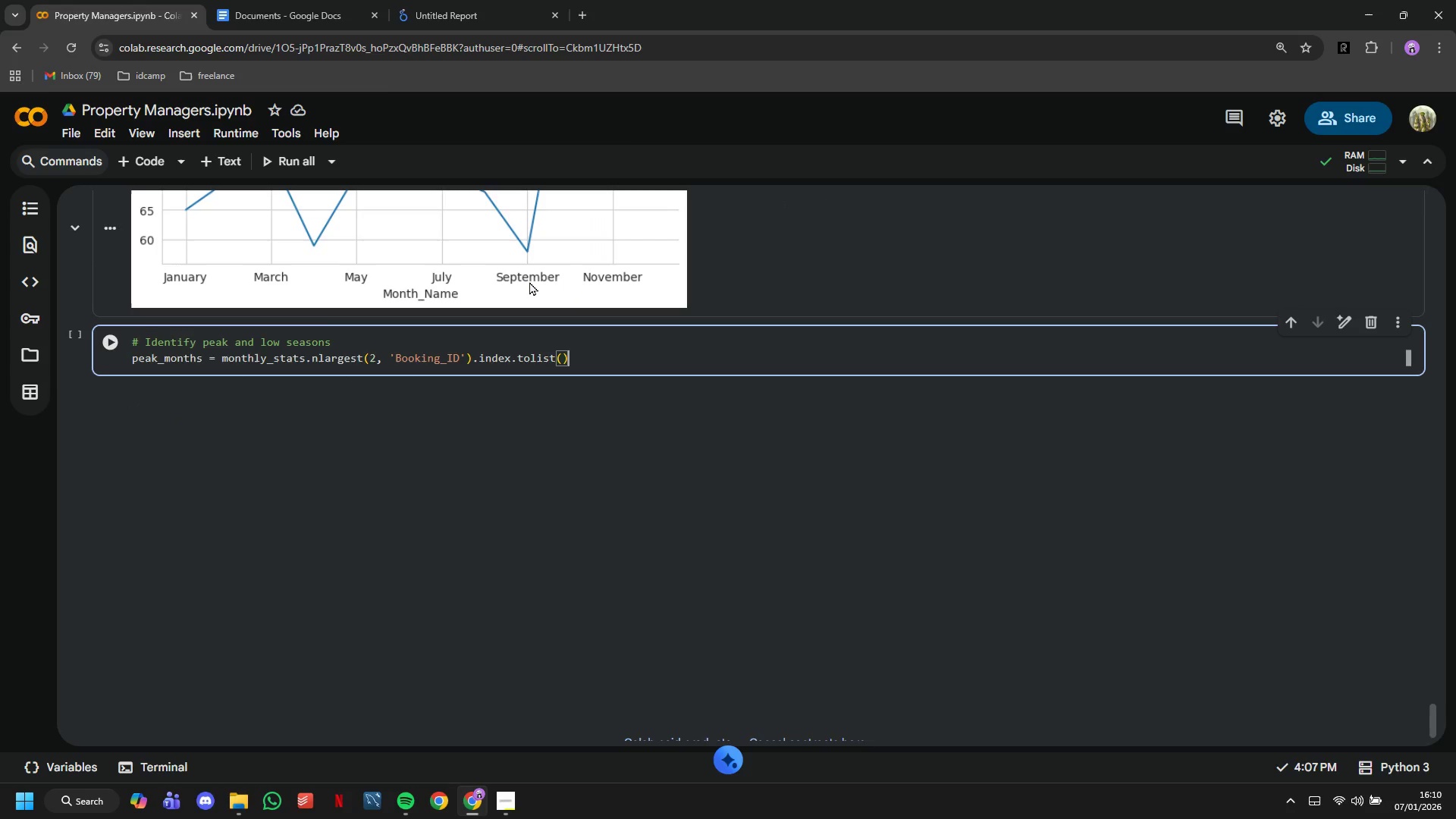 
key(ArrowDown)
 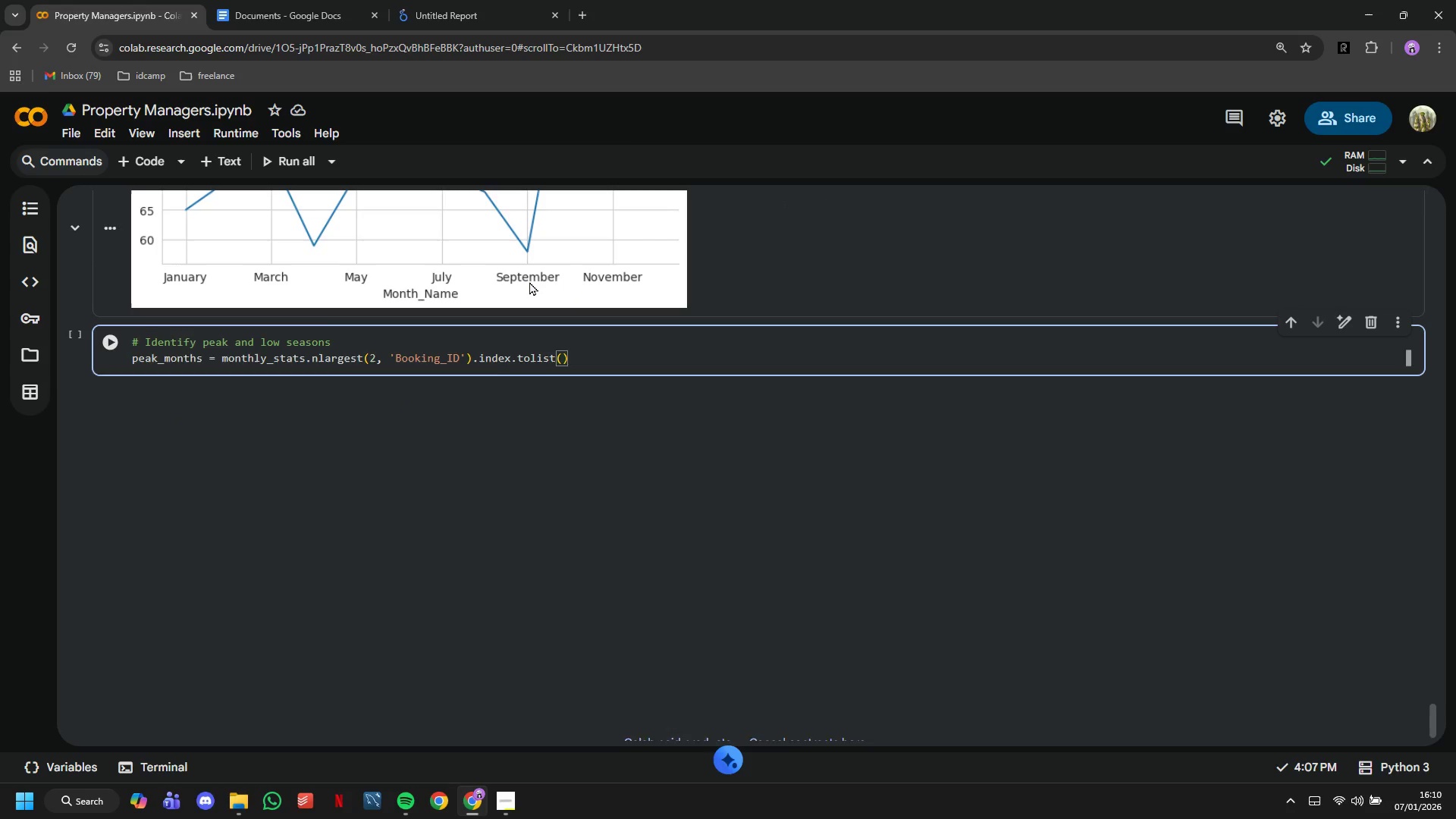 
key(Enter)
 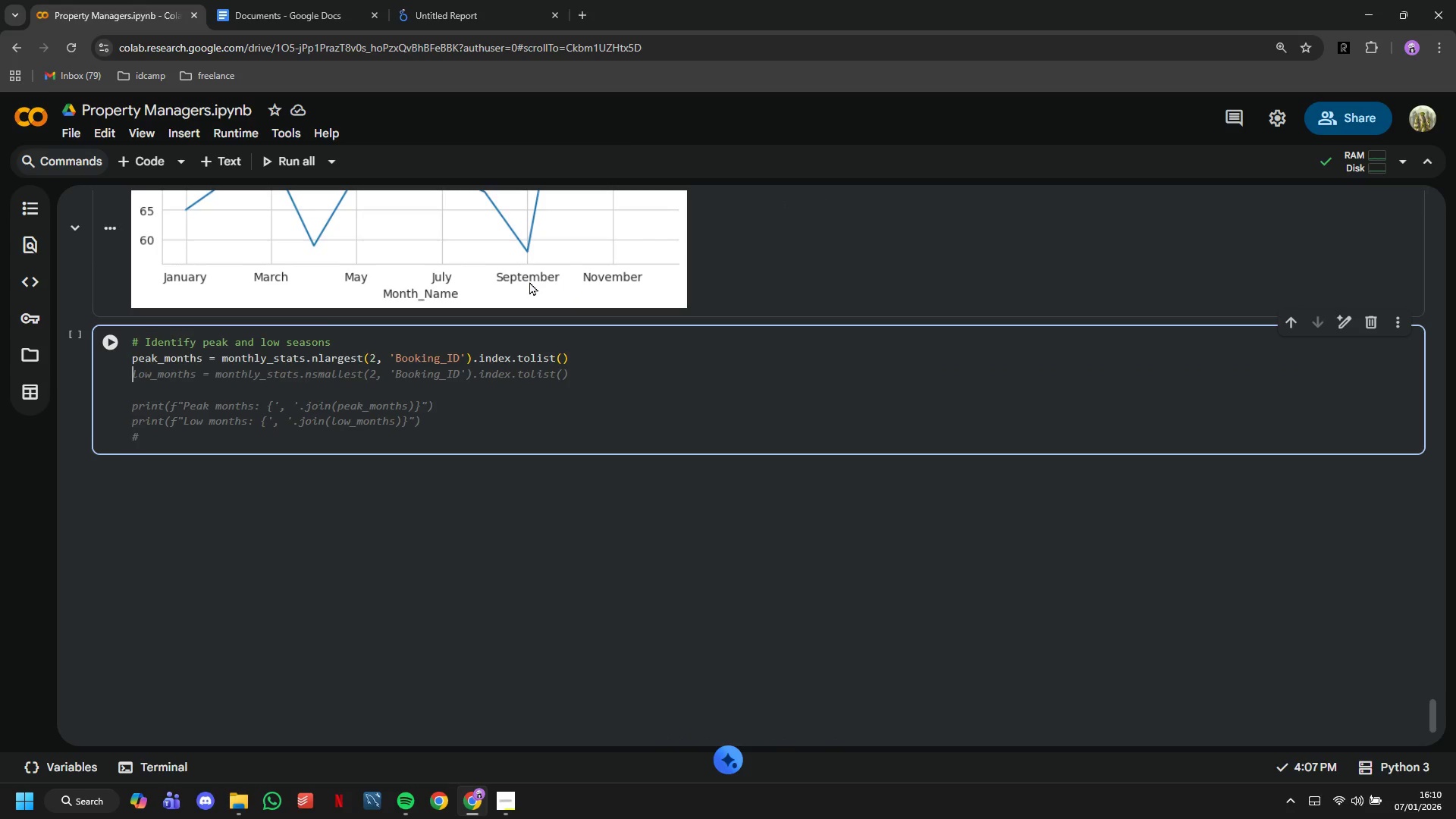 
key(Tab)
 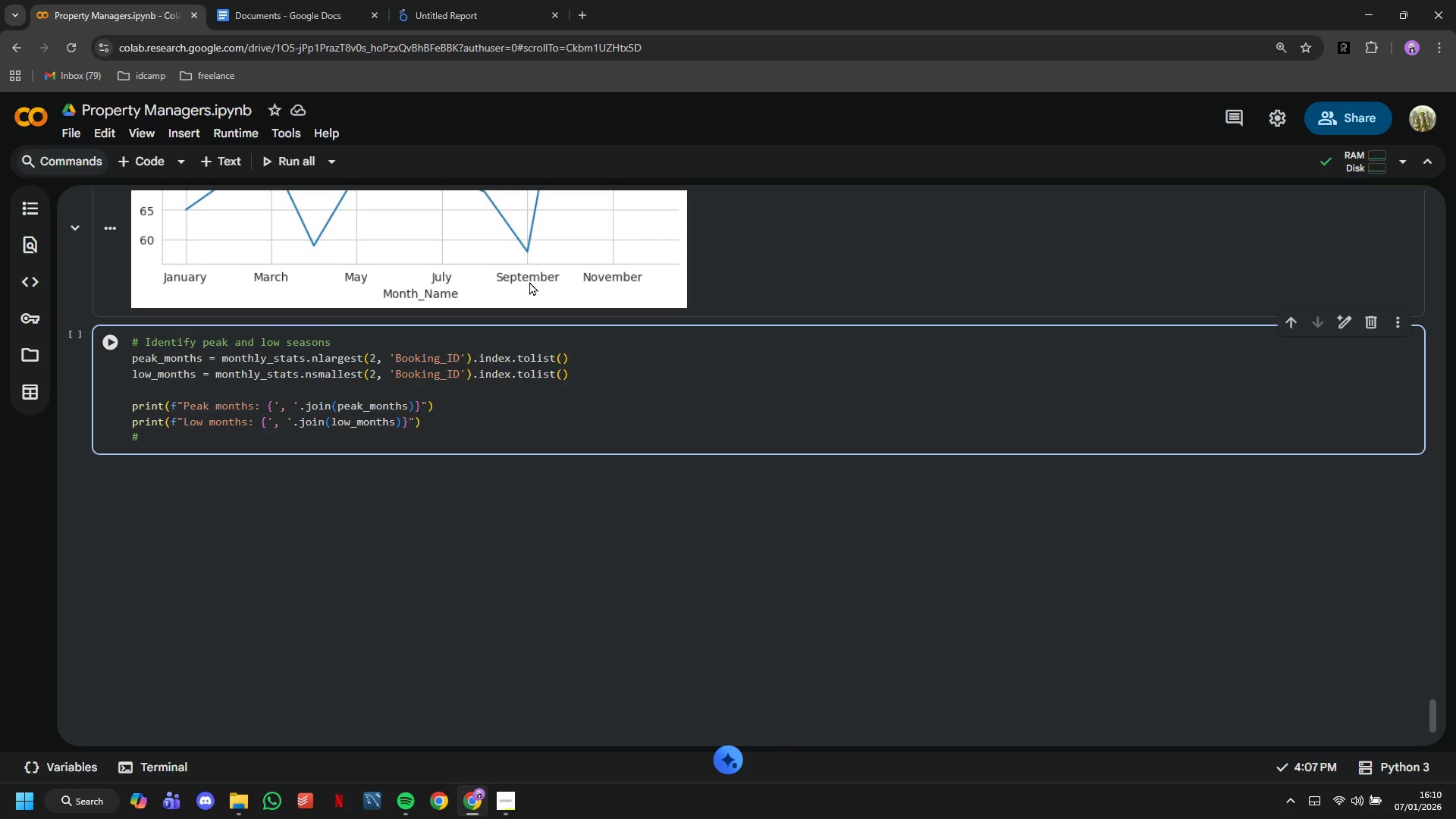 
key(ArrowUp)
 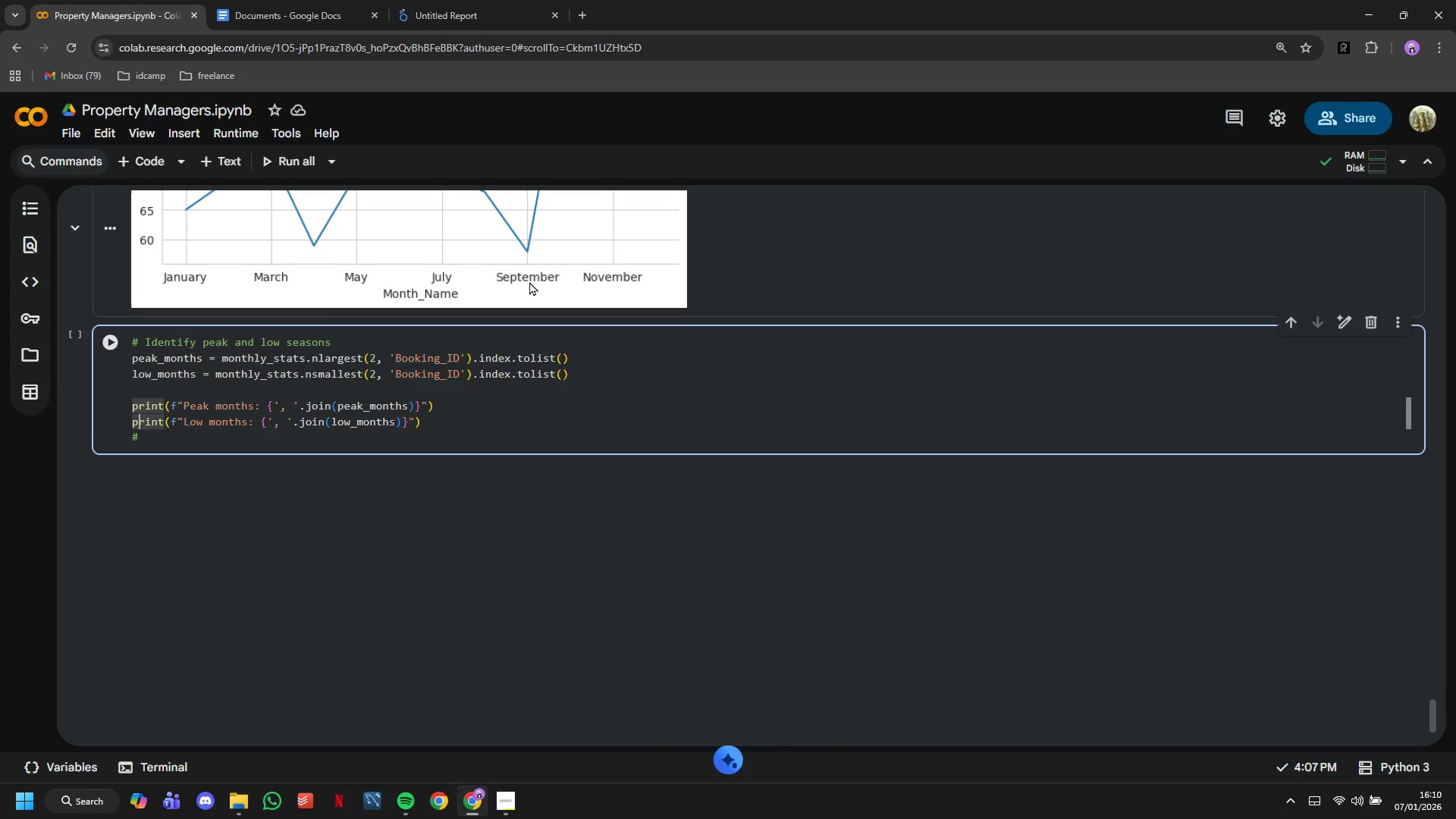 
key(ArrowDown)
 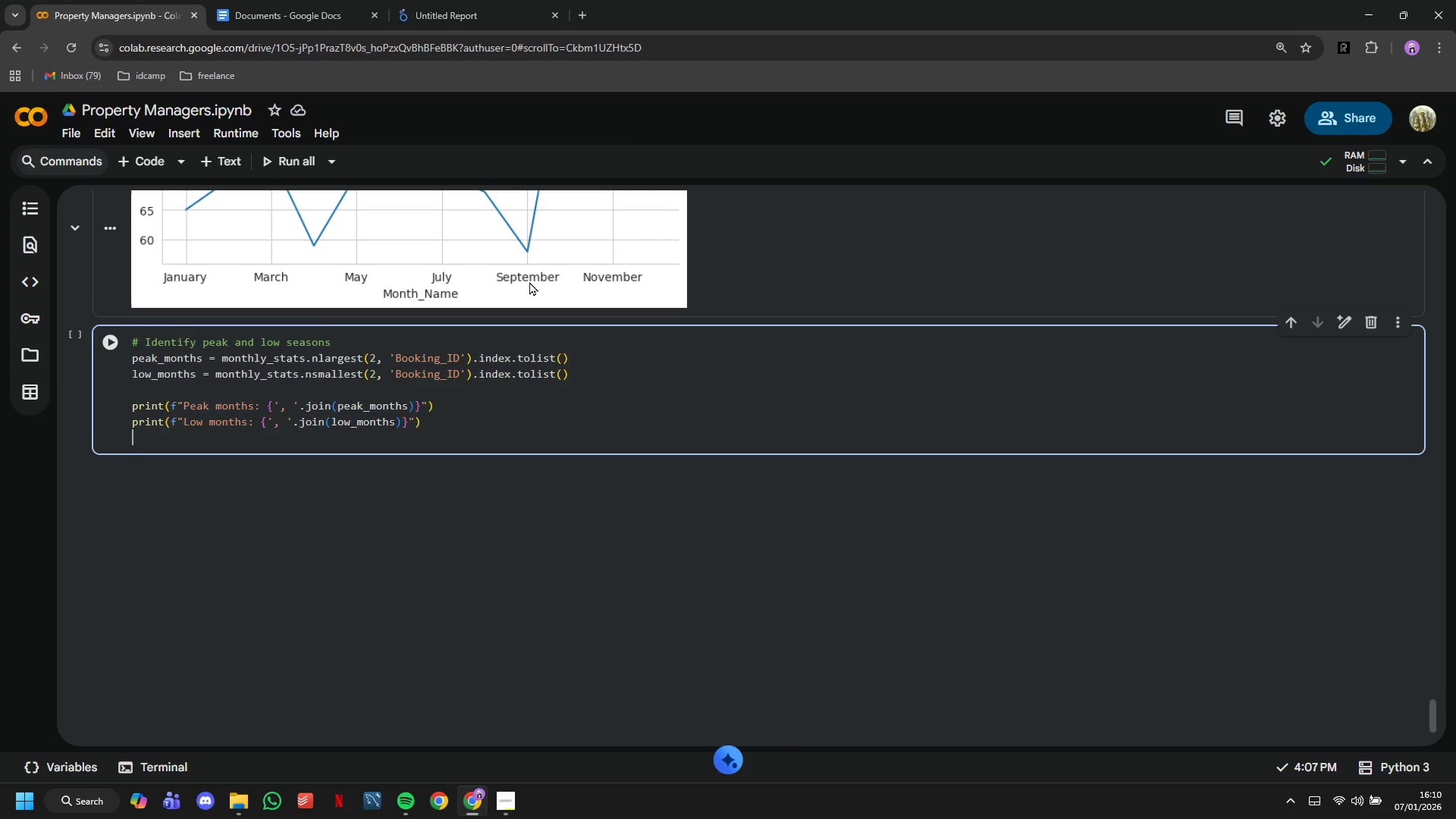 
key(Backspace)
 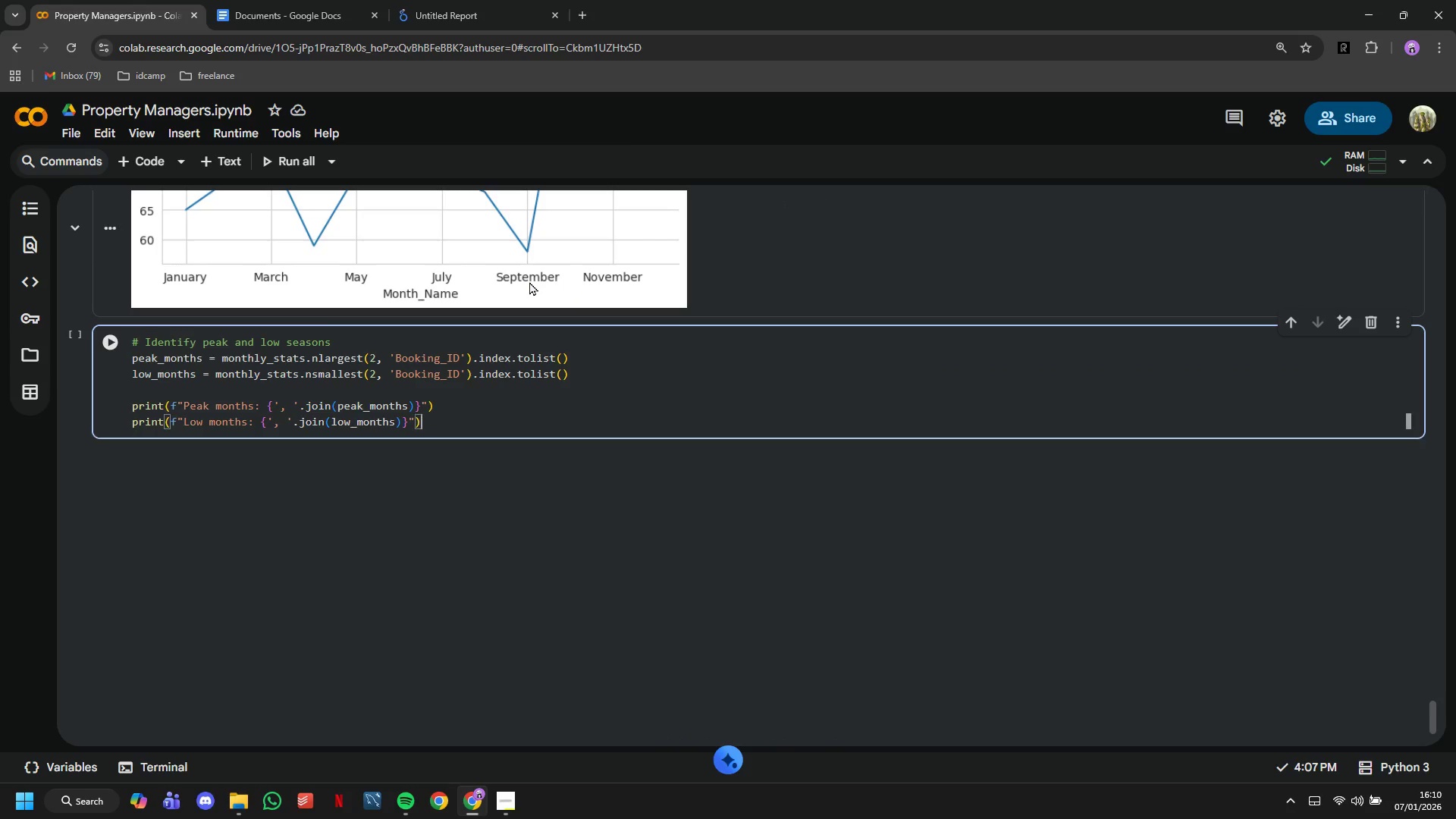 
key(Backspace)
 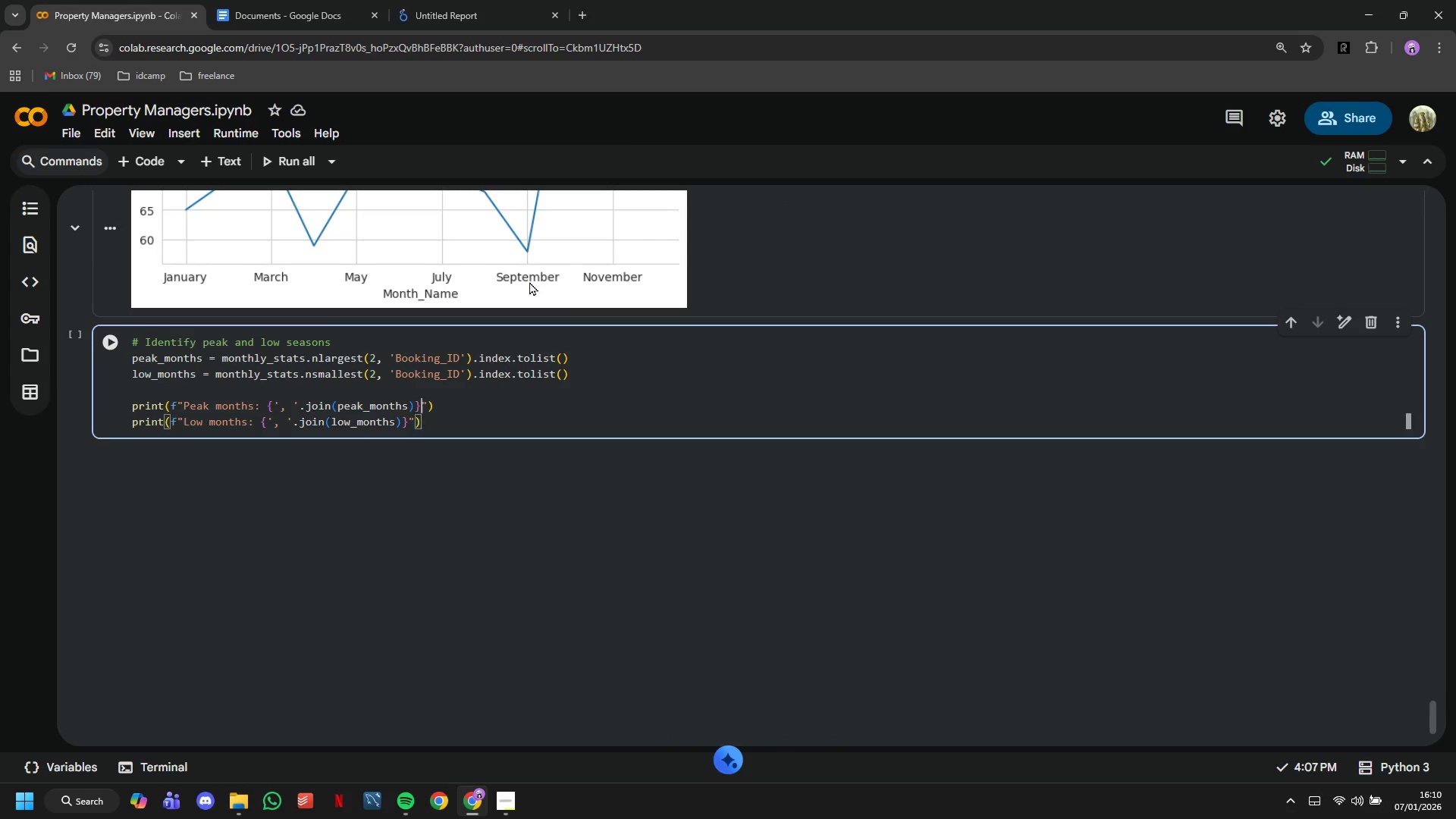 
key(ArrowUp)
 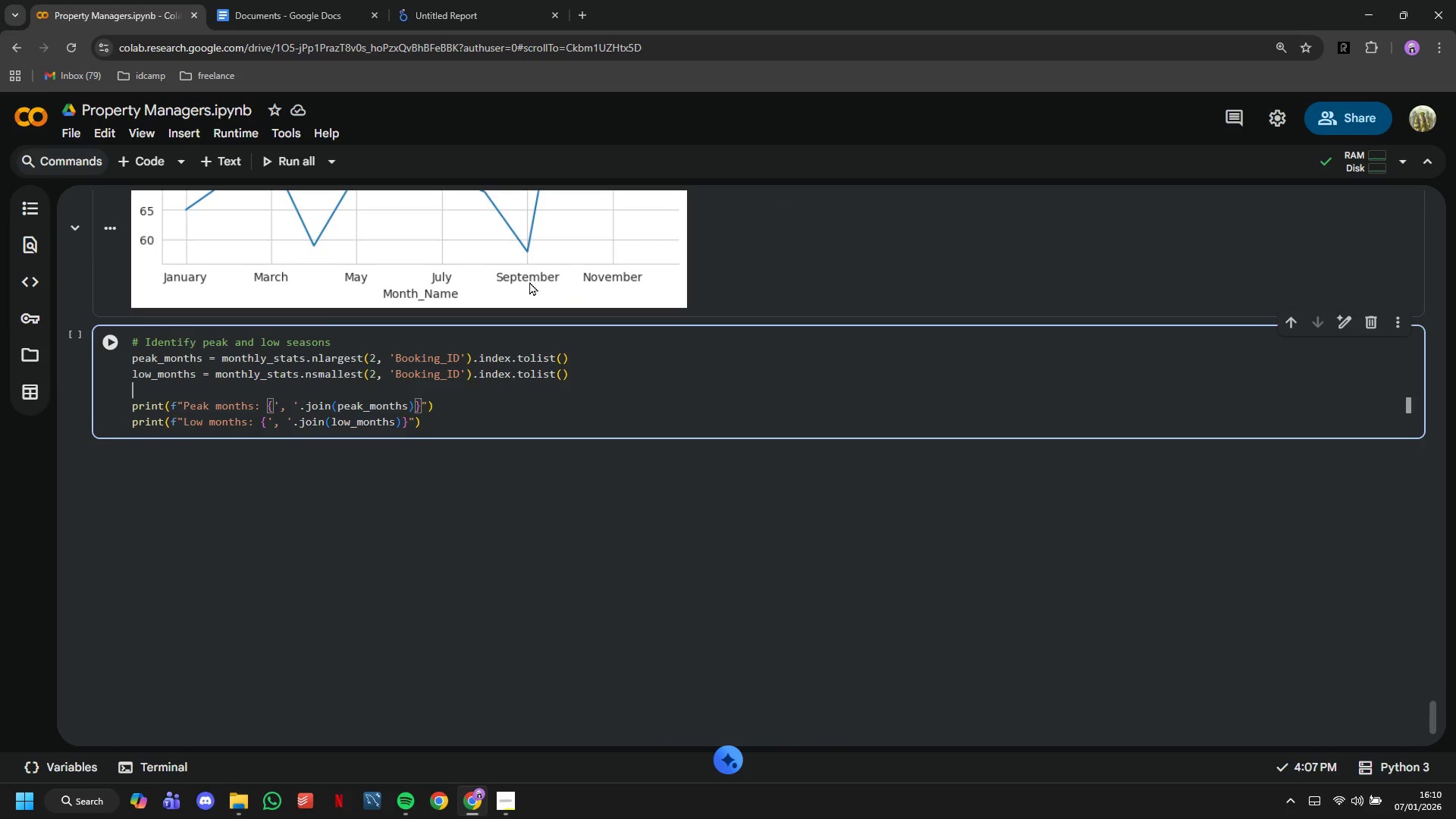 
key(ArrowUp)
 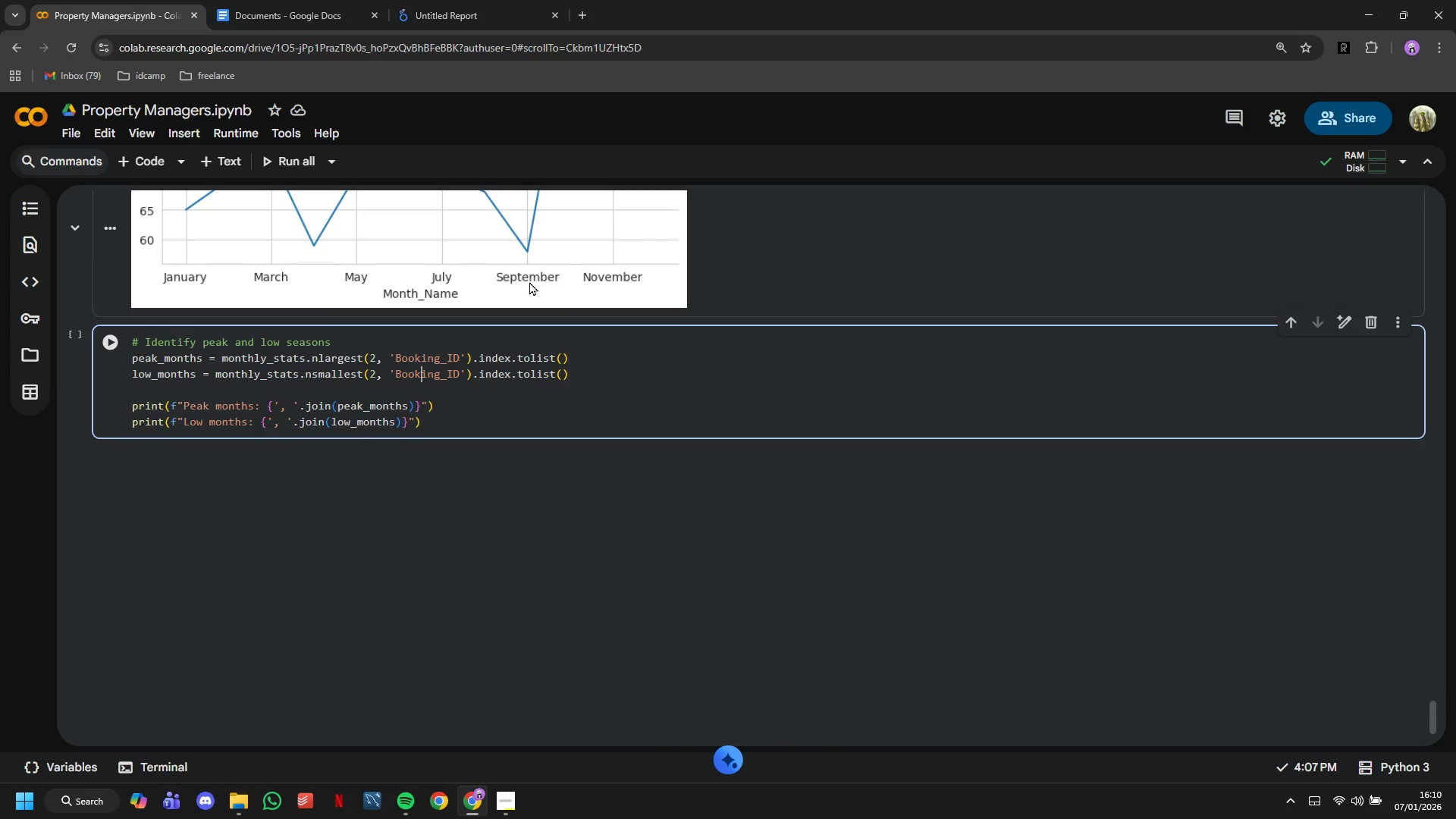 
key(ArrowUp)
 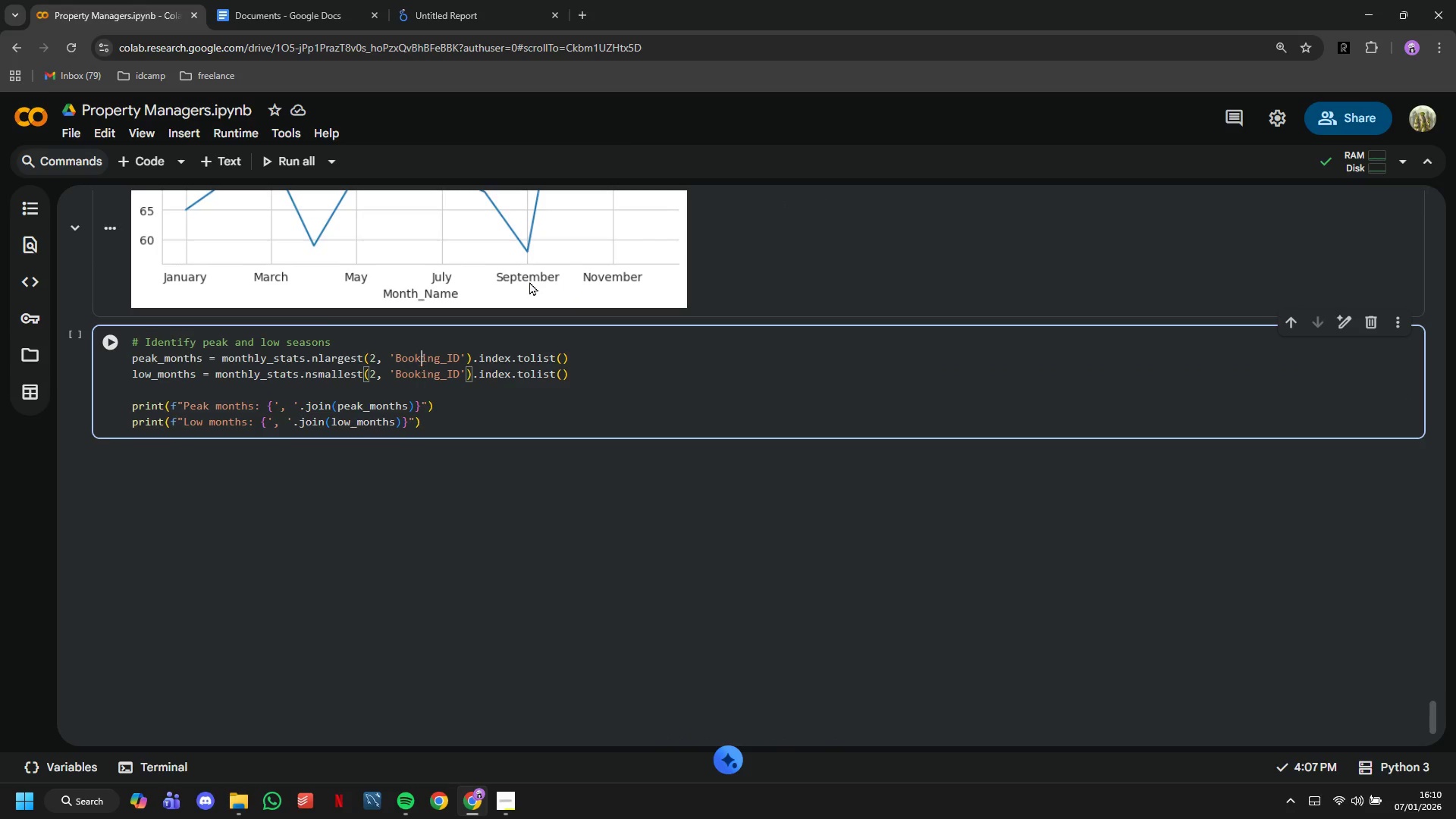 
key(ArrowUp)
 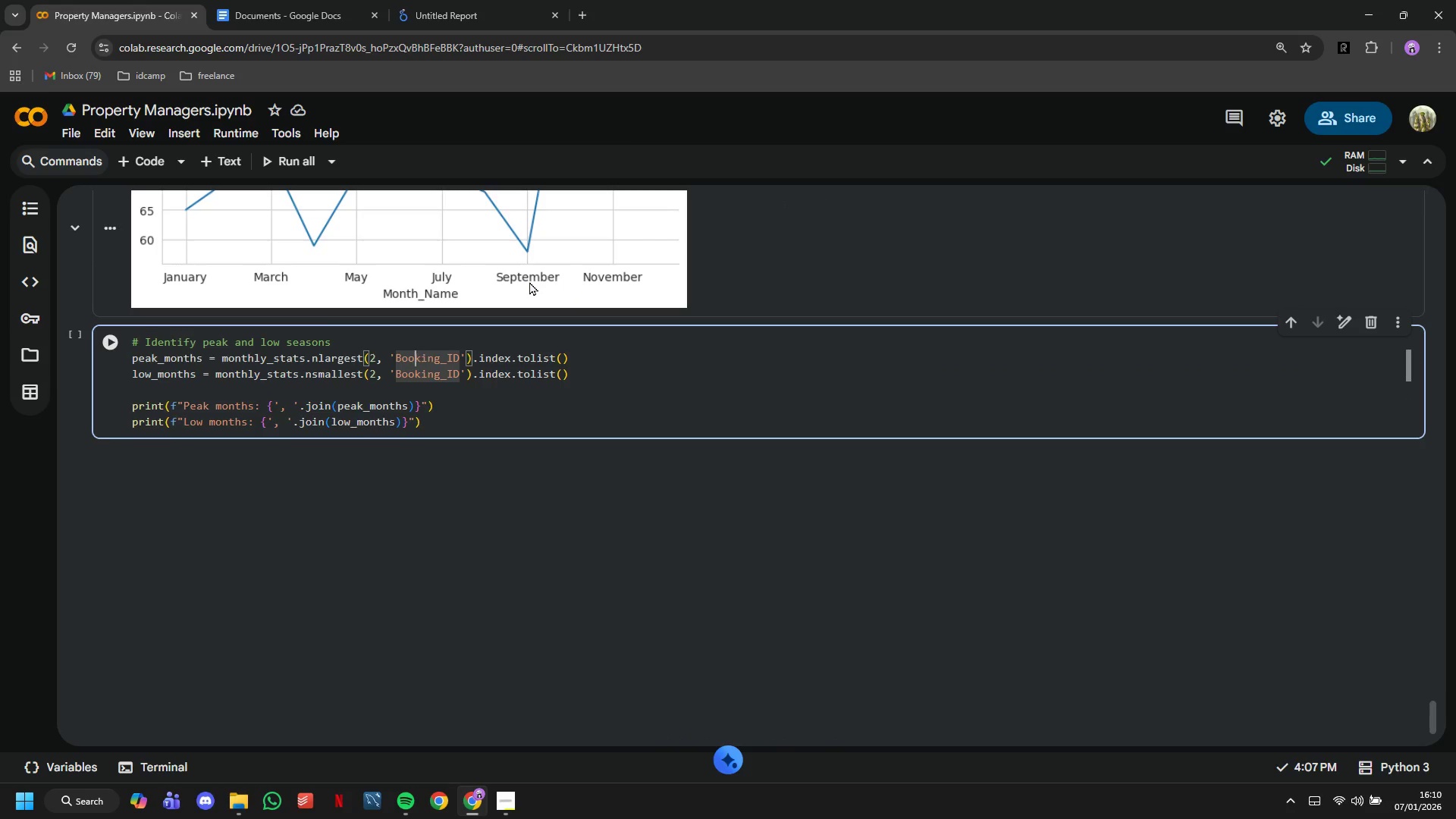 
hold_key(key=ArrowLeft, duration=0.67)
 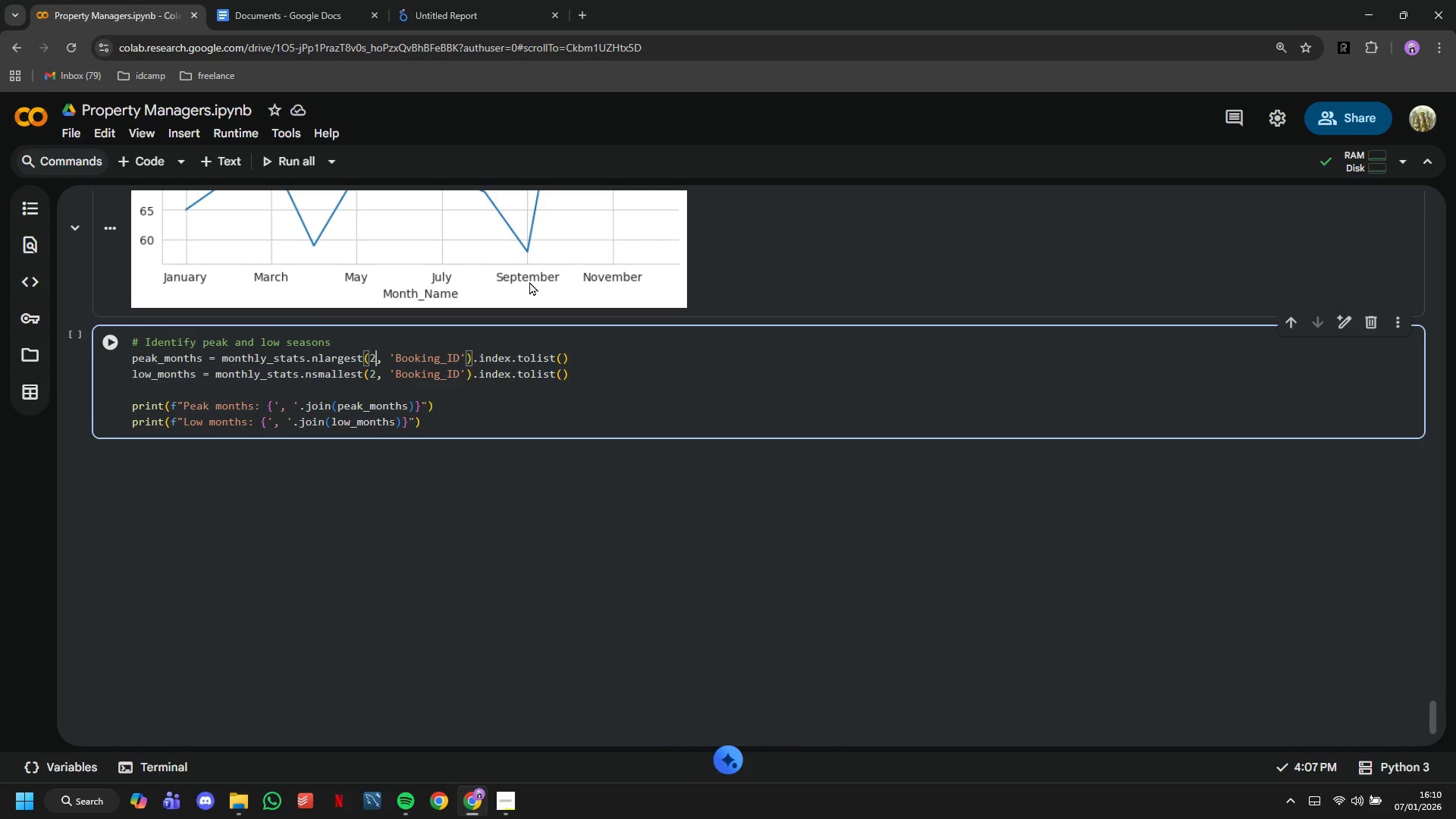 
key(ArrowDown)
 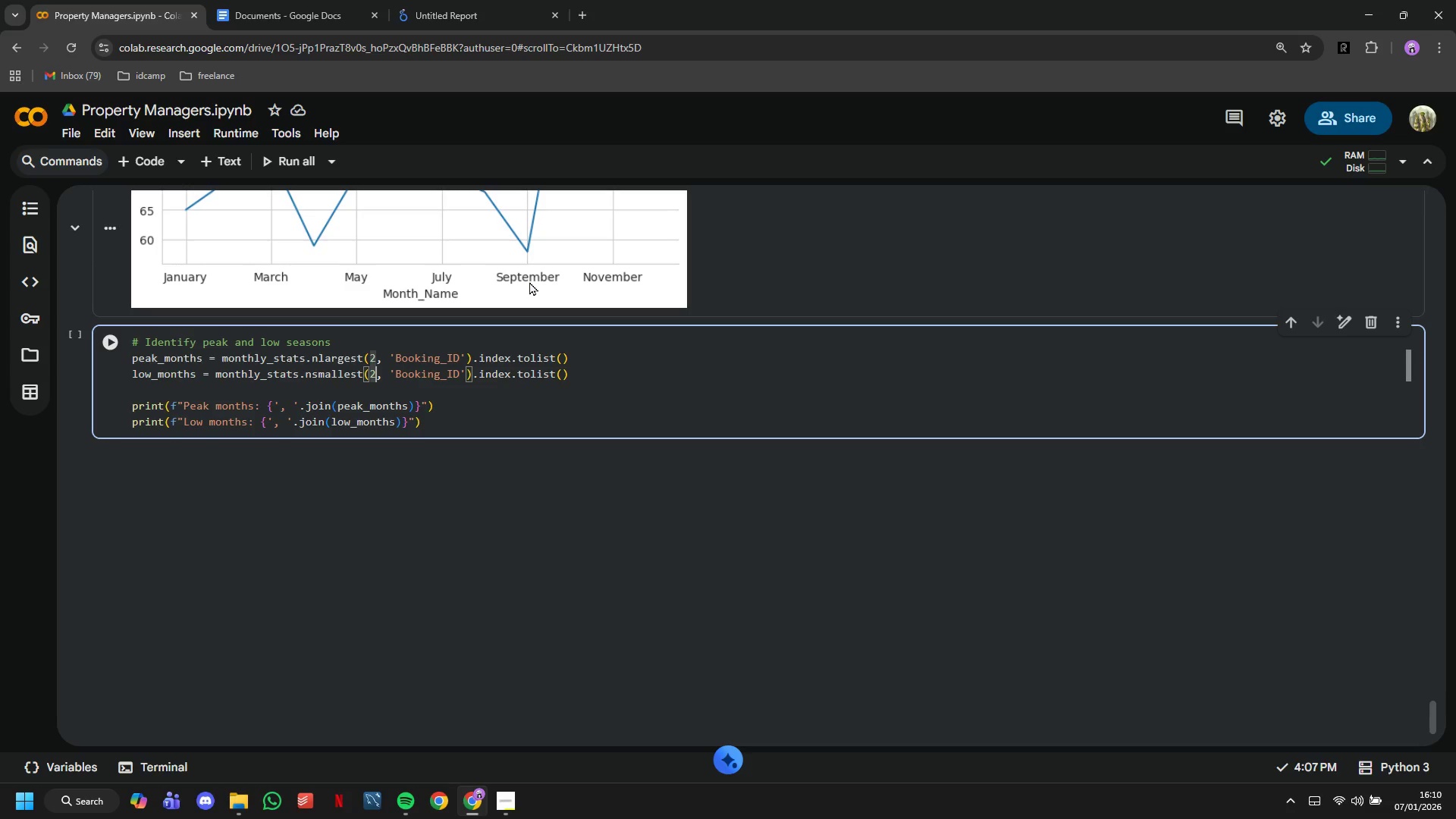 
key(ArrowUp)
 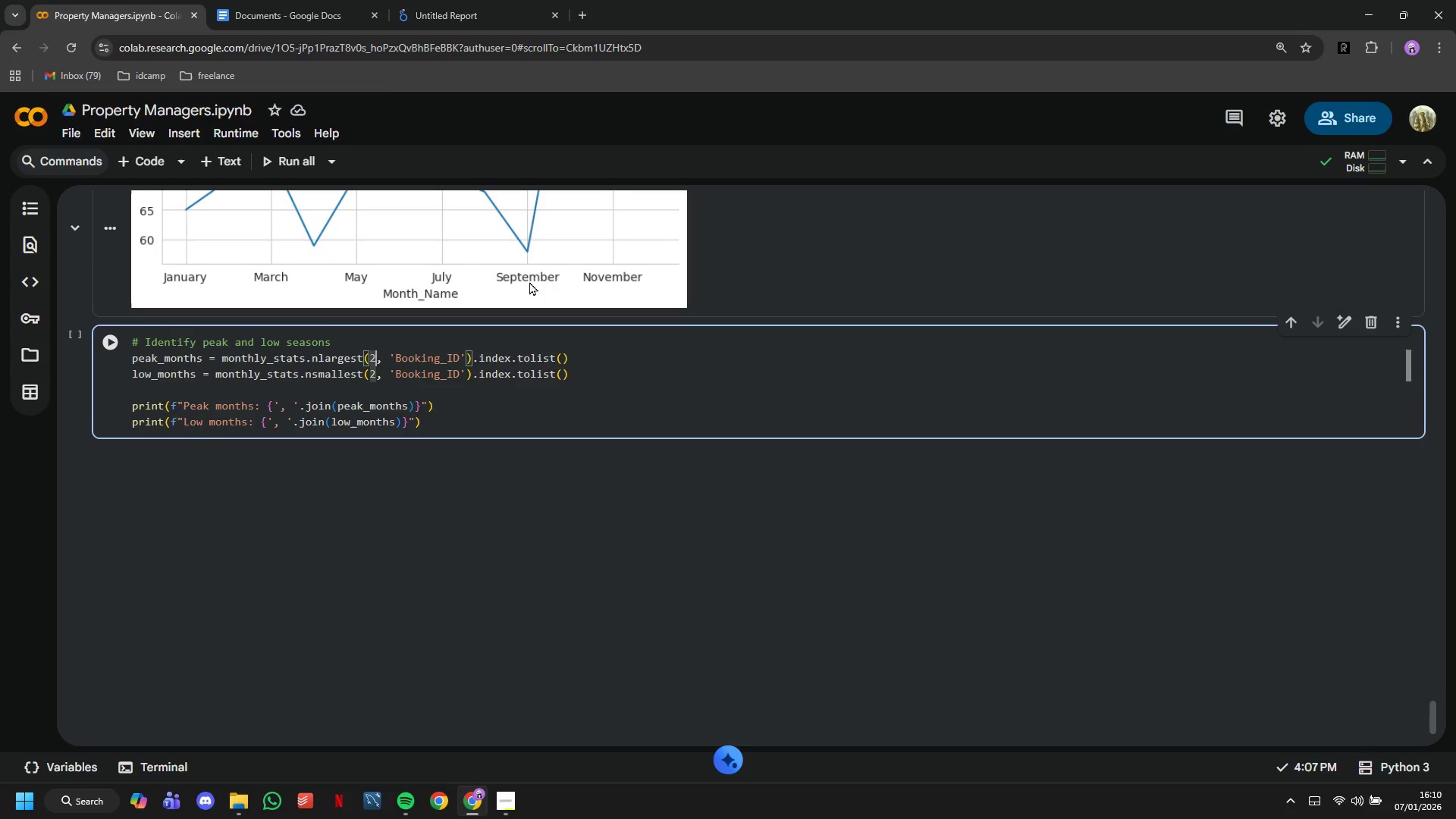 
key(Backspace)
 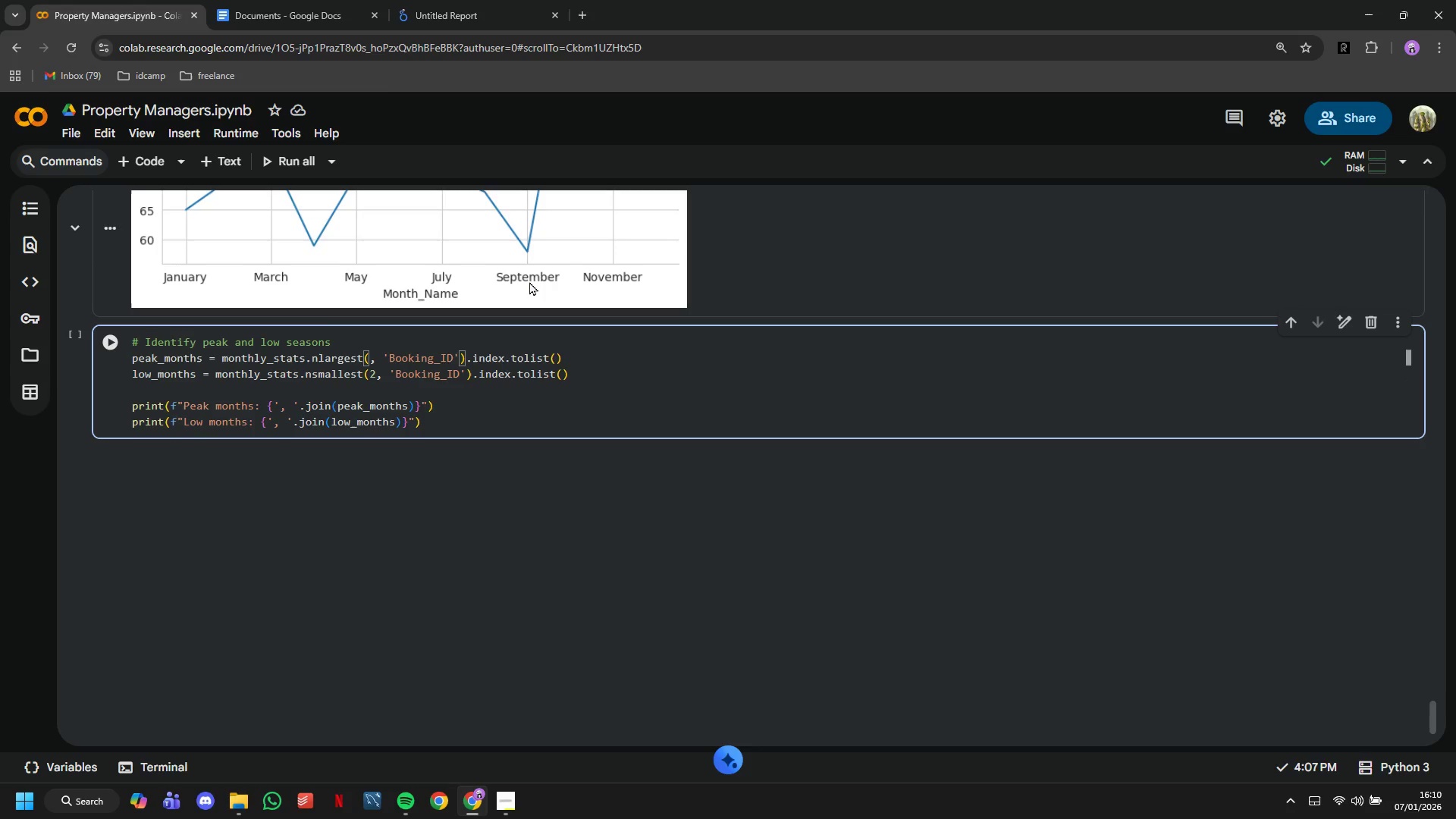 
key(3)
 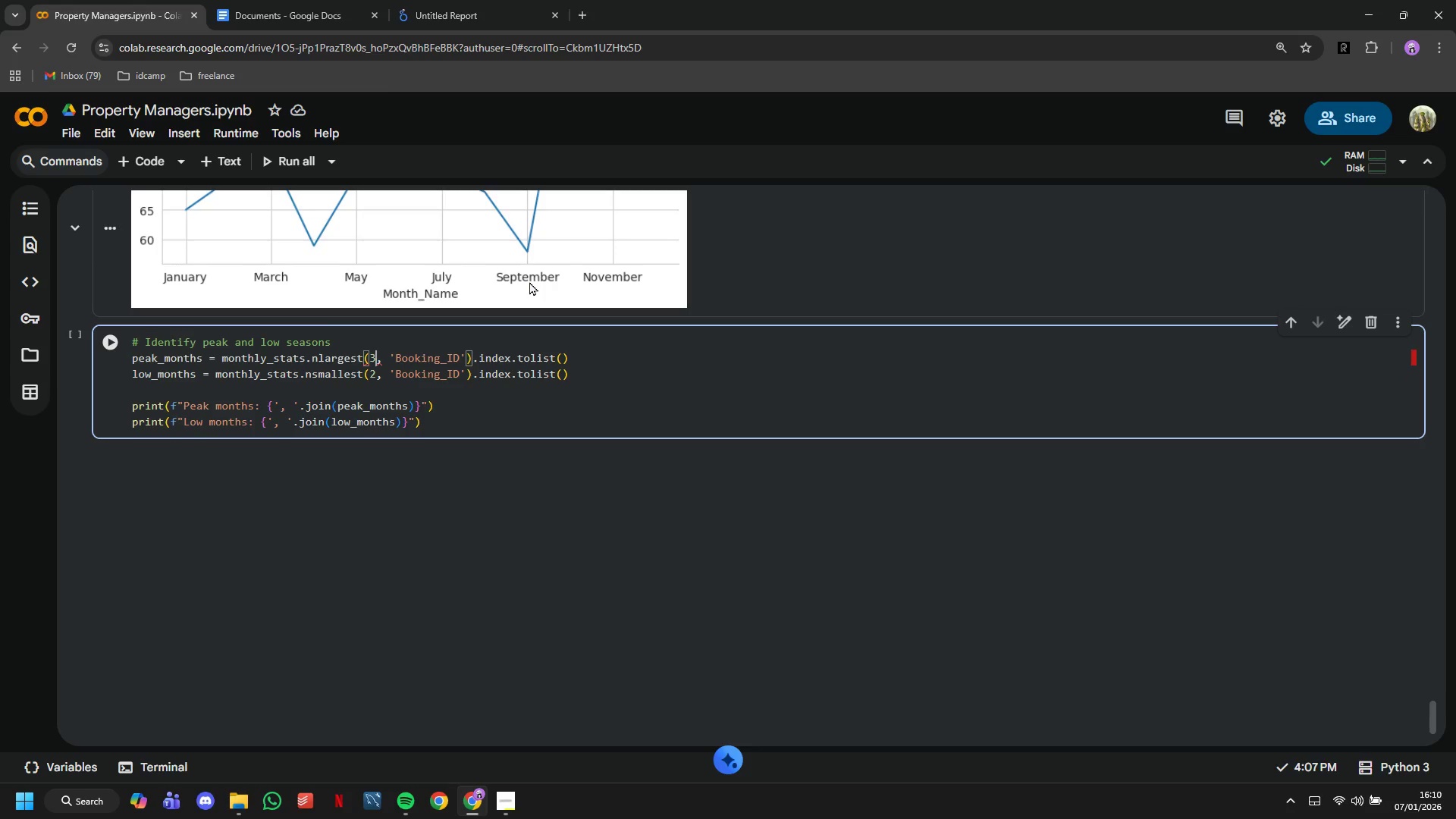 
key(ArrowDown)
 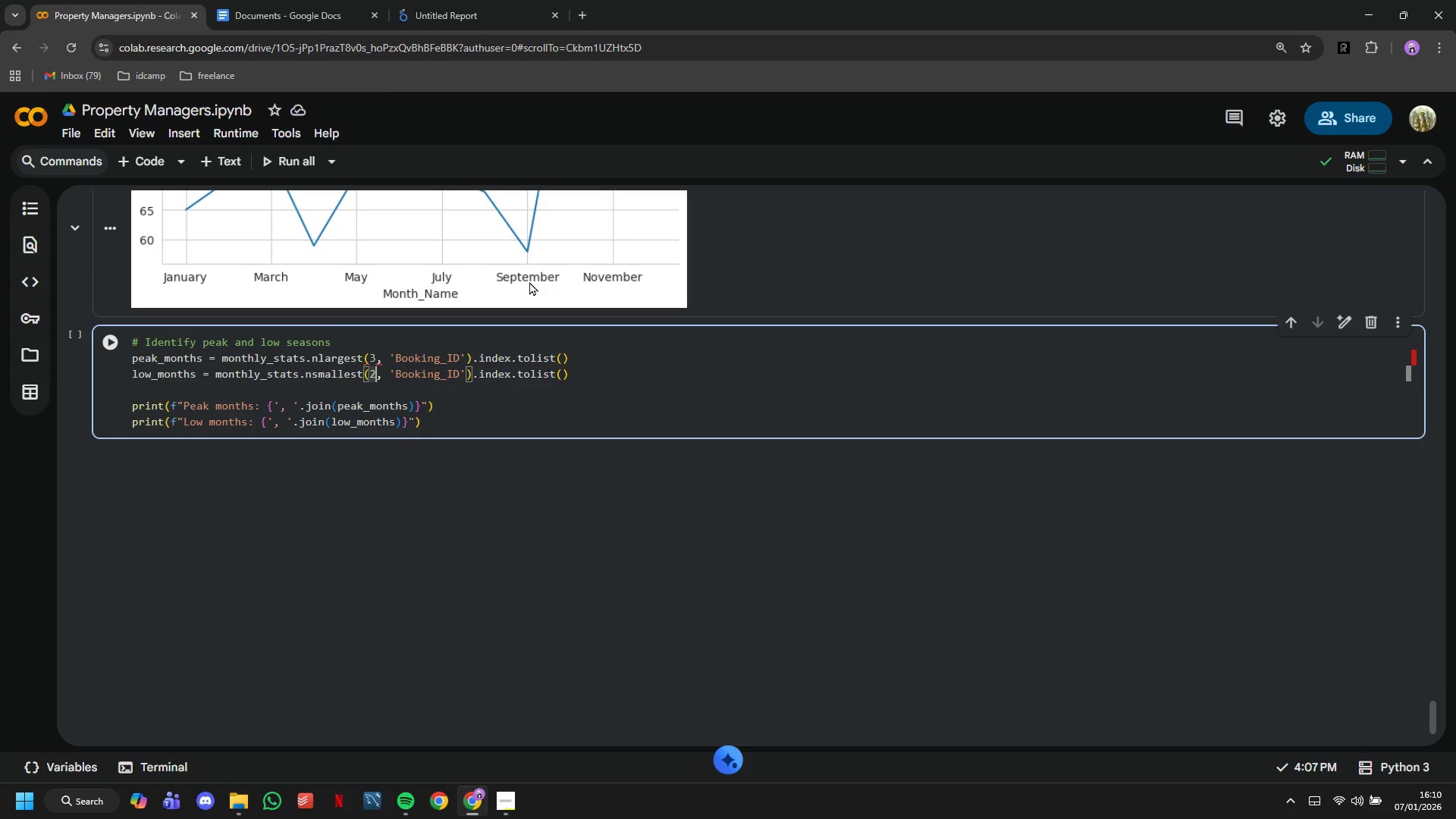 
key(Backspace)
 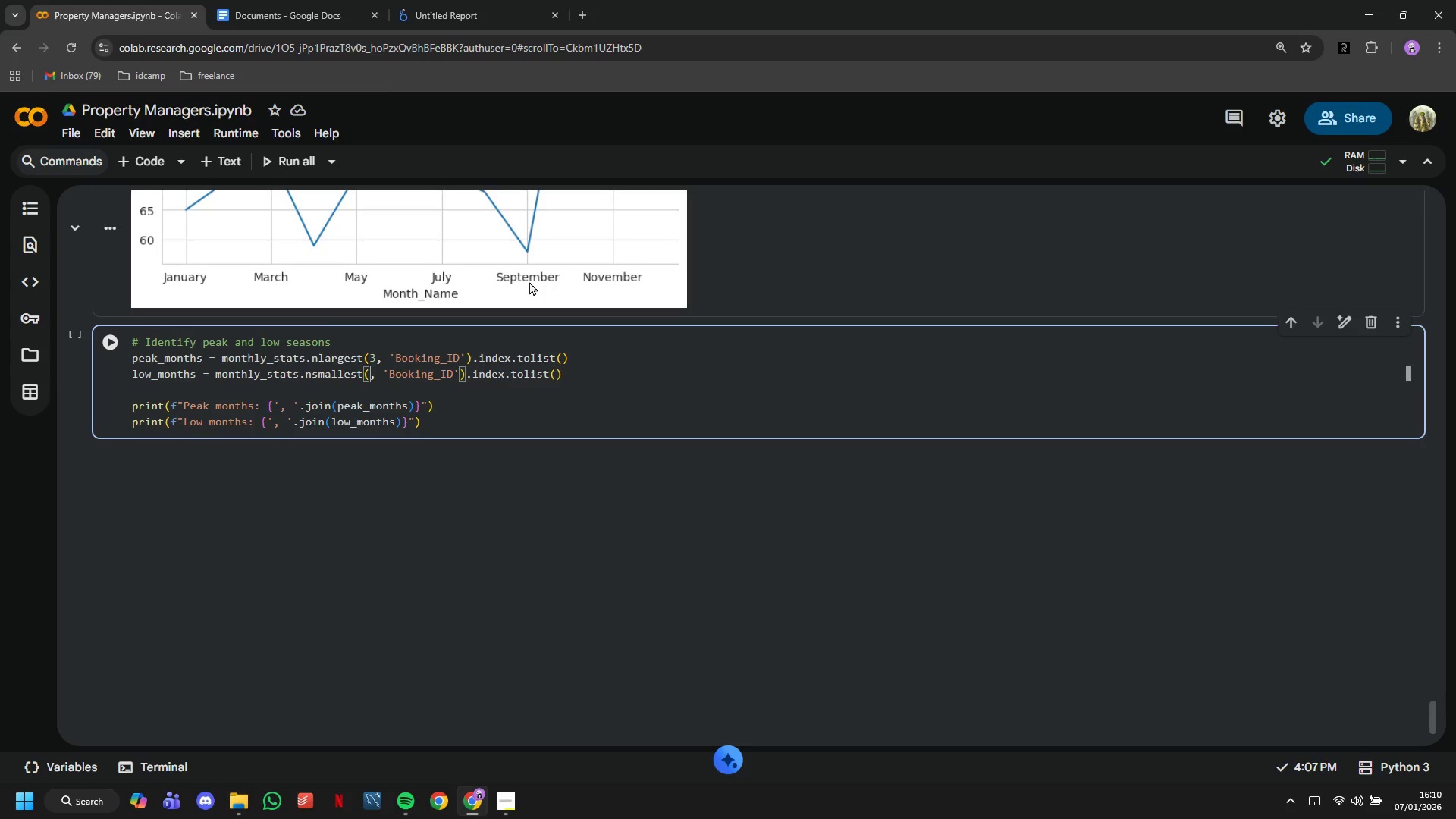 
key(3)
 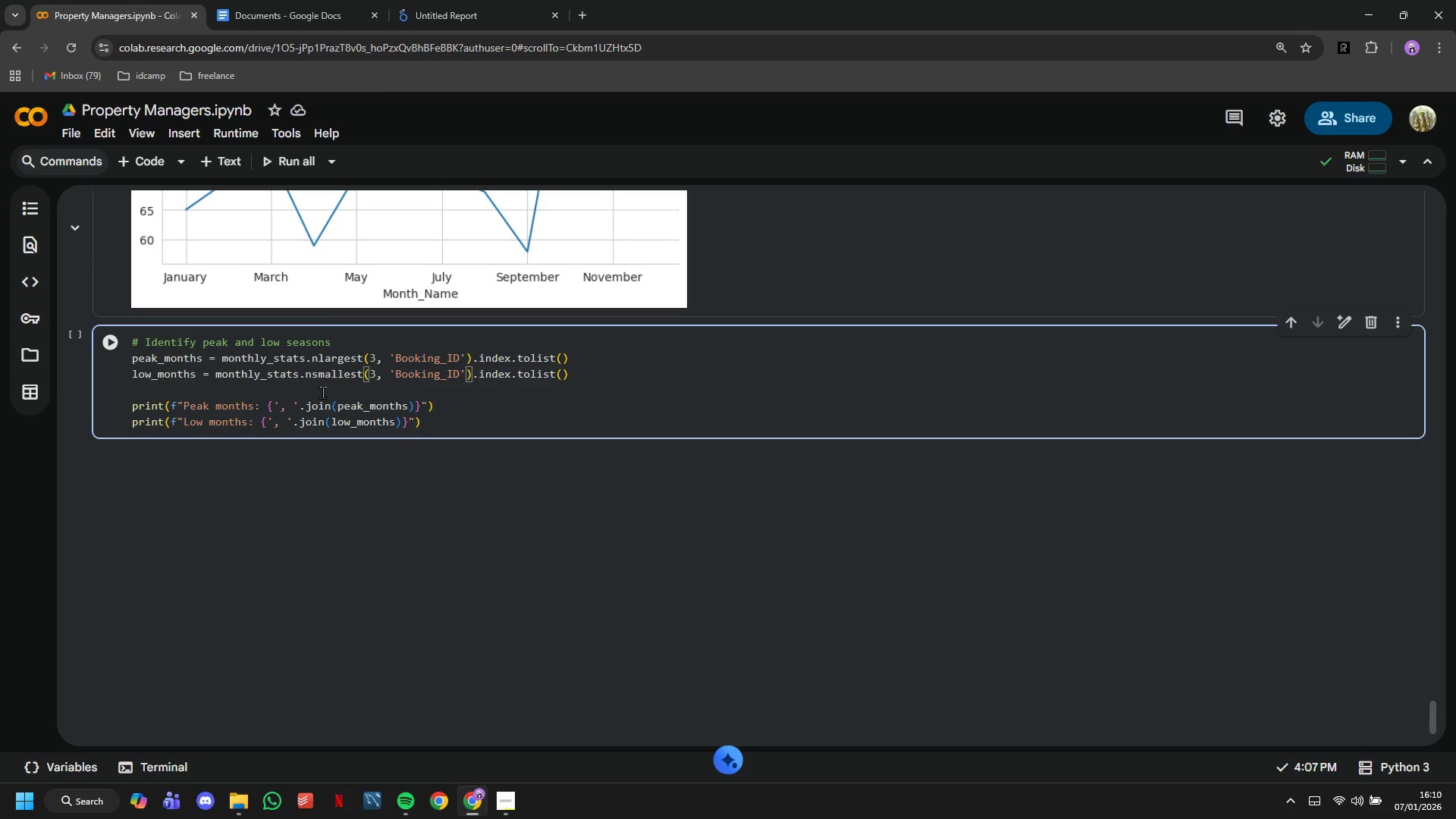 
left_click([111, 337])
 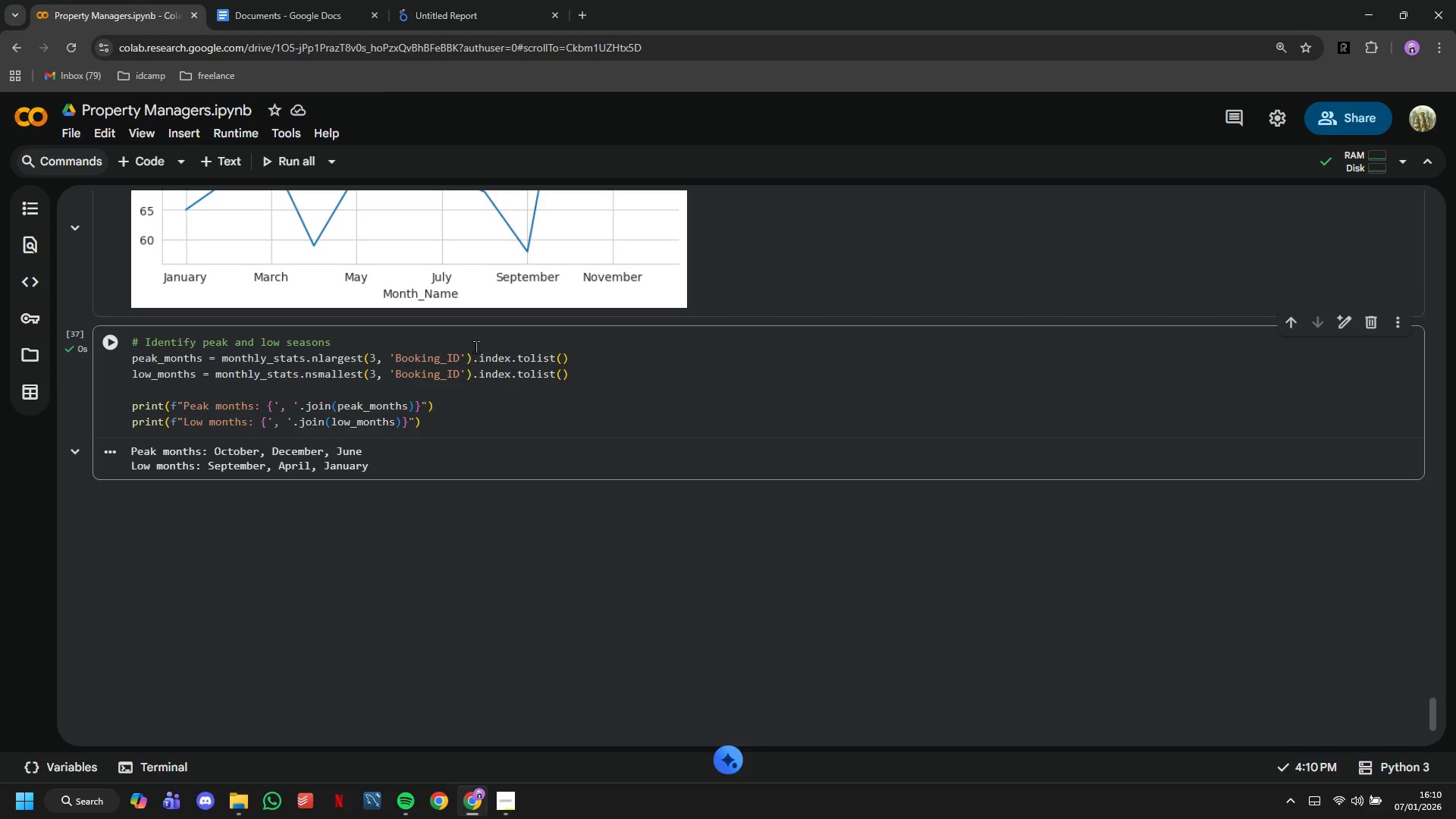 
scroll: coordinate [470, 338], scroll_direction: down, amount: 1.0
 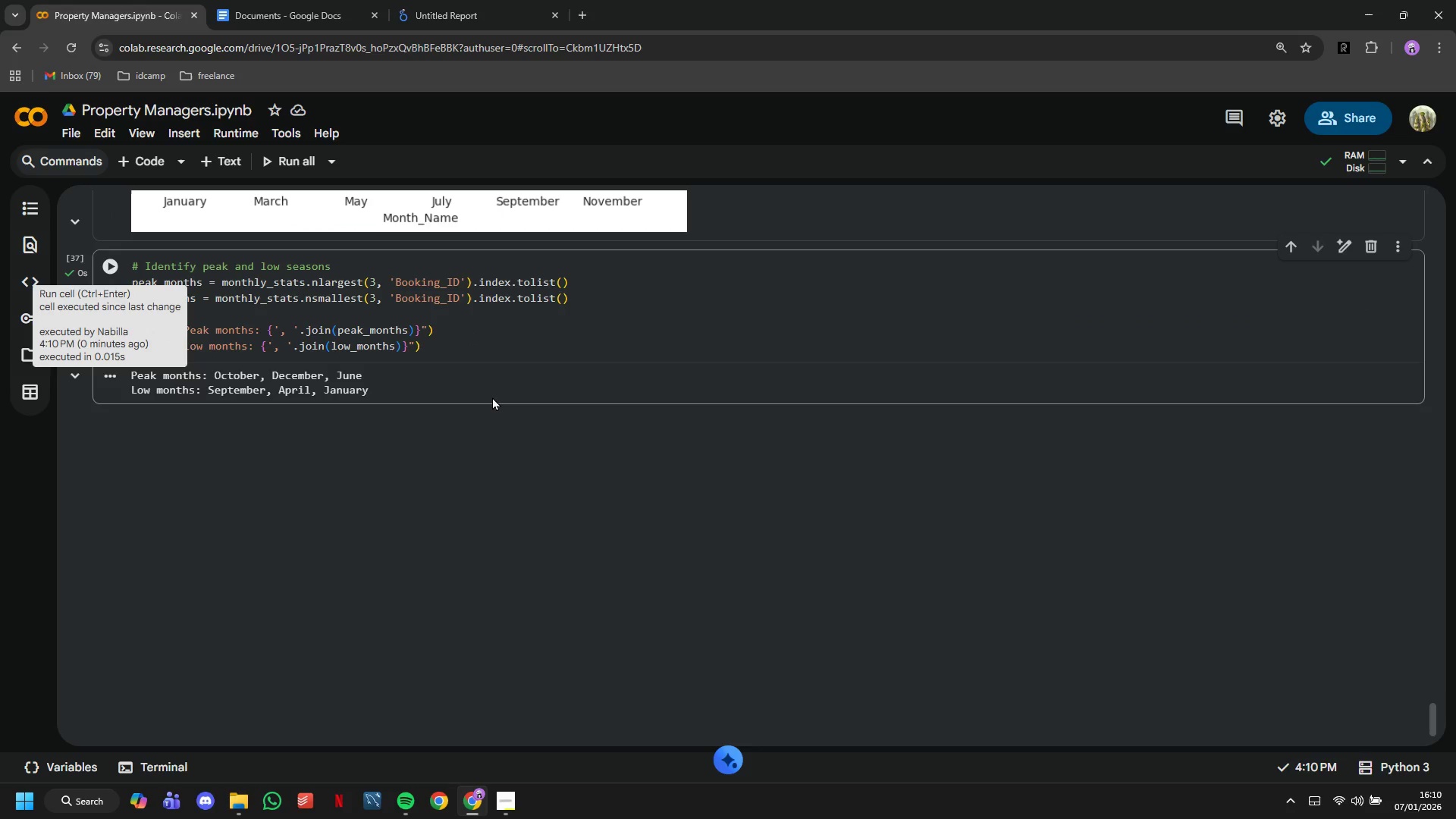 
wait(9.84)
 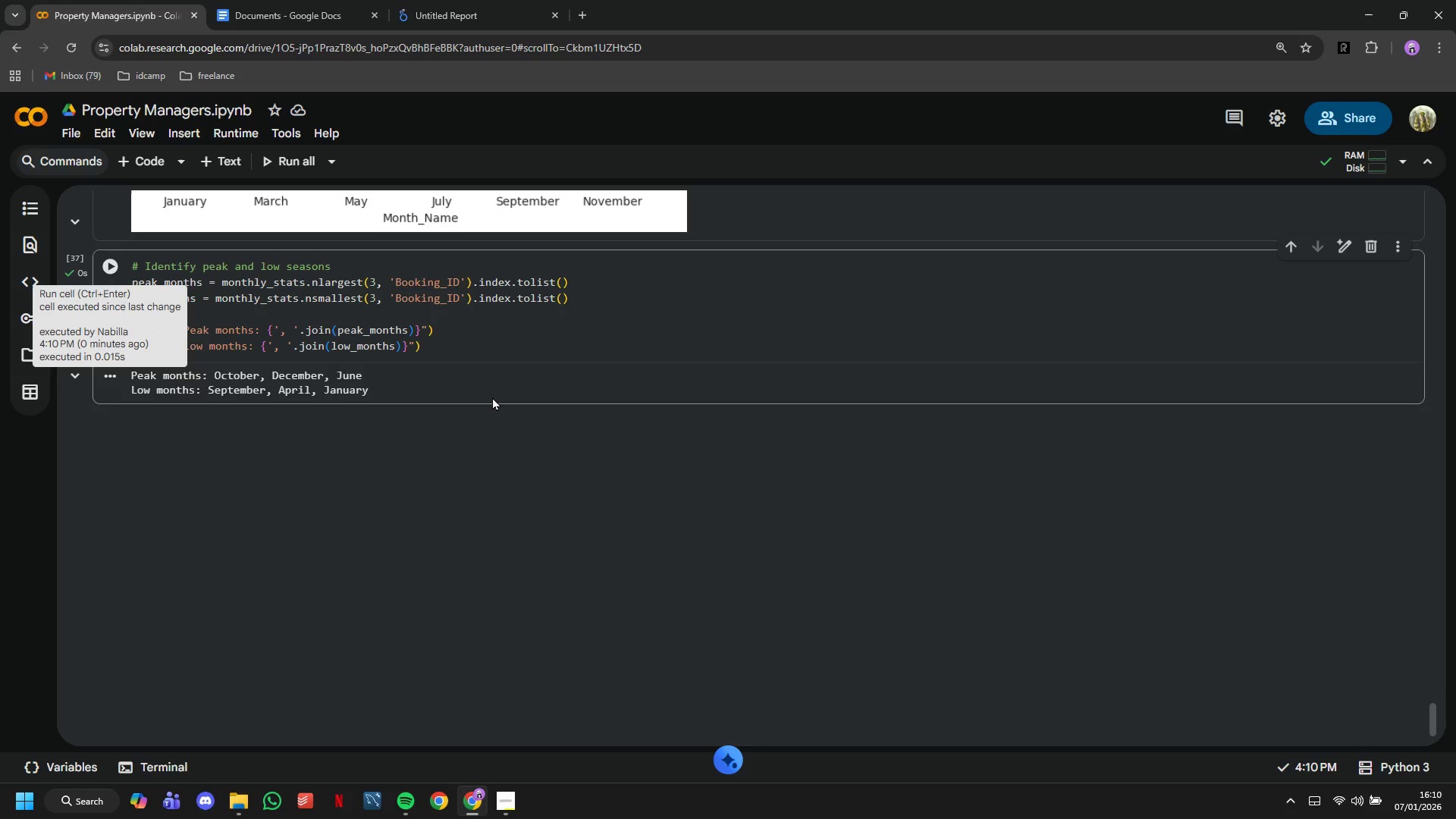 
scroll: coordinate [413, 387], scroll_direction: up, amount: 28.0
 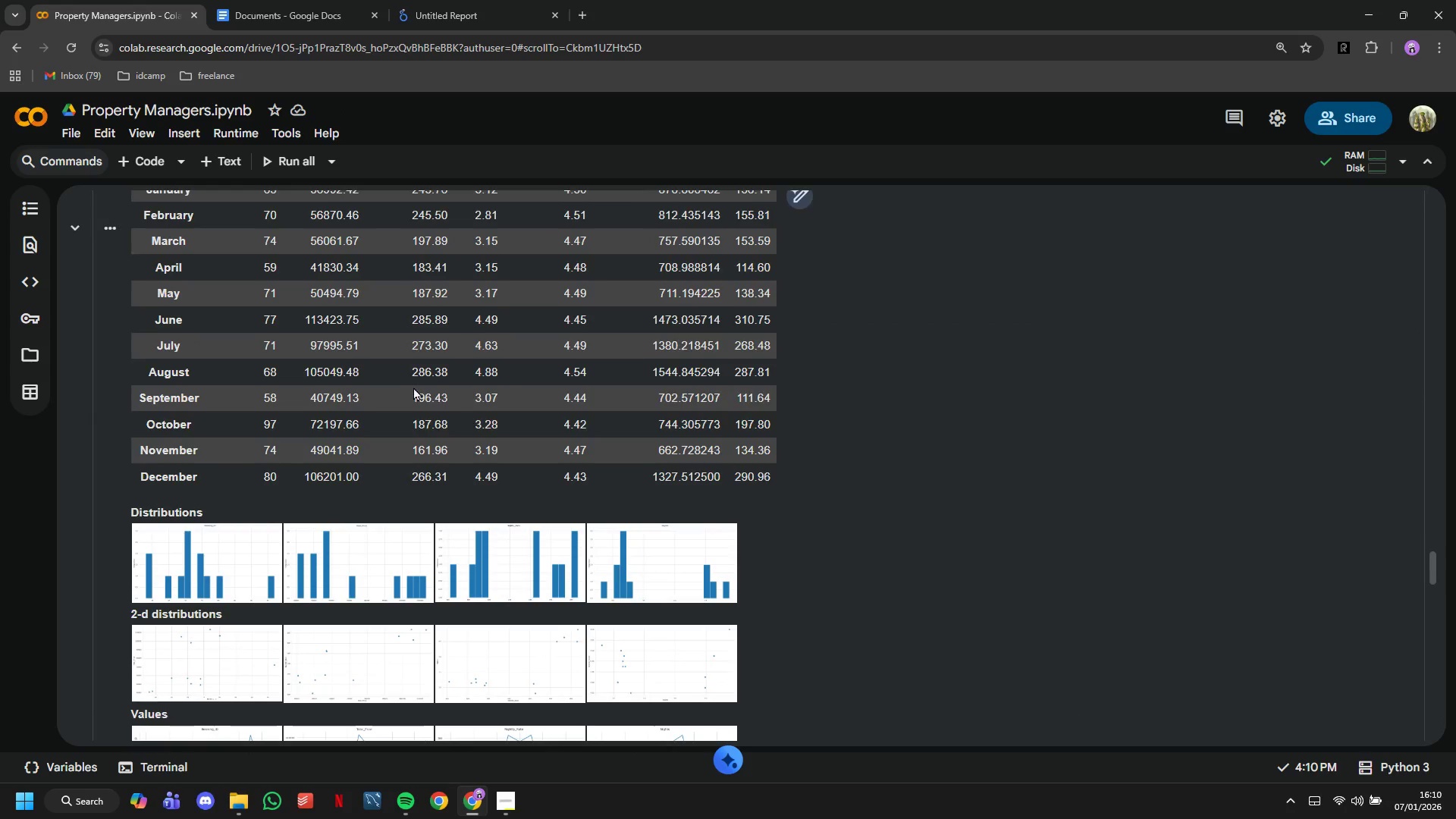 
scroll: coordinate [413, 387], scroll_direction: down, amount: 2.0
 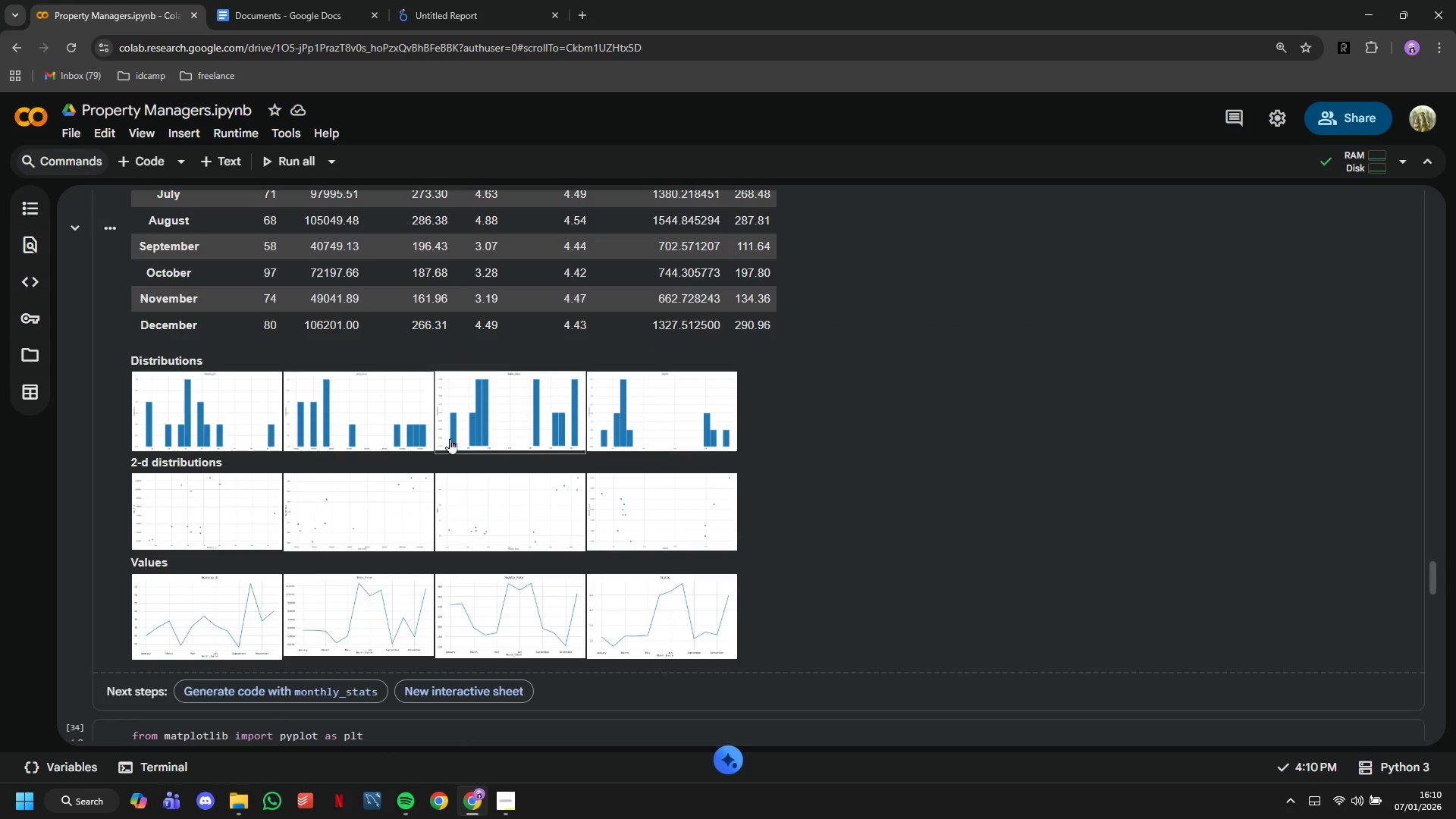 
left_click([505, 423])
 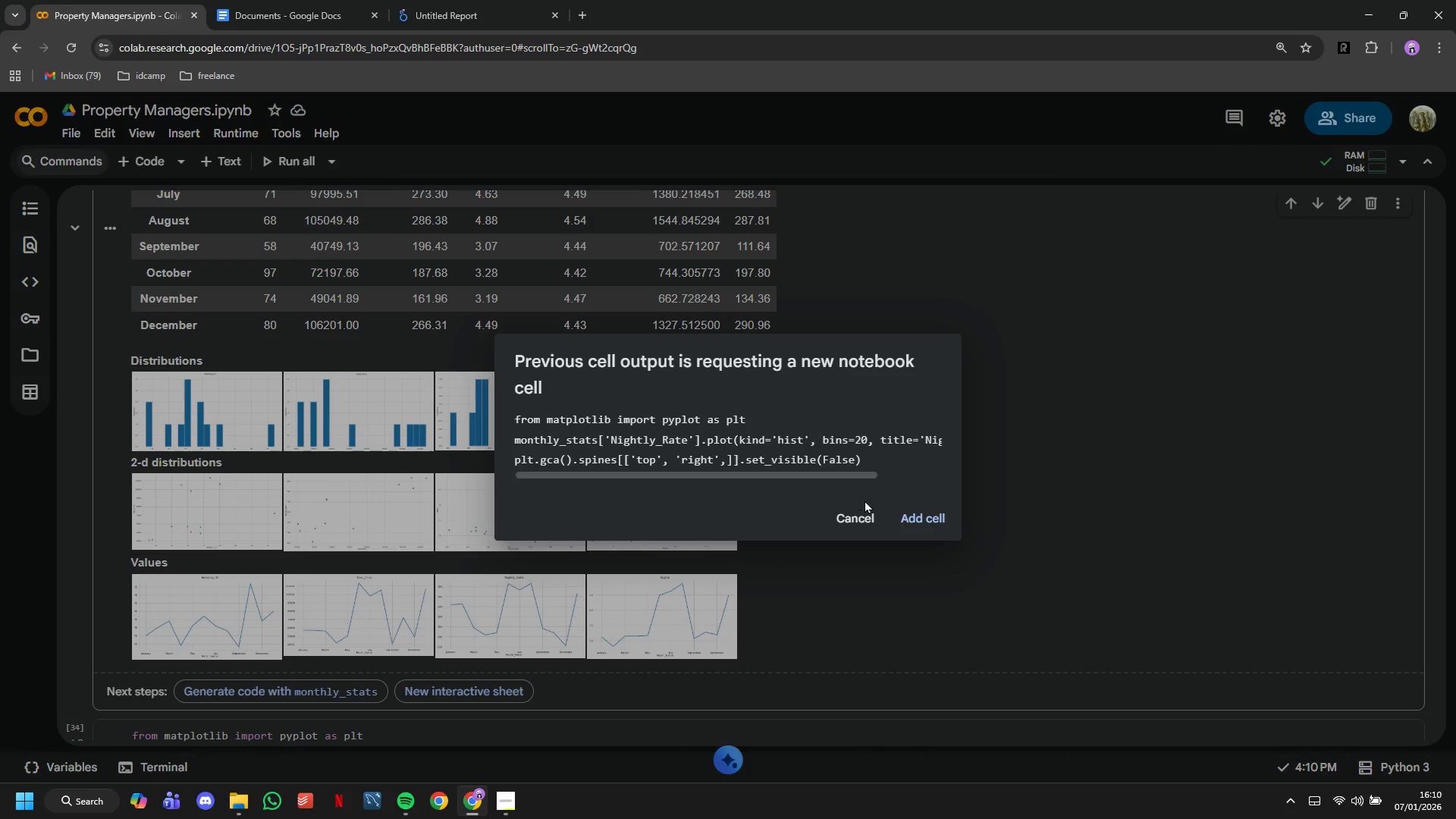 
left_click([915, 515])
 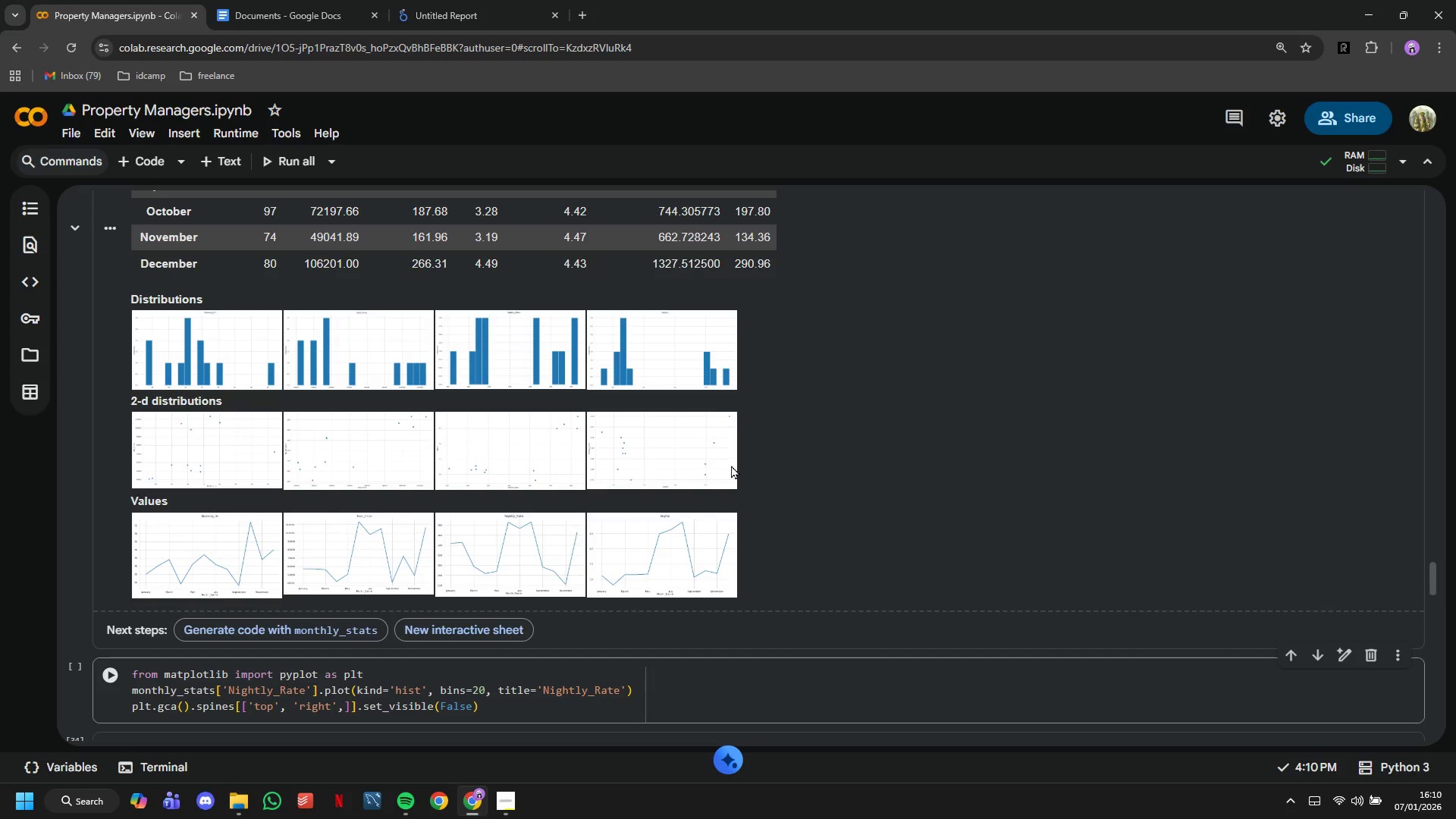 
scroll: coordinate [620, 393], scroll_direction: down, amount: 4.0
 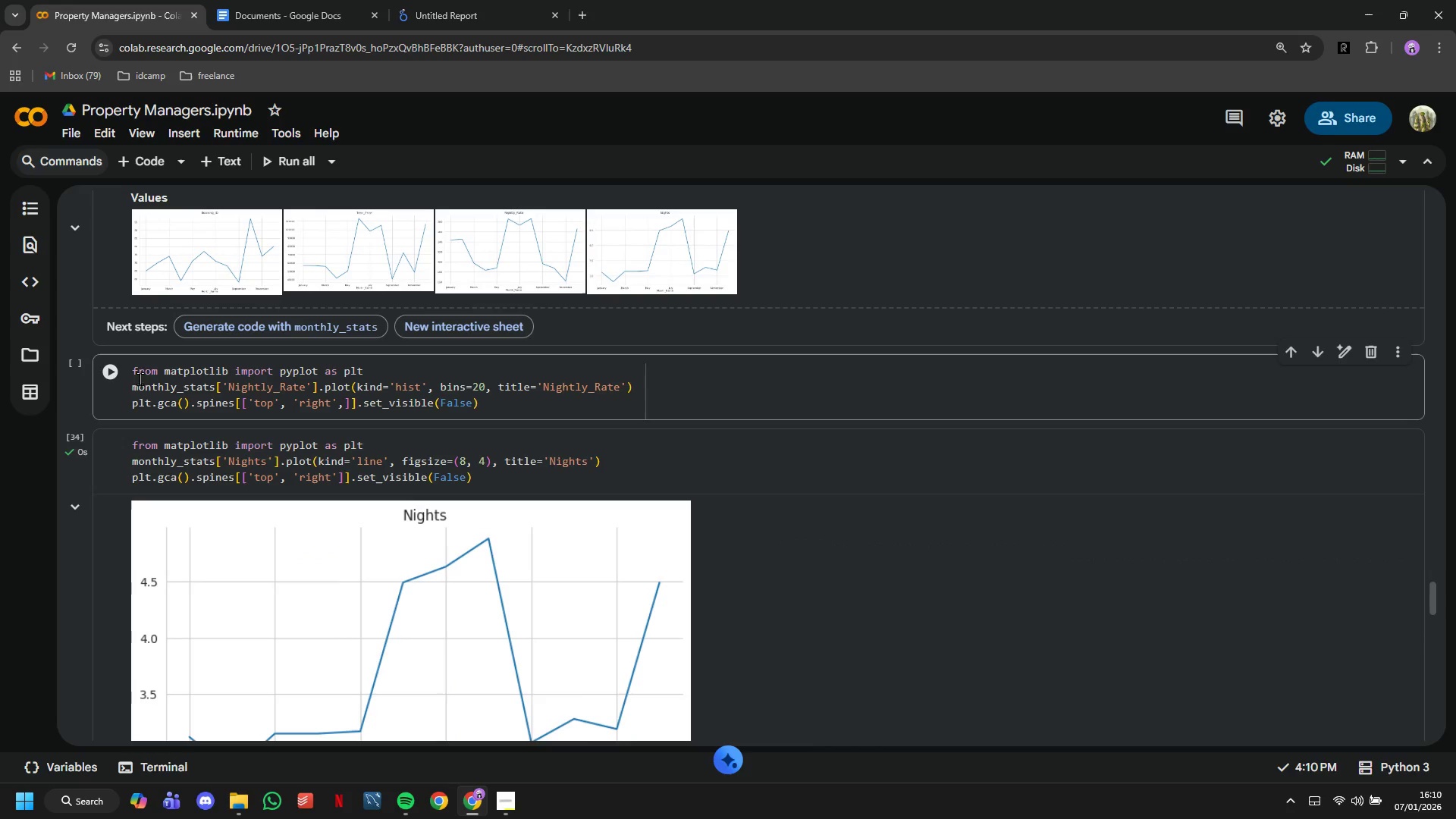 
left_click([106, 363])
 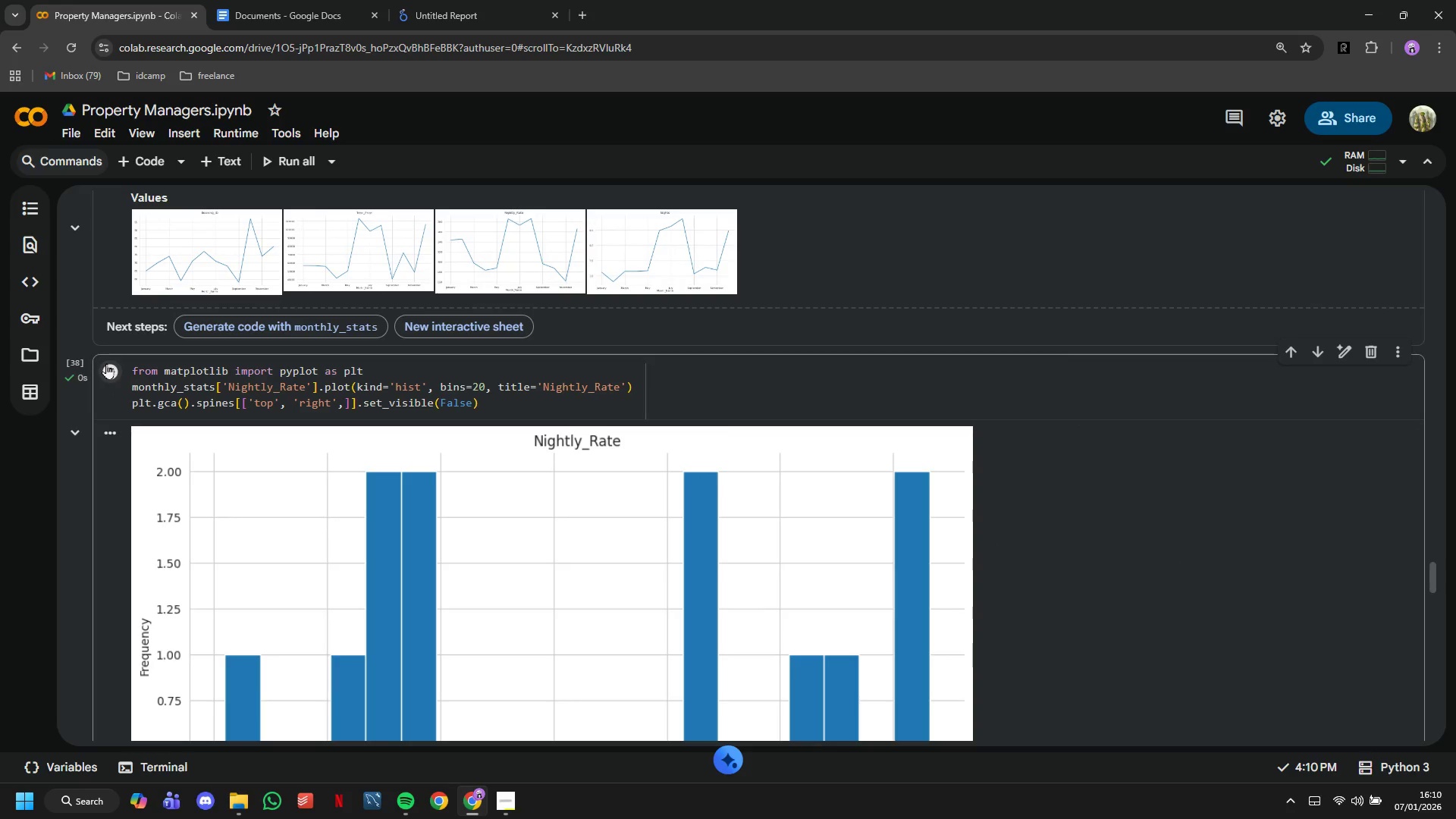 
scroll: coordinate [107, 363], scroll_direction: down, amount: 4.0
 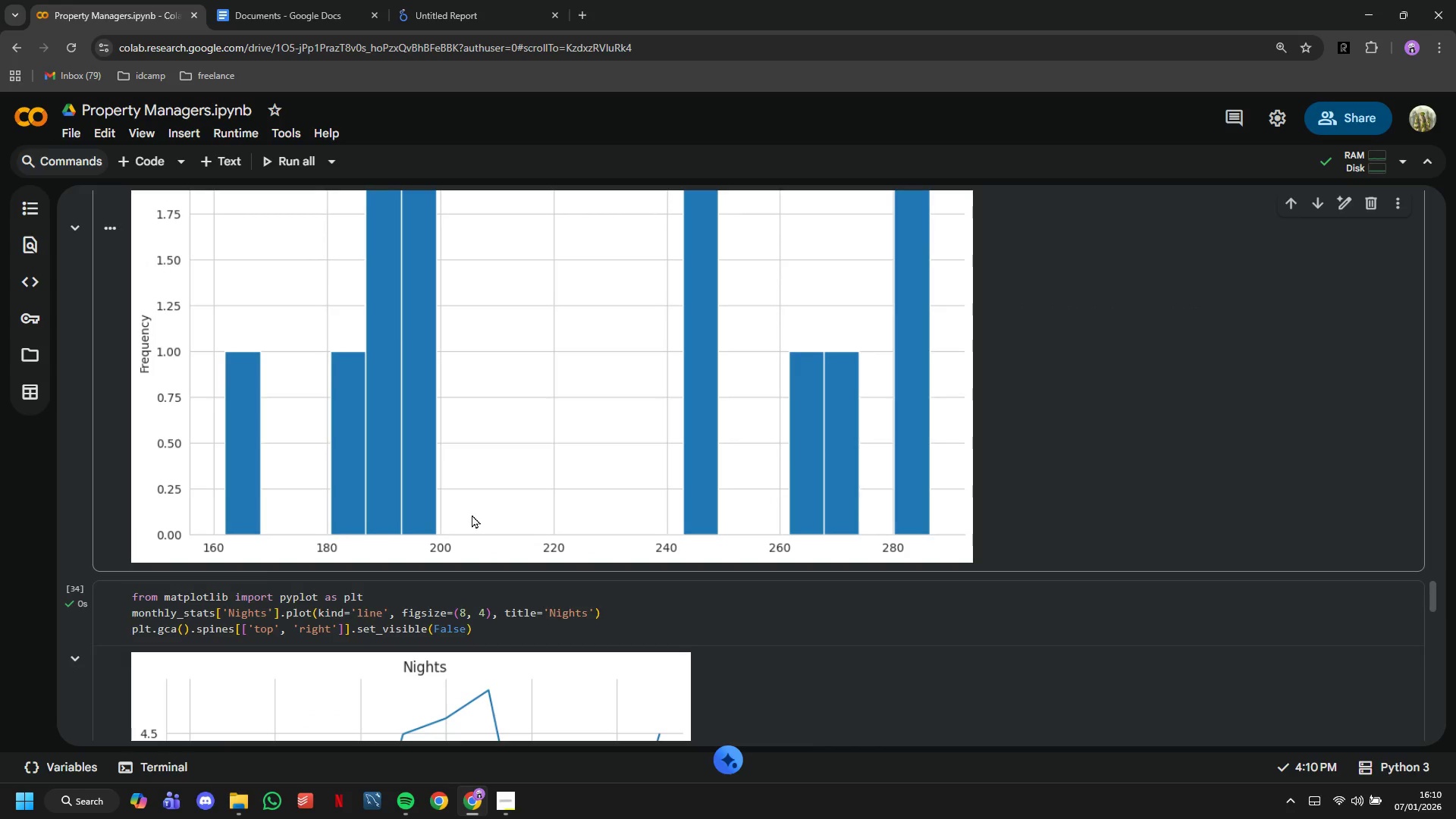 
scroll: coordinate [472, 514], scroll_direction: up, amount: 4.0
 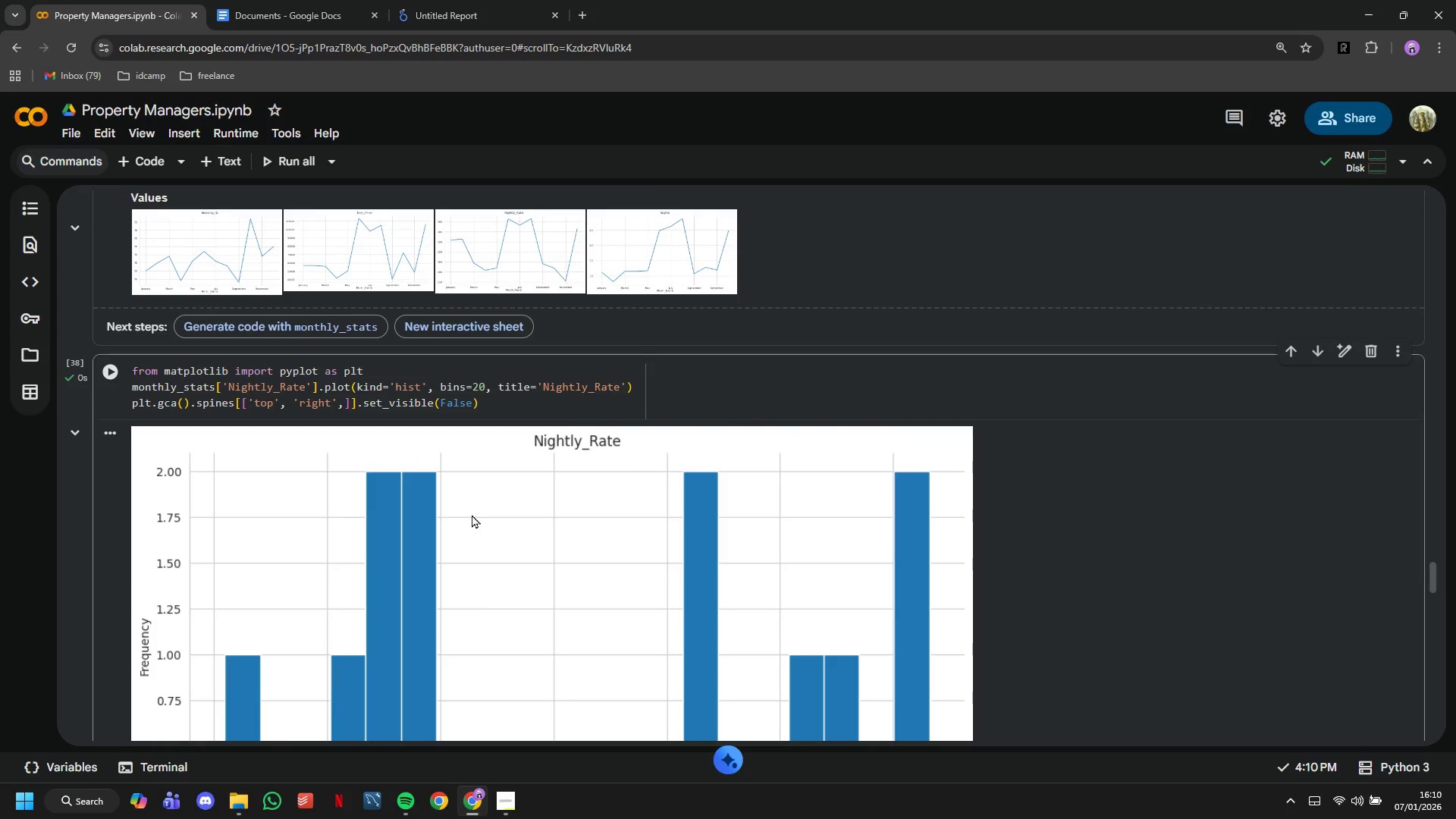 
scroll: coordinate [472, 514], scroll_direction: down, amount: 3.0
 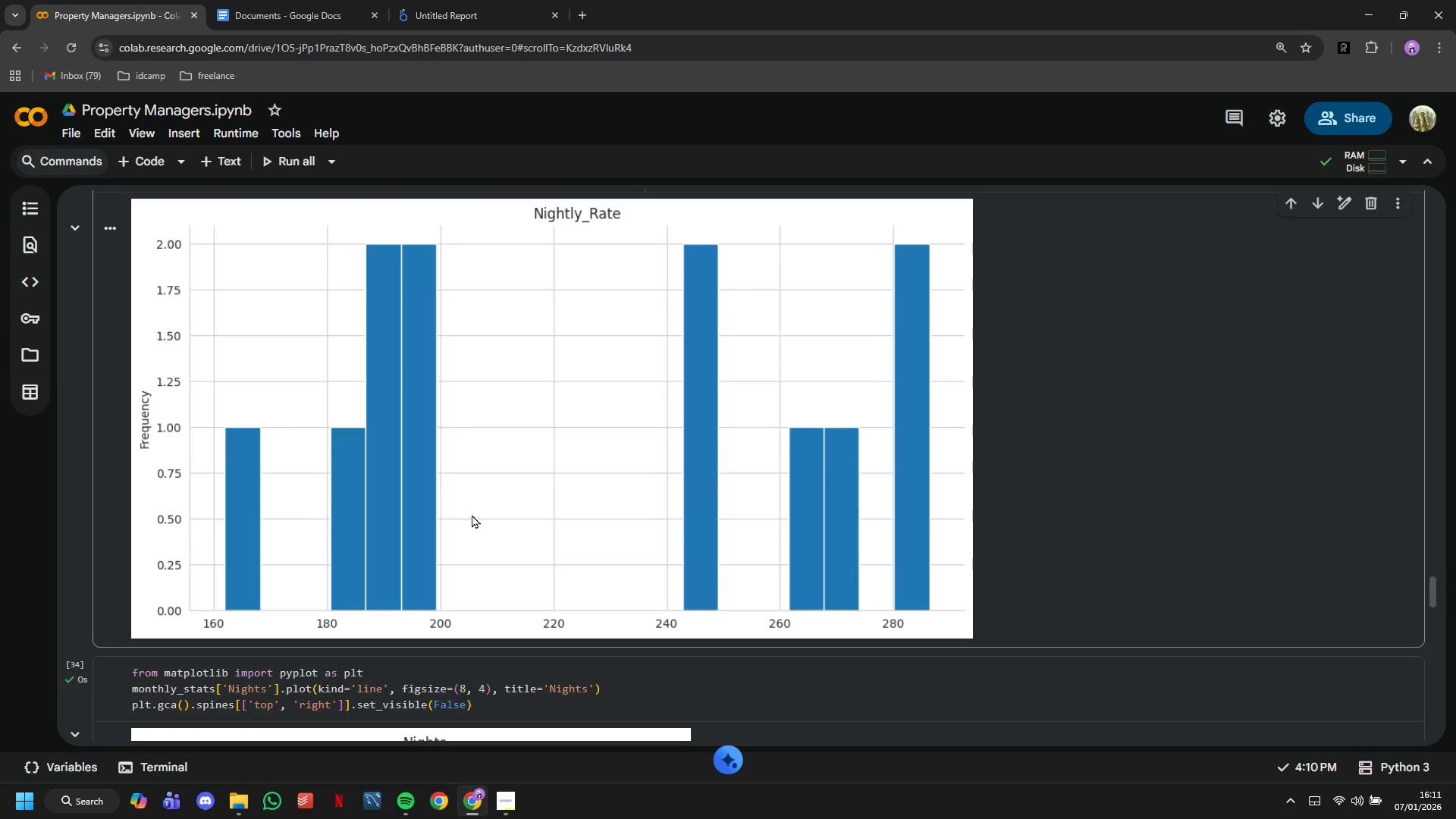 
scroll: coordinate [918, 427], scroll_direction: up, amount: 4.0
 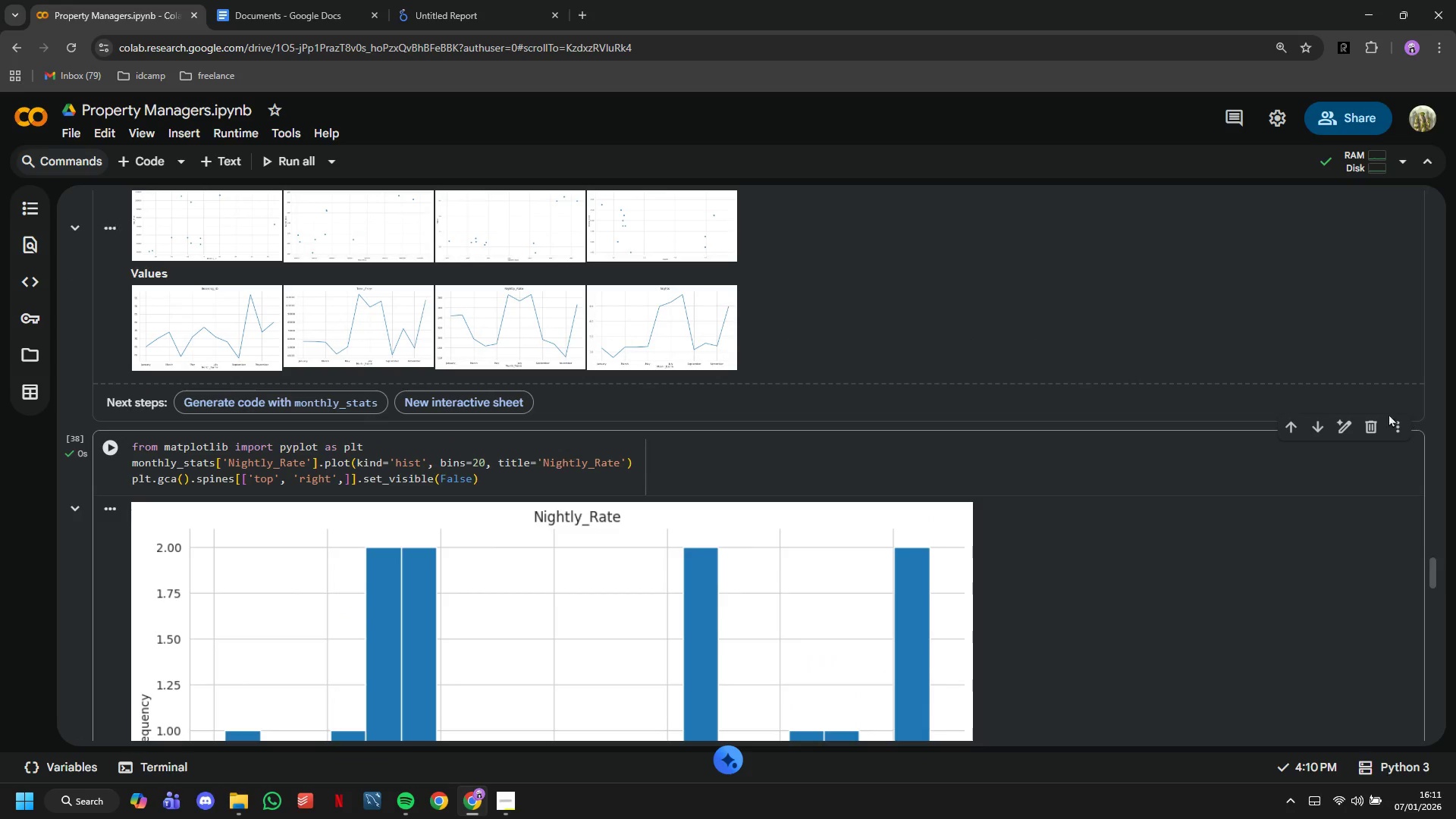 
left_click([1372, 425])
 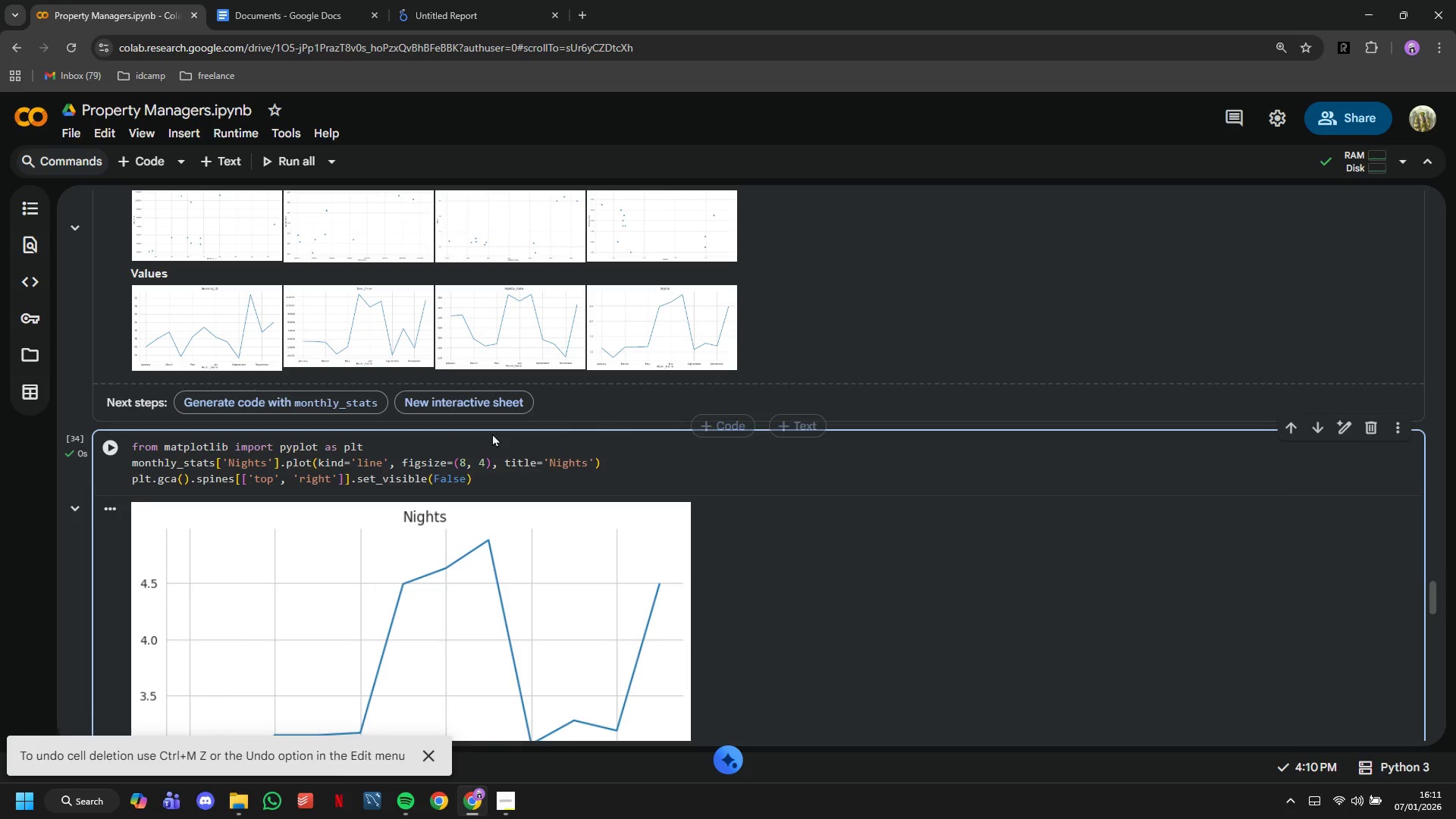 
scroll: coordinate [492, 433], scroll_direction: up, amount: 2.0
 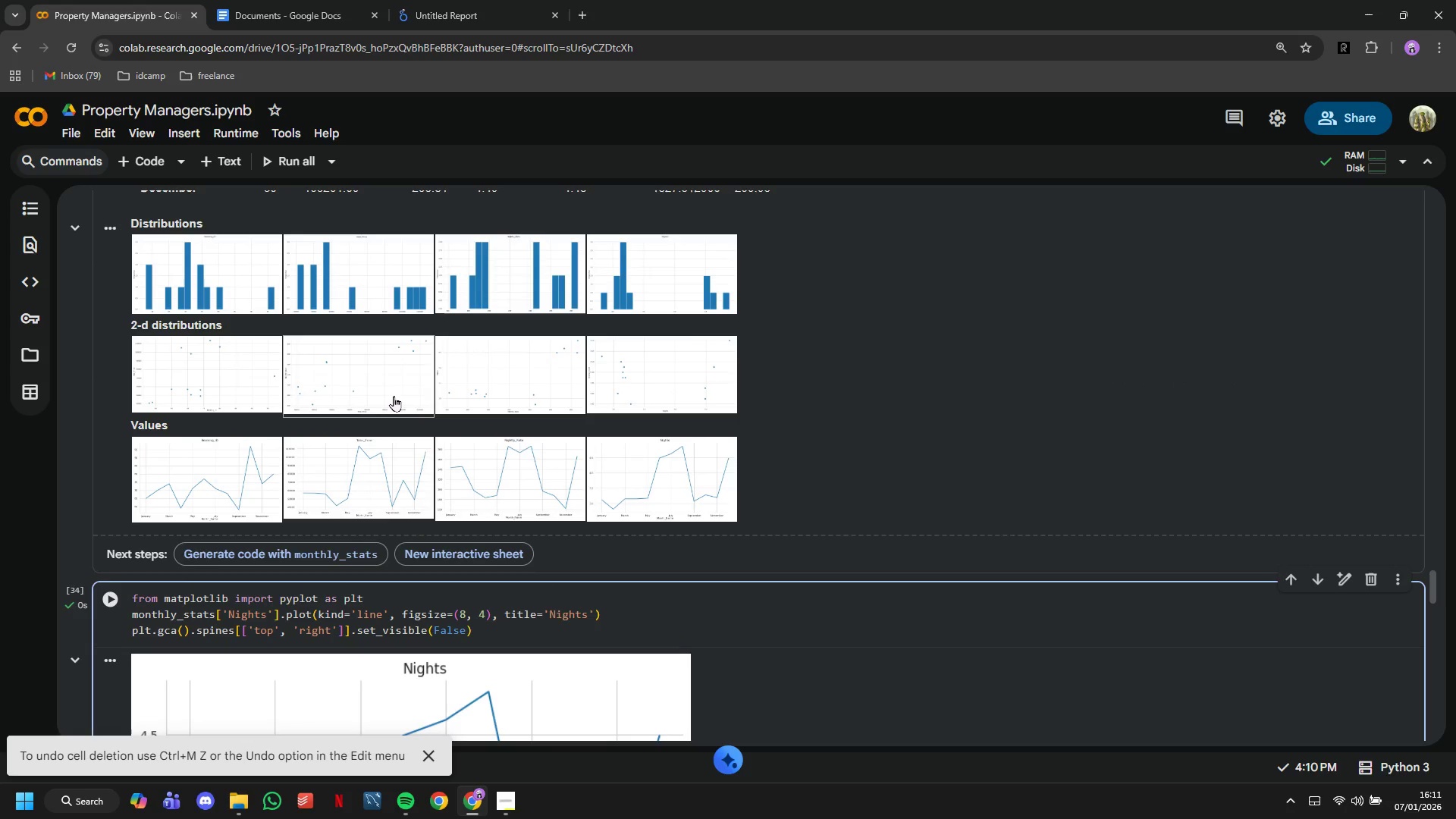 
left_click([394, 396])
 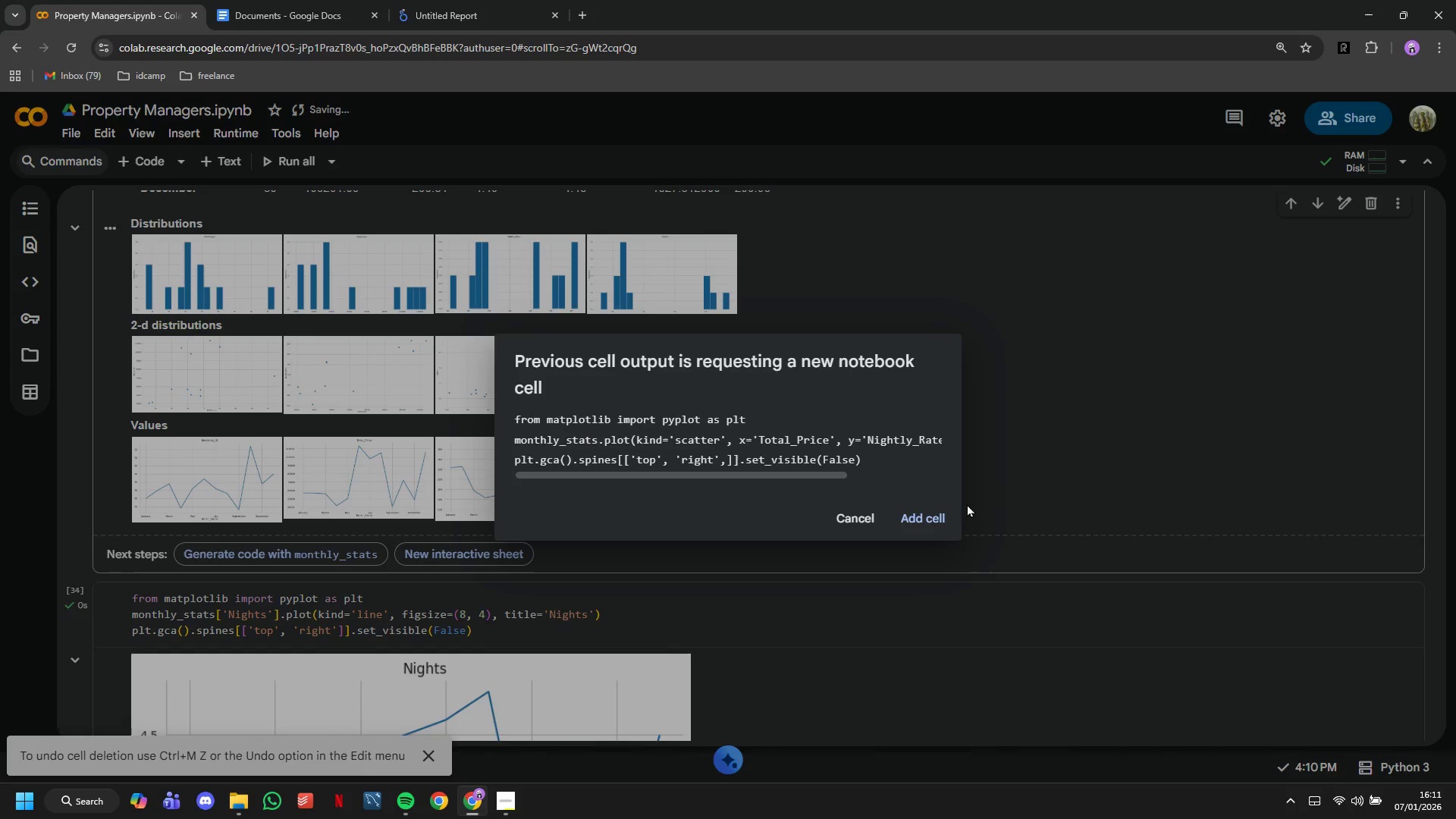 
left_click([938, 507])
 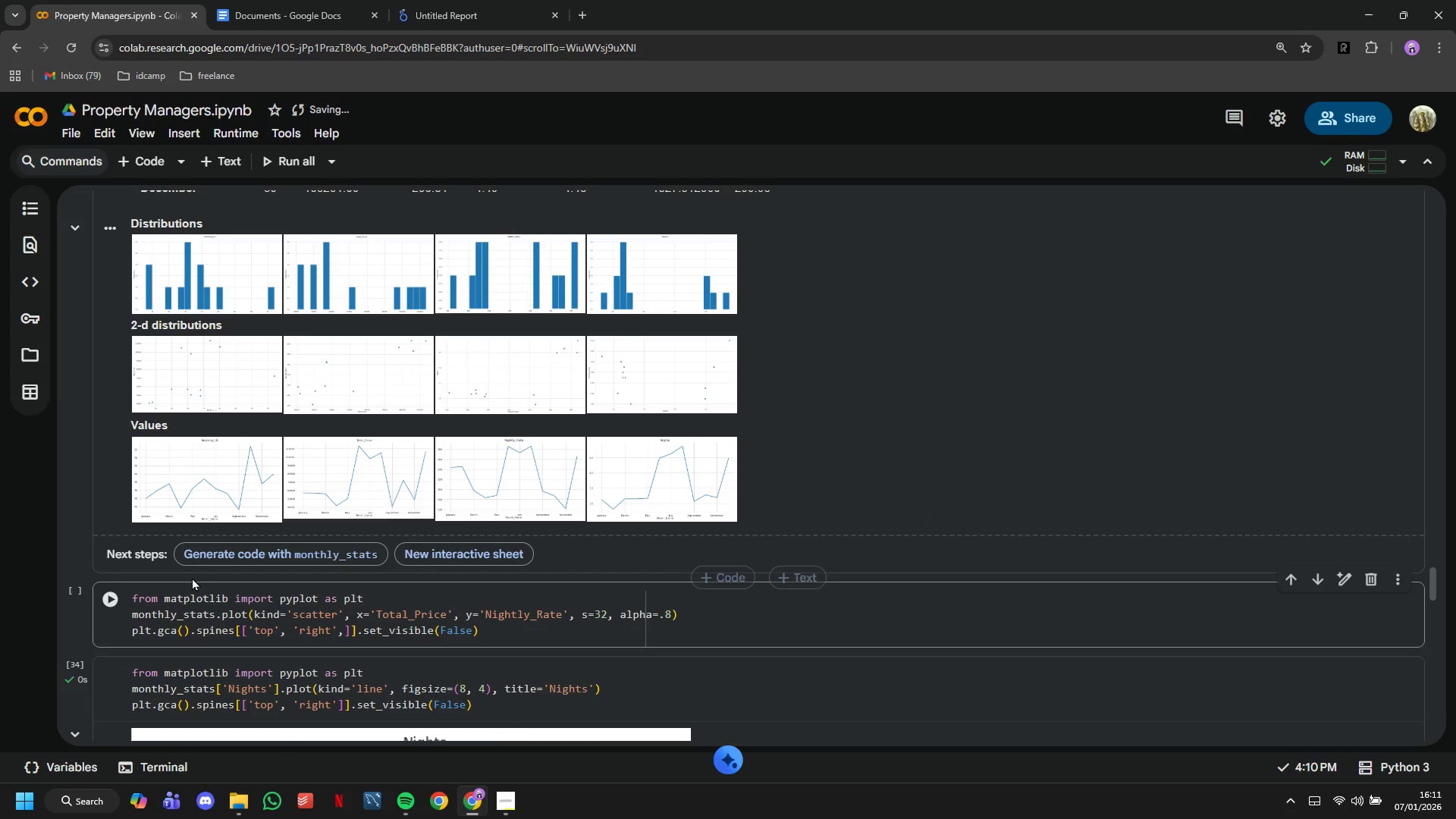 
left_click([118, 601])
 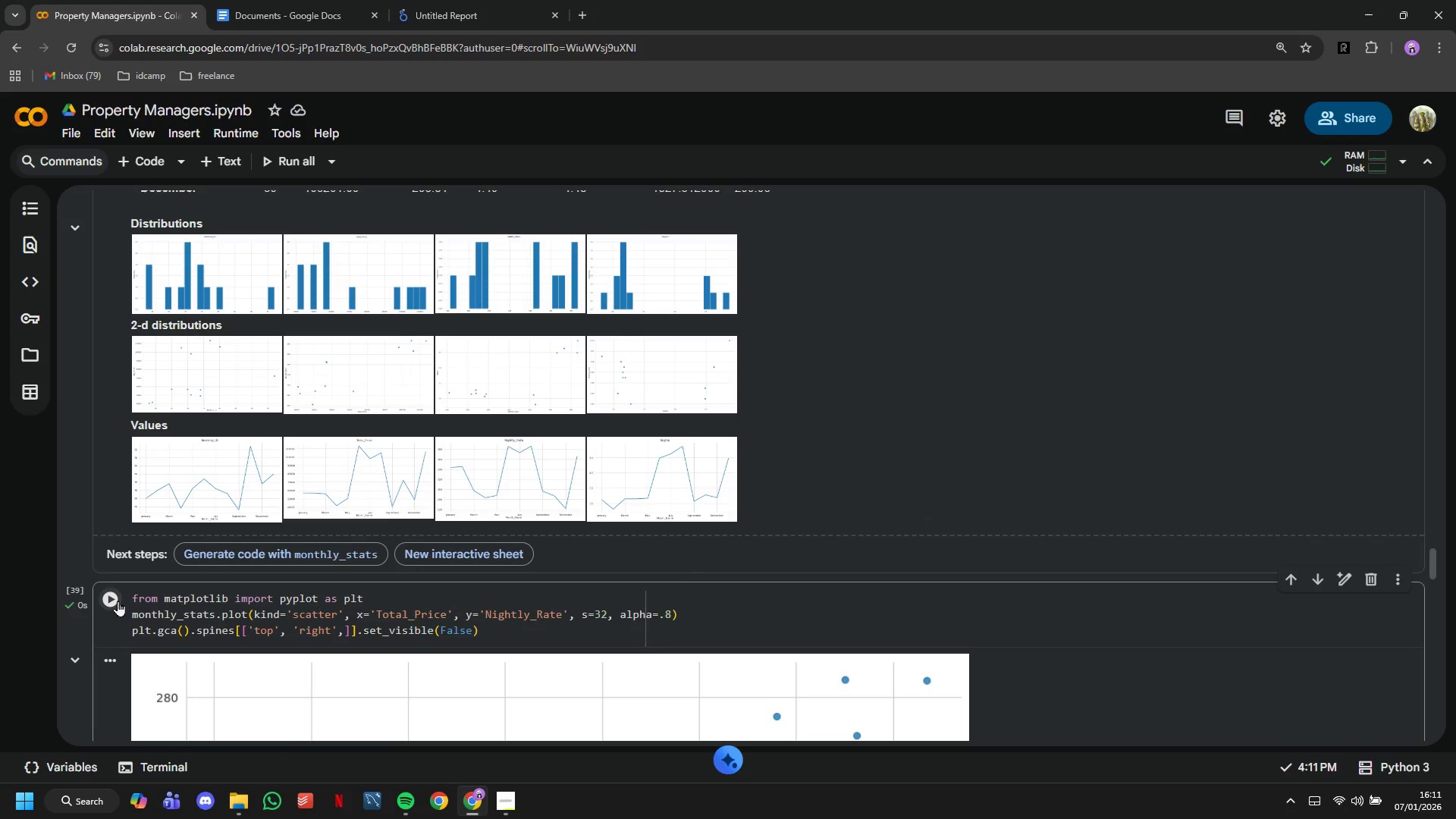 
scroll: coordinate [118, 601], scroll_direction: down, amount: 6.0
 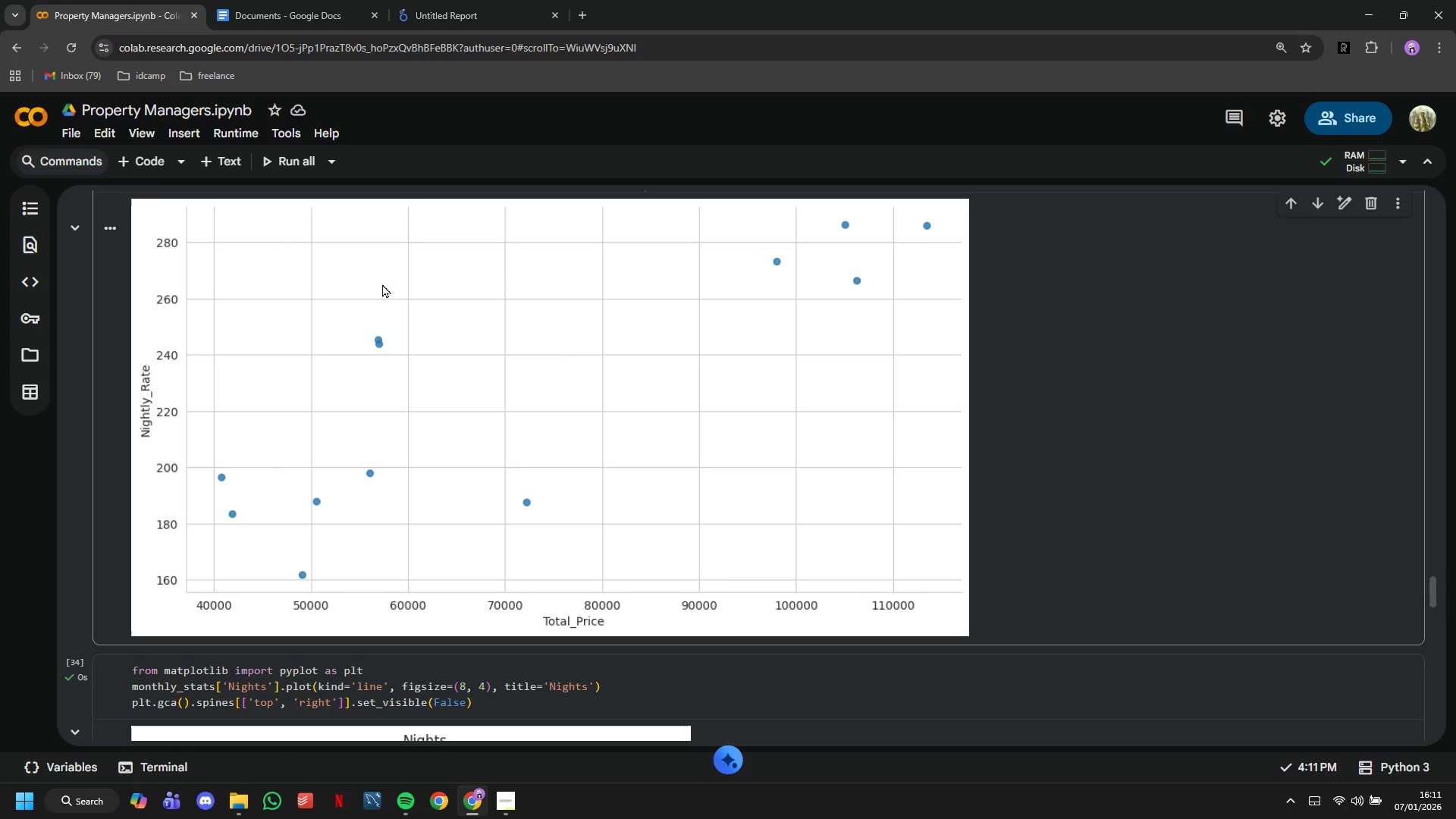 
double_click([381, 342])
 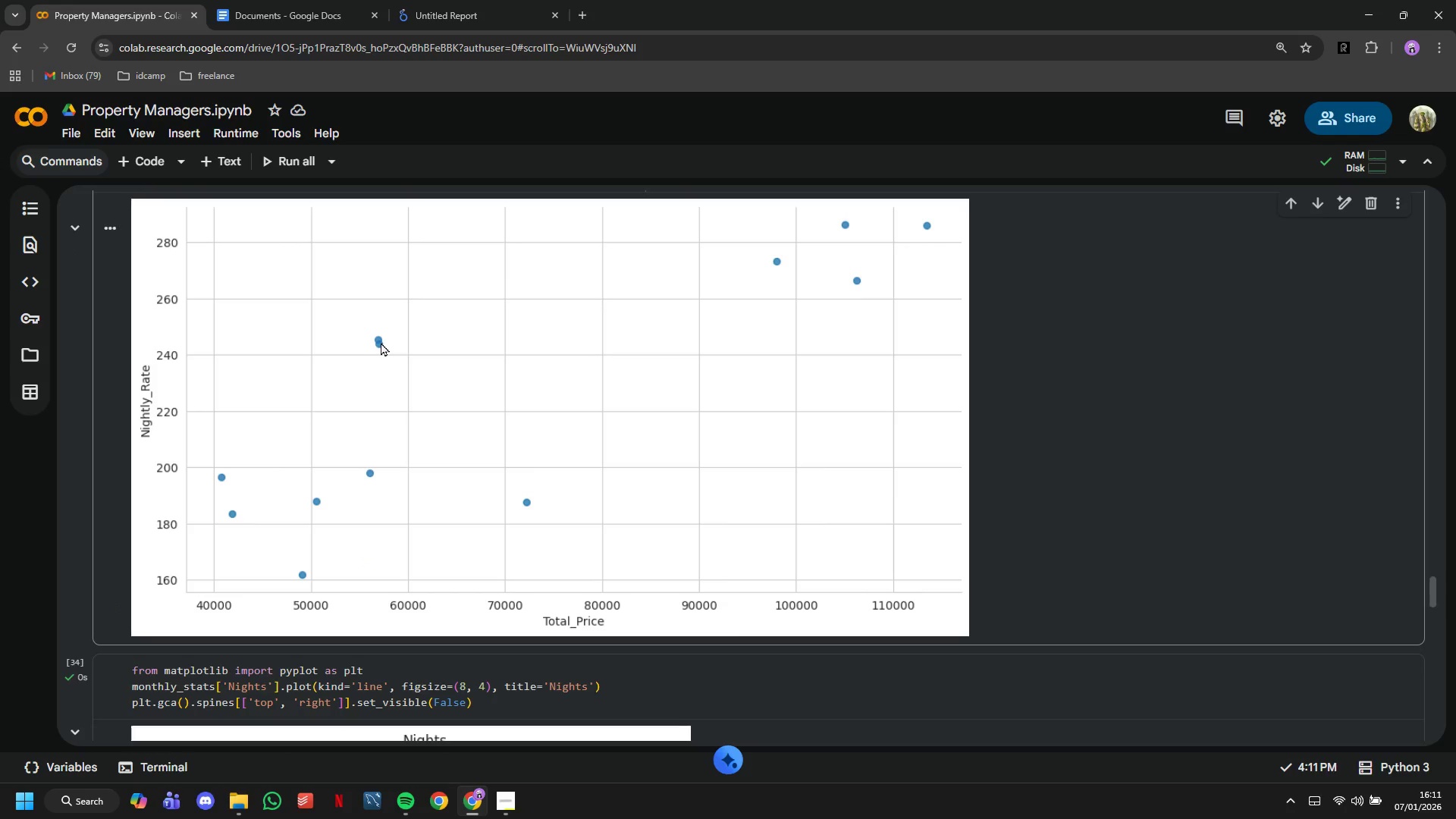 
triple_click([381, 342])
 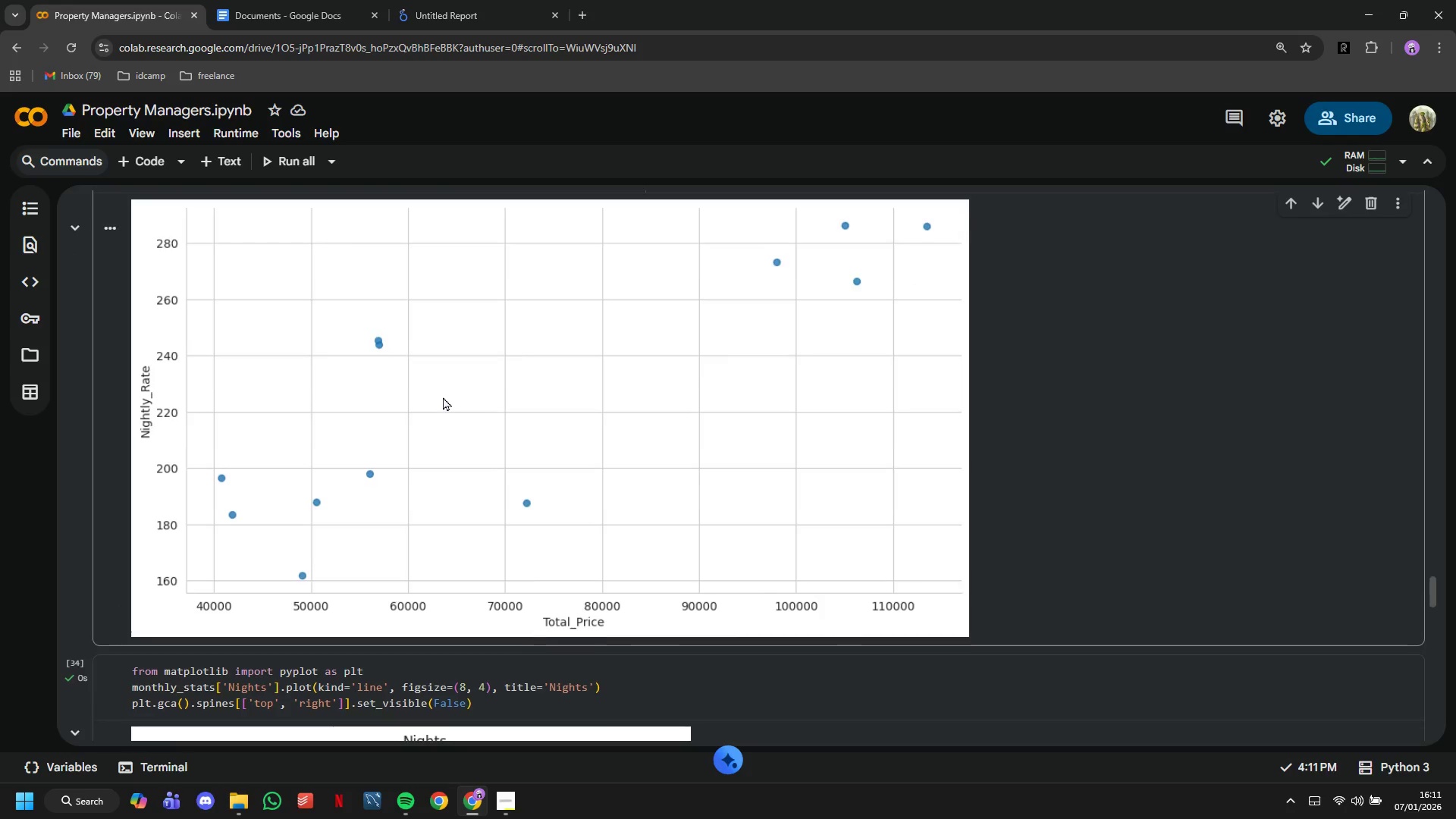 
scroll: coordinate [443, 397], scroll_direction: up, amount: 1.0
 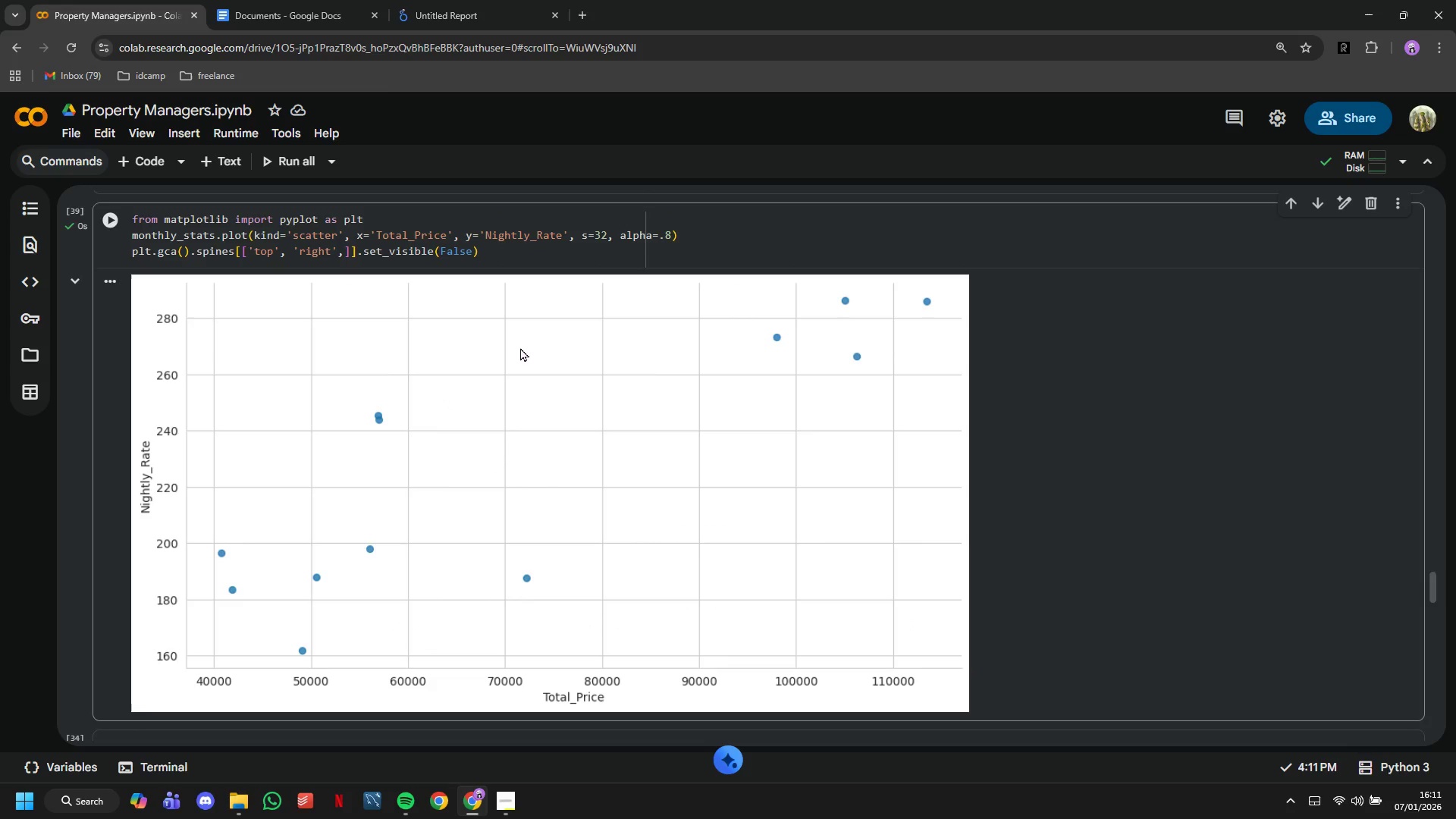 
wait(10.31)
 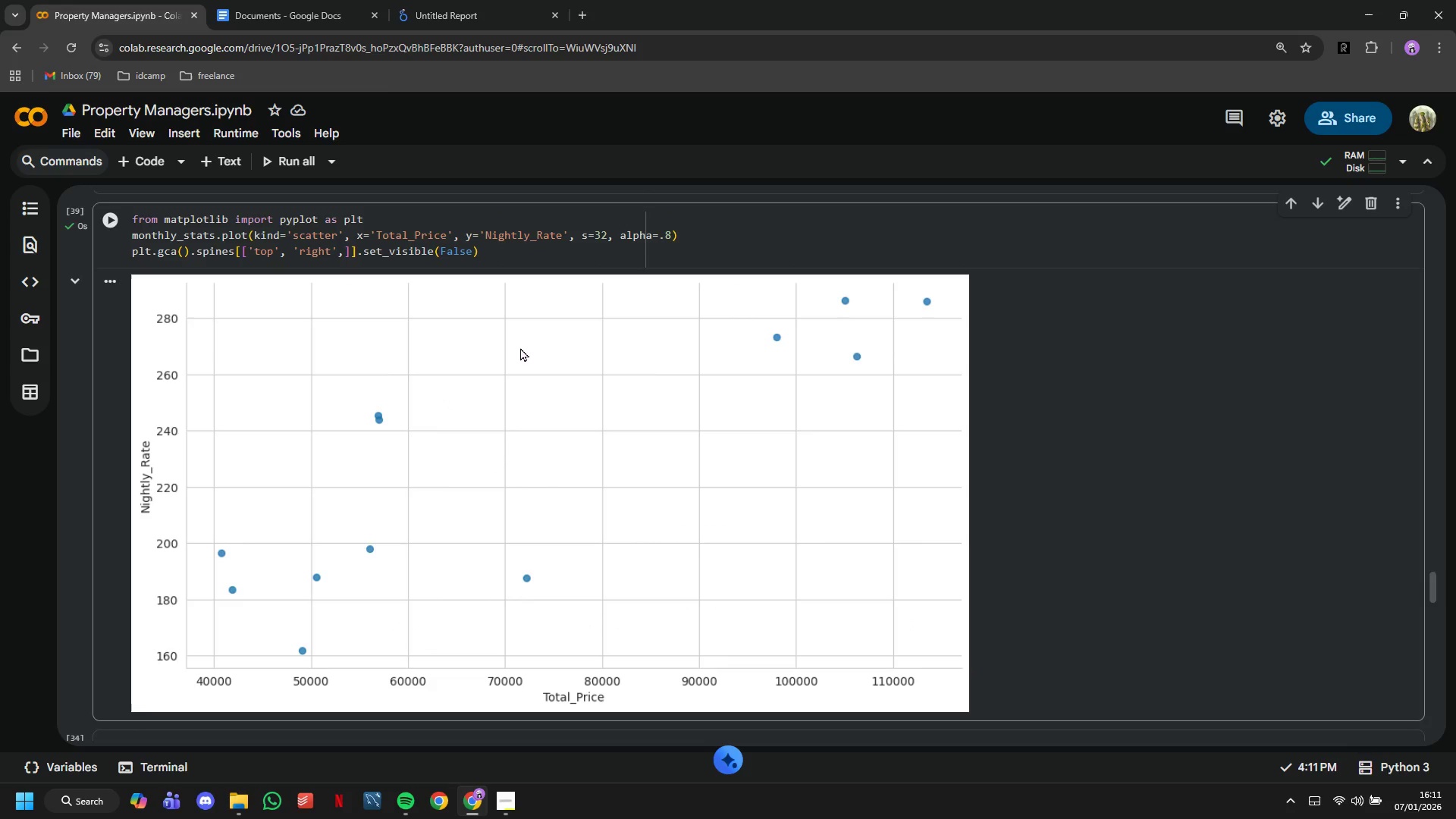 
scroll: coordinate [605, 305], scroll_direction: up, amount: 1.0
 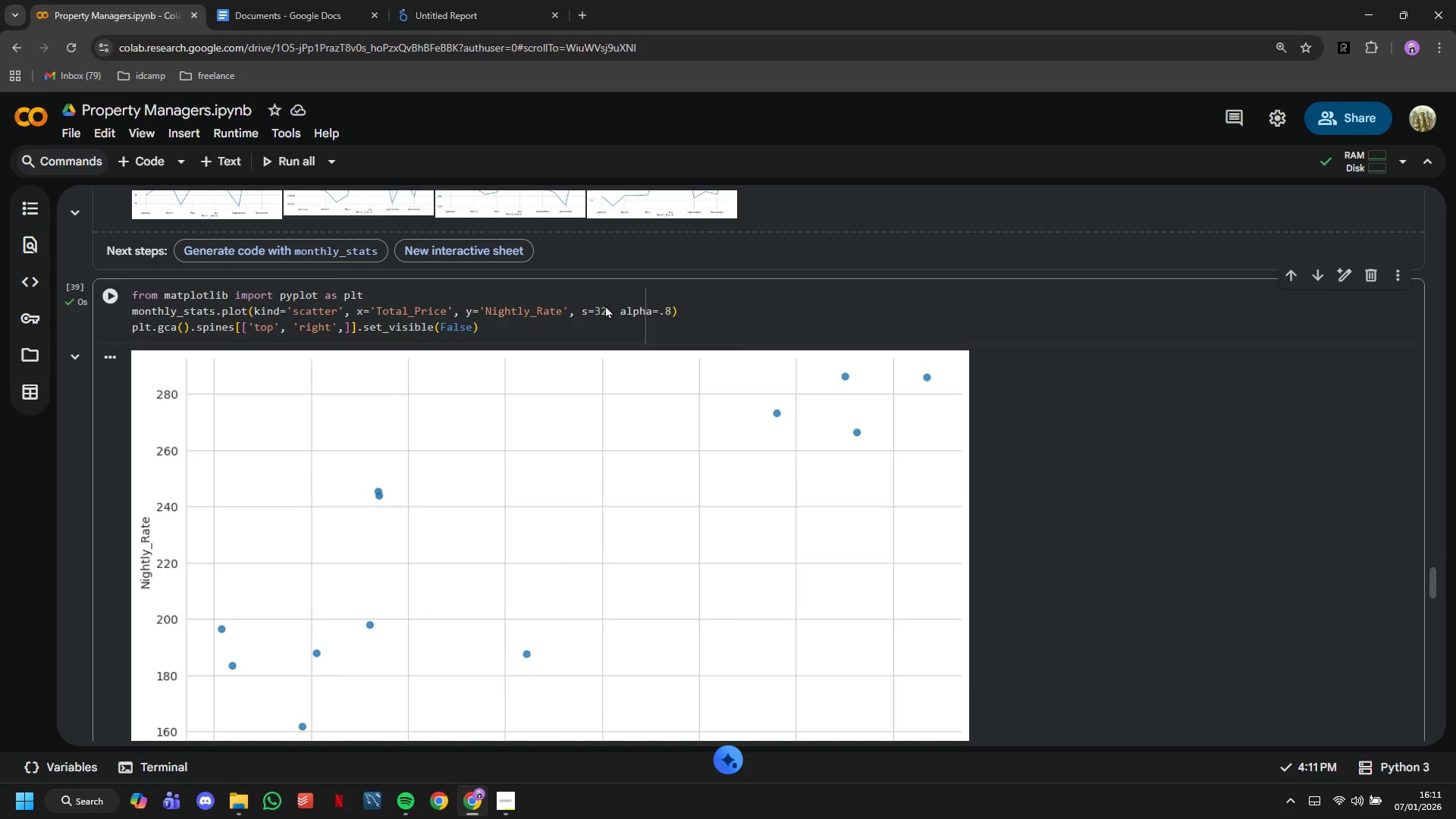 
left_click([605, 305])
 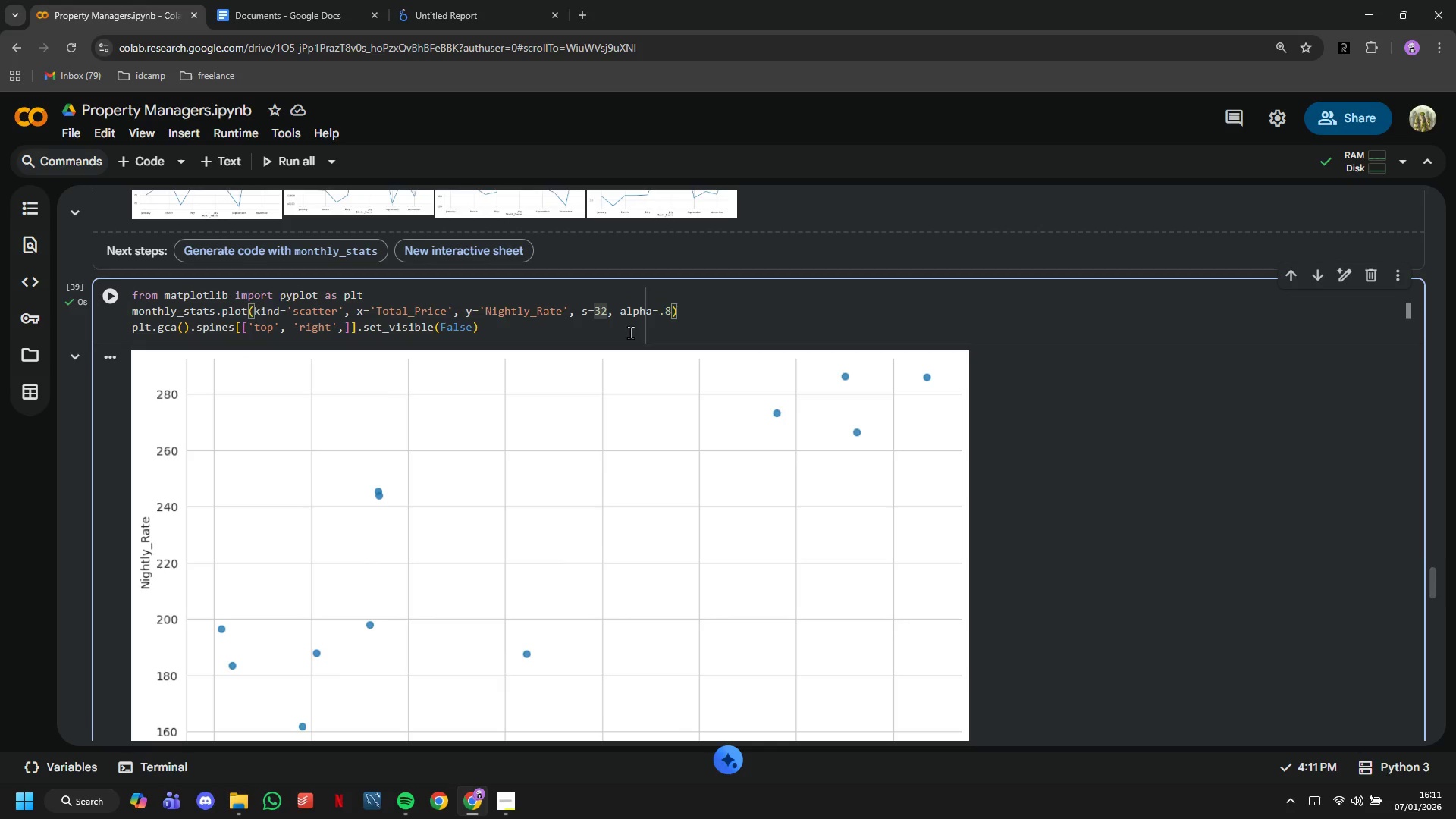 
left_click([629, 332])
 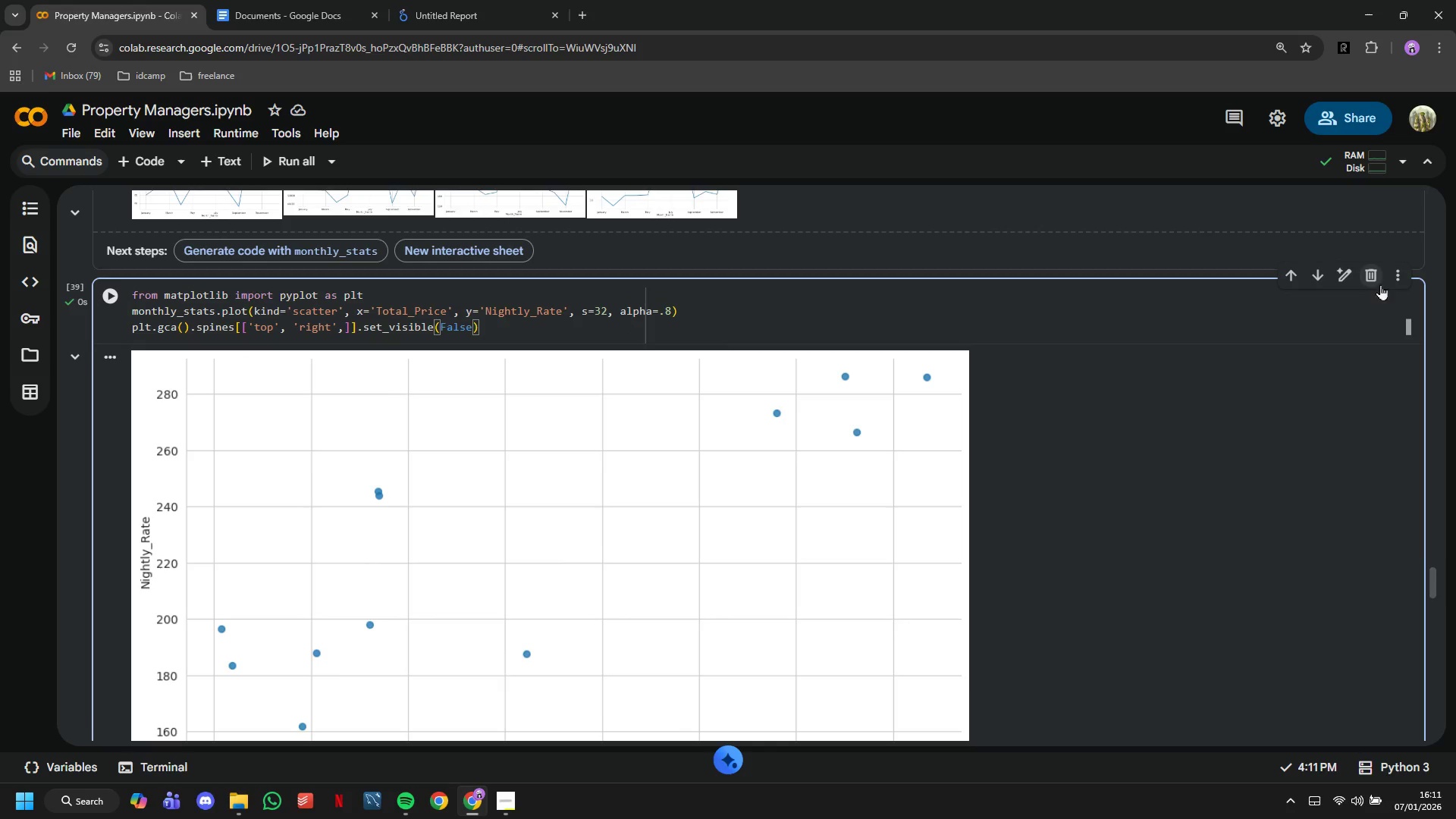 
left_click([1366, 277])
 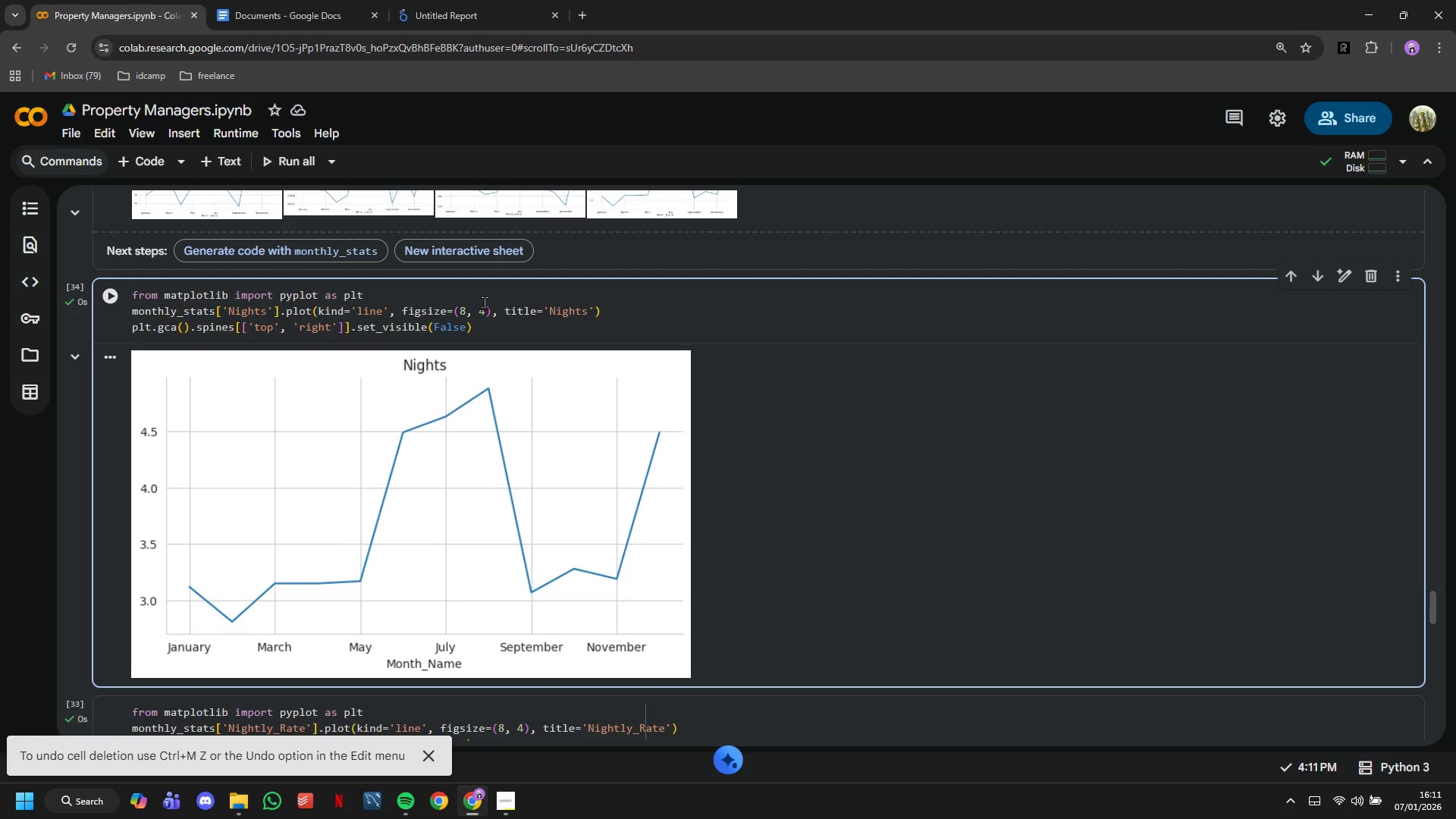 
left_click([485, 303])
 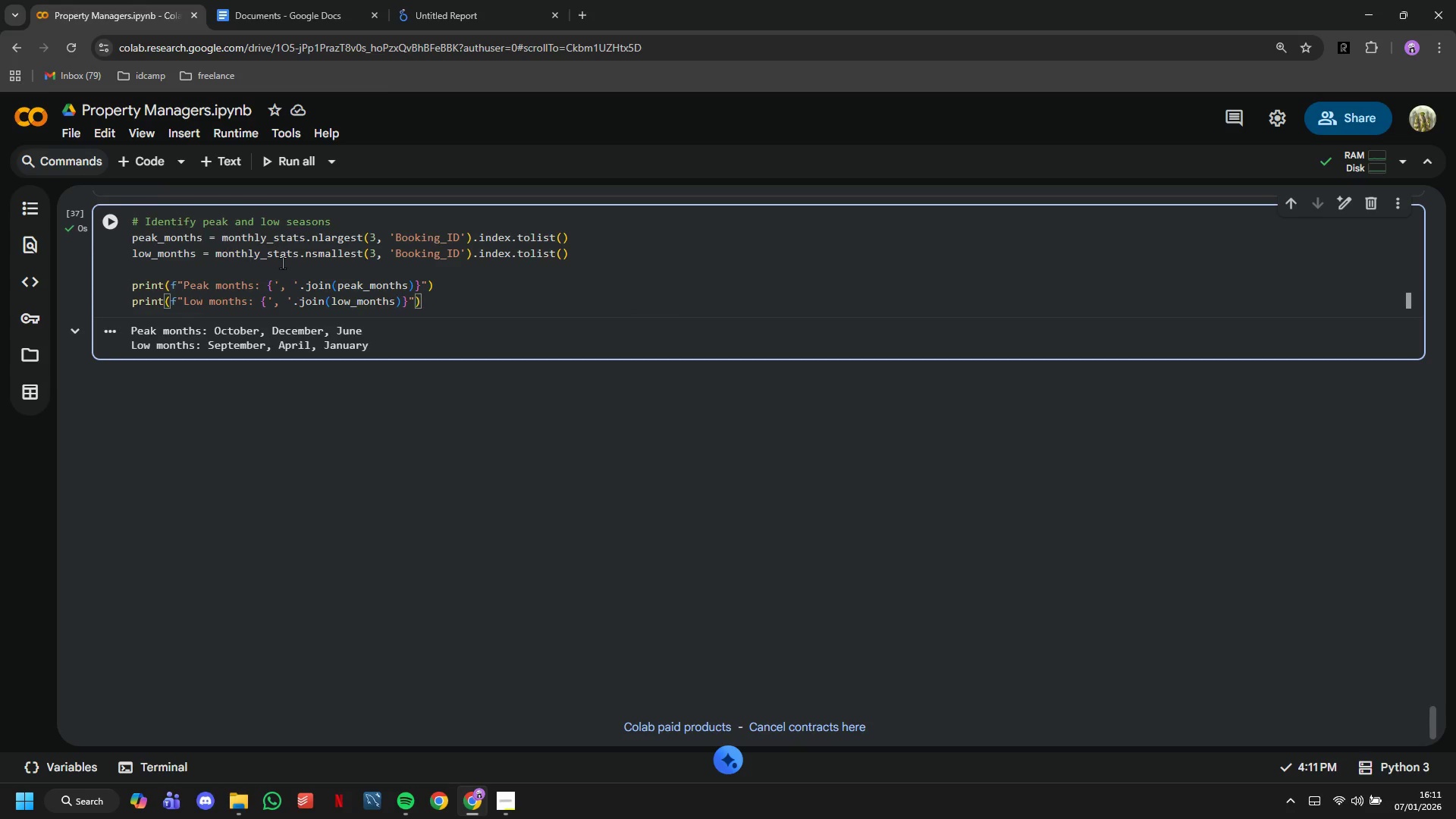 
scroll: coordinate [485, 303], scroll_direction: down, amount: 23.0
 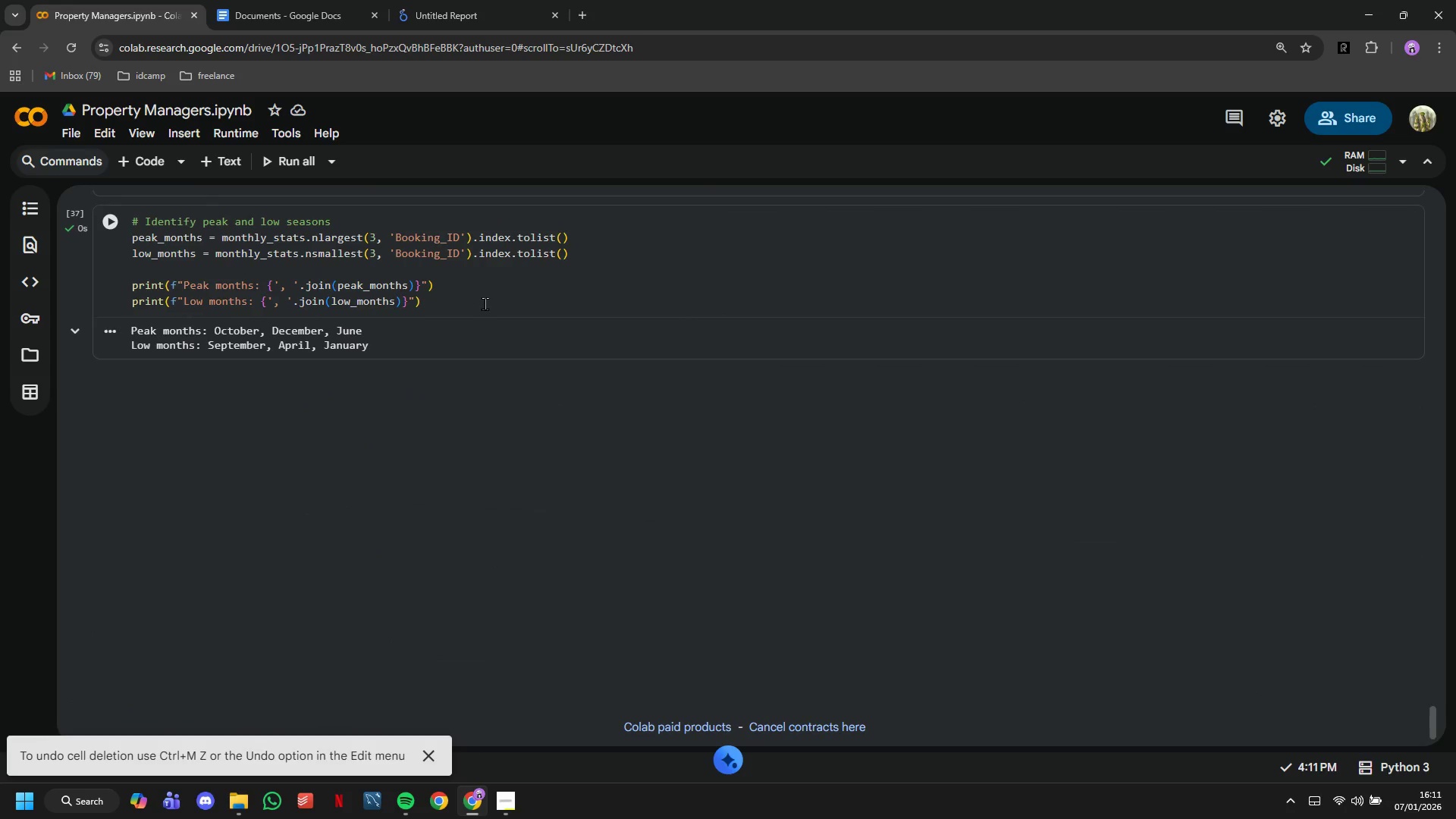 
left_click_drag(start_coordinate=[377, 348], to_coordinate=[110, 312])
 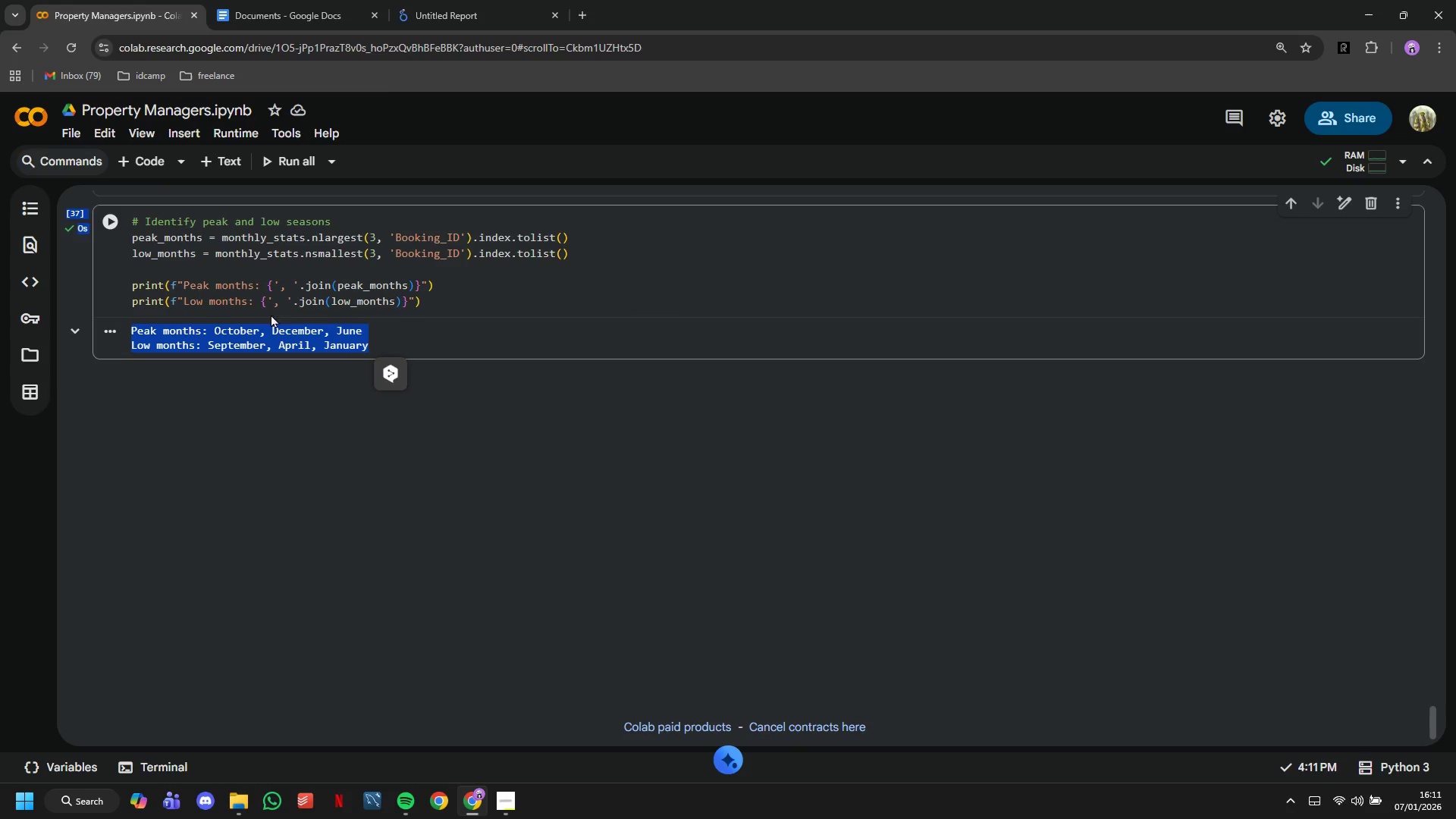 
key(Control+C)
 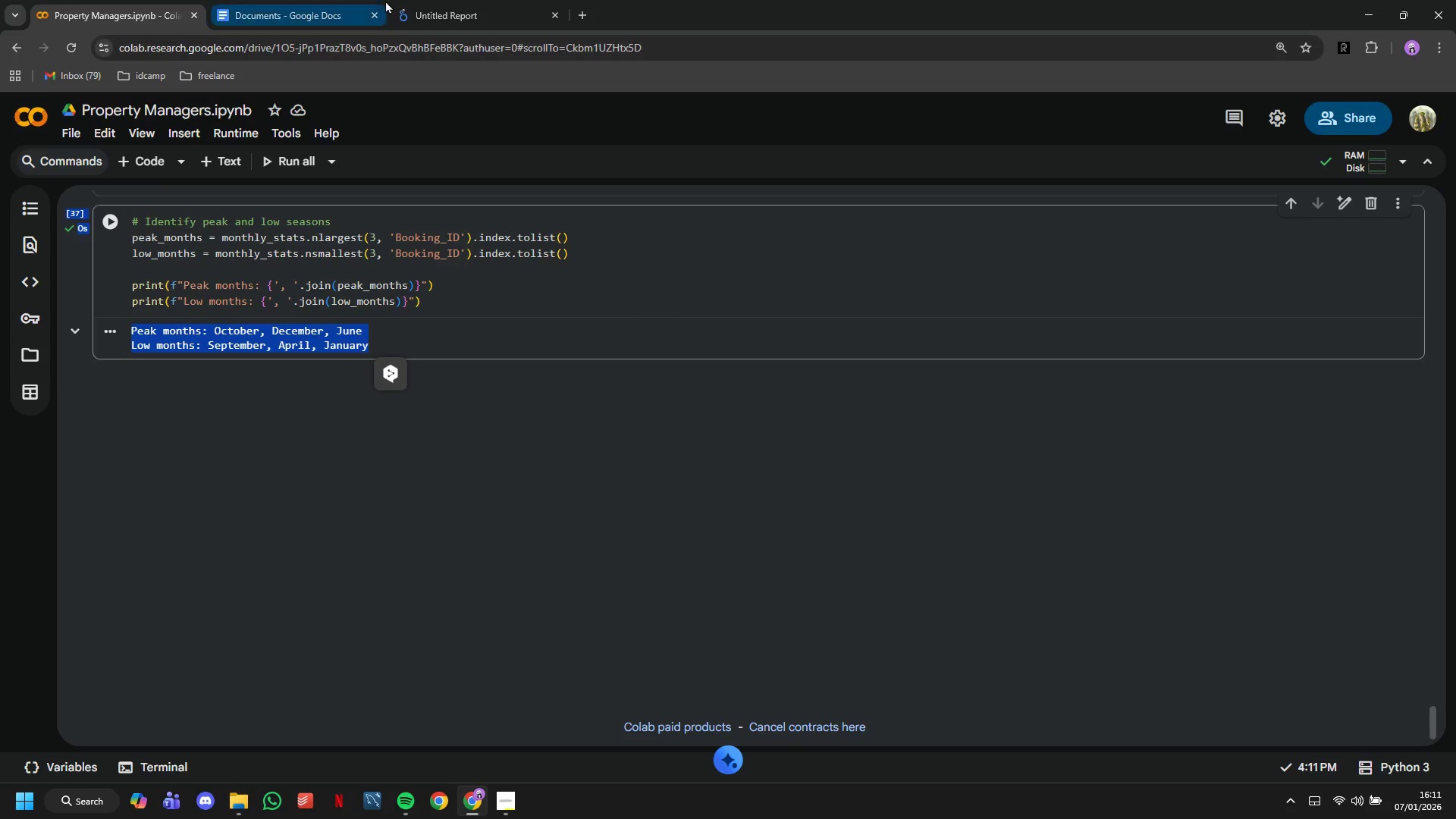 
left_click_drag(start_coordinate=[334, 0], to_coordinate=[344, 0])
 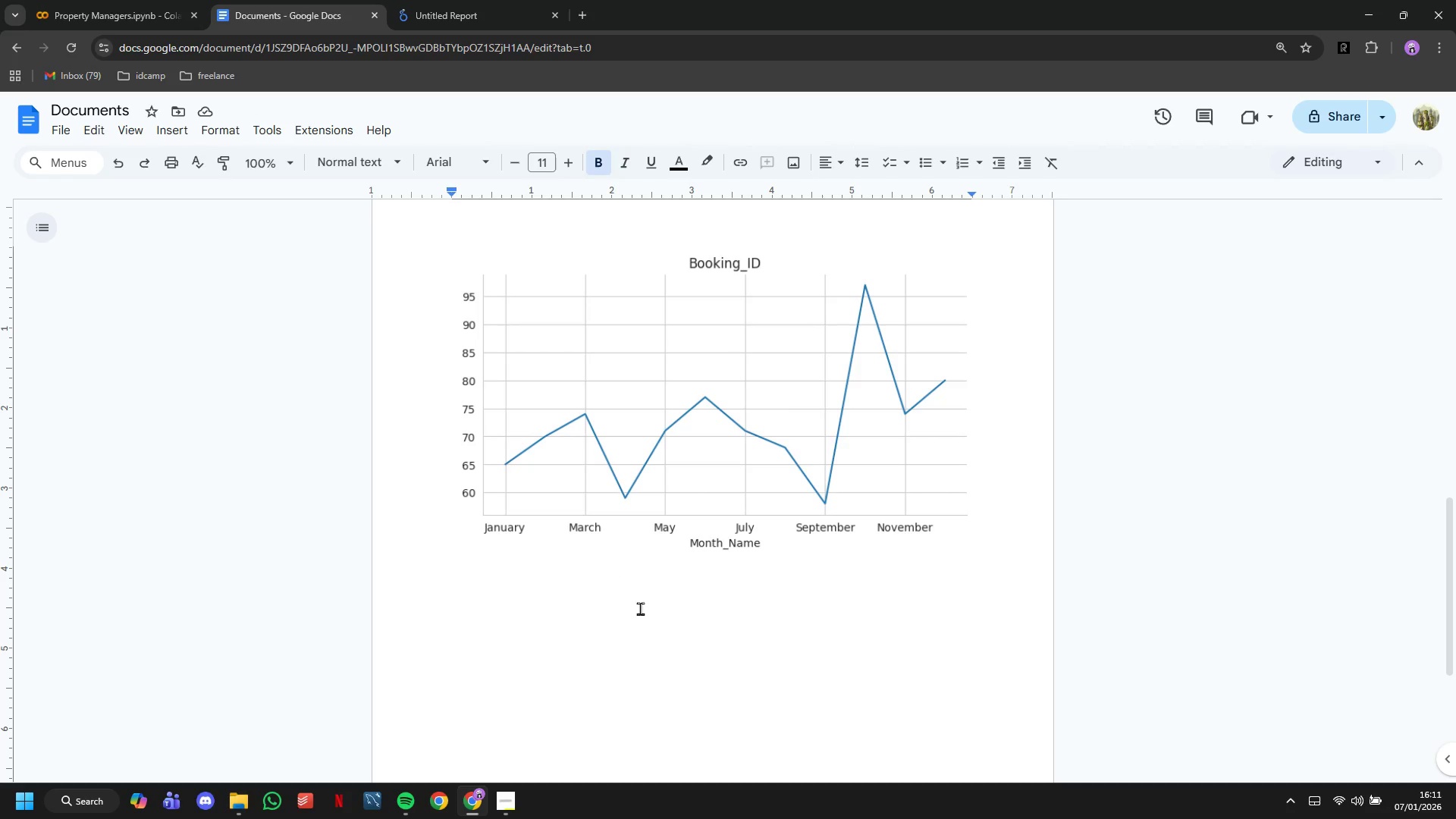 
type(Peak Months: )
 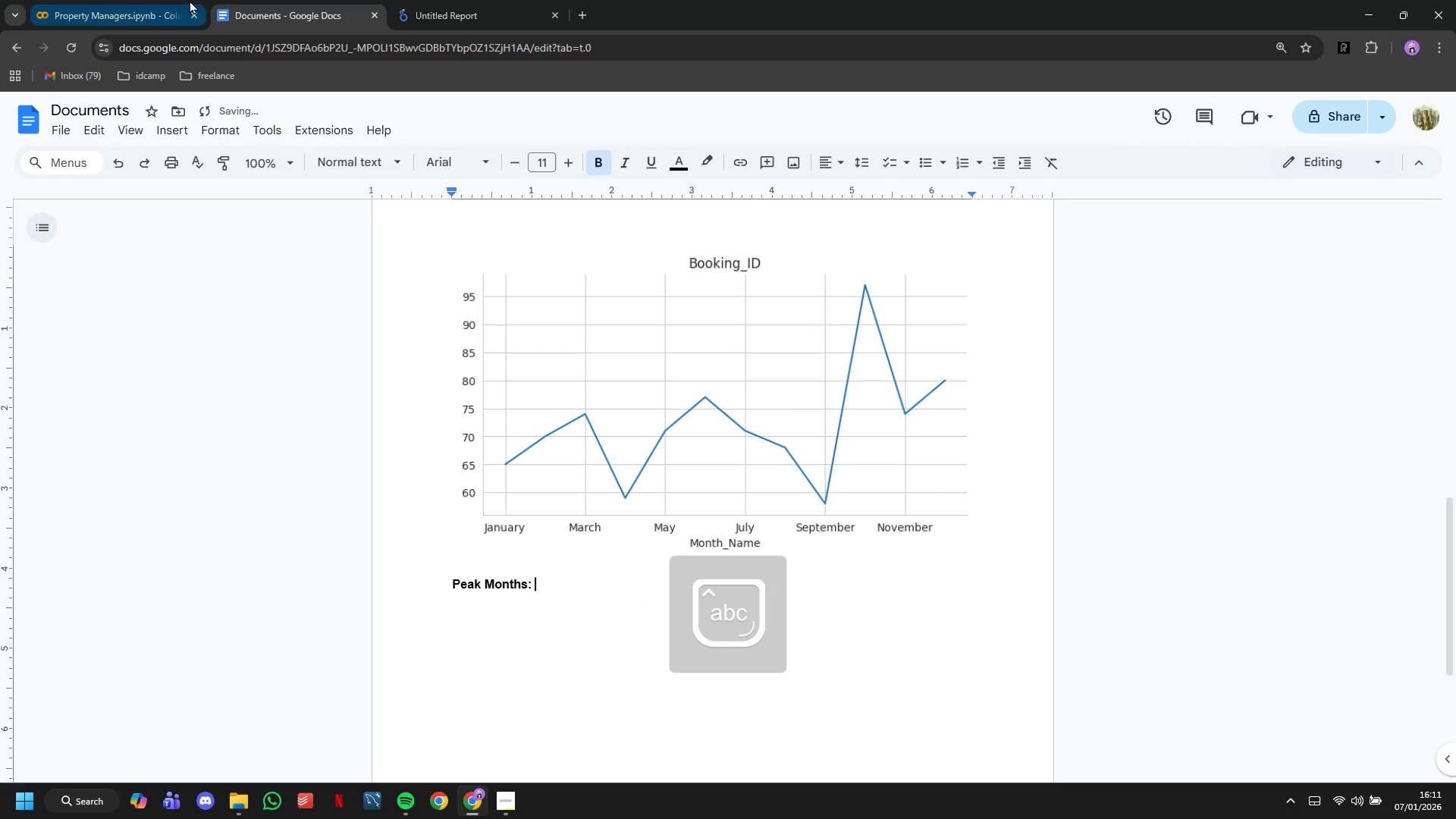 
left_click([182, 0])
 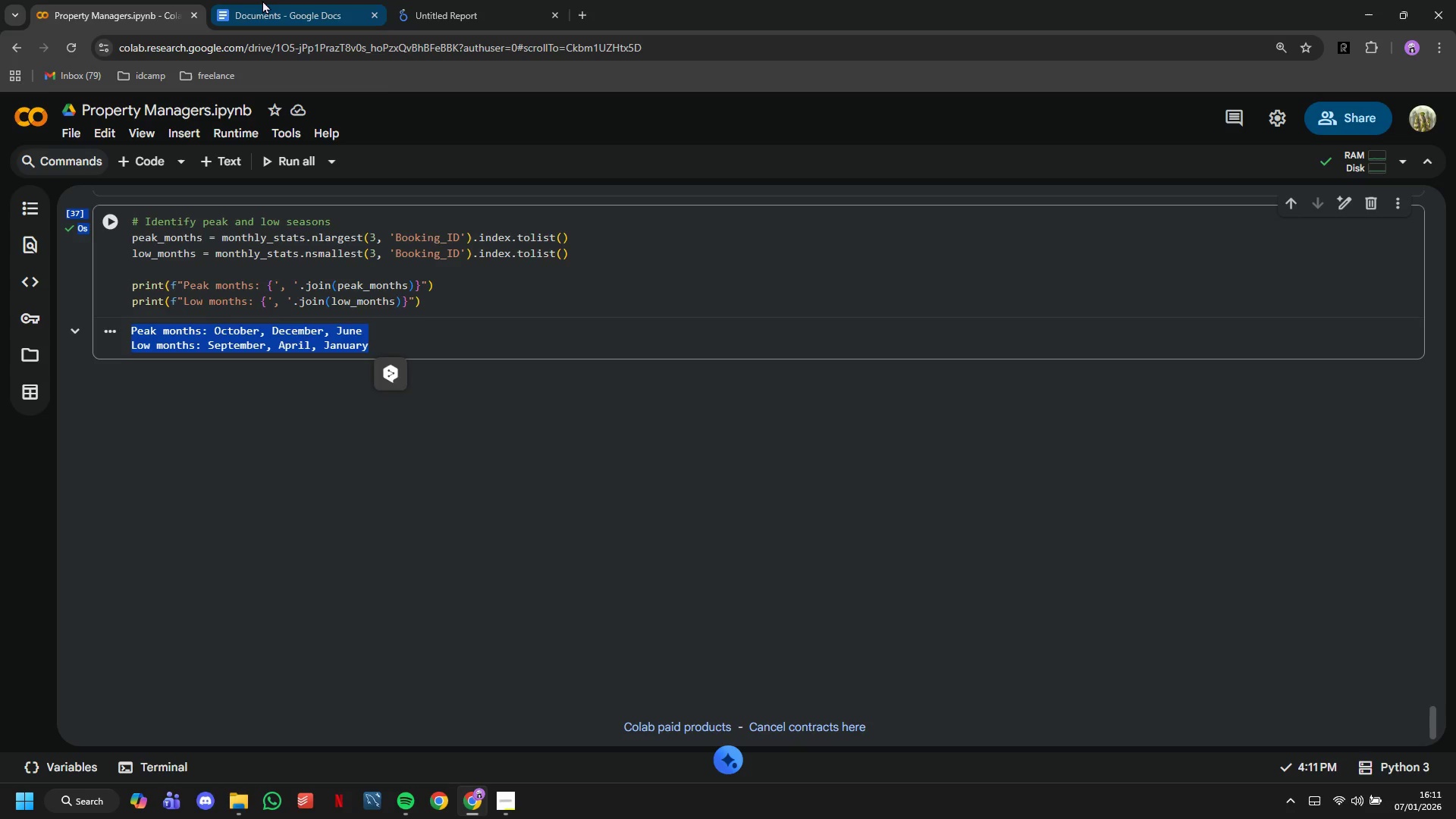 
left_click([262, 0])
 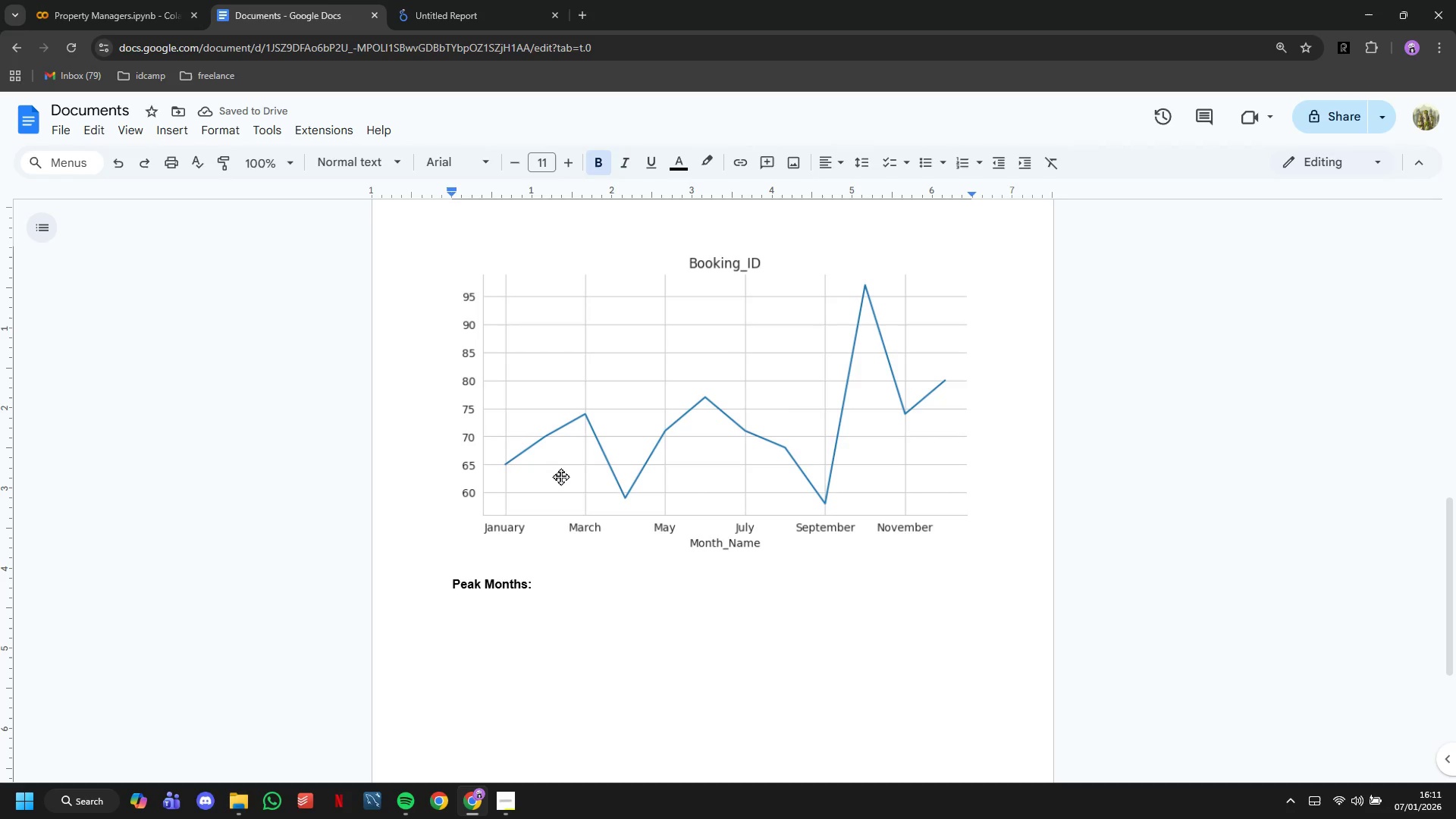 
type(December, June)
 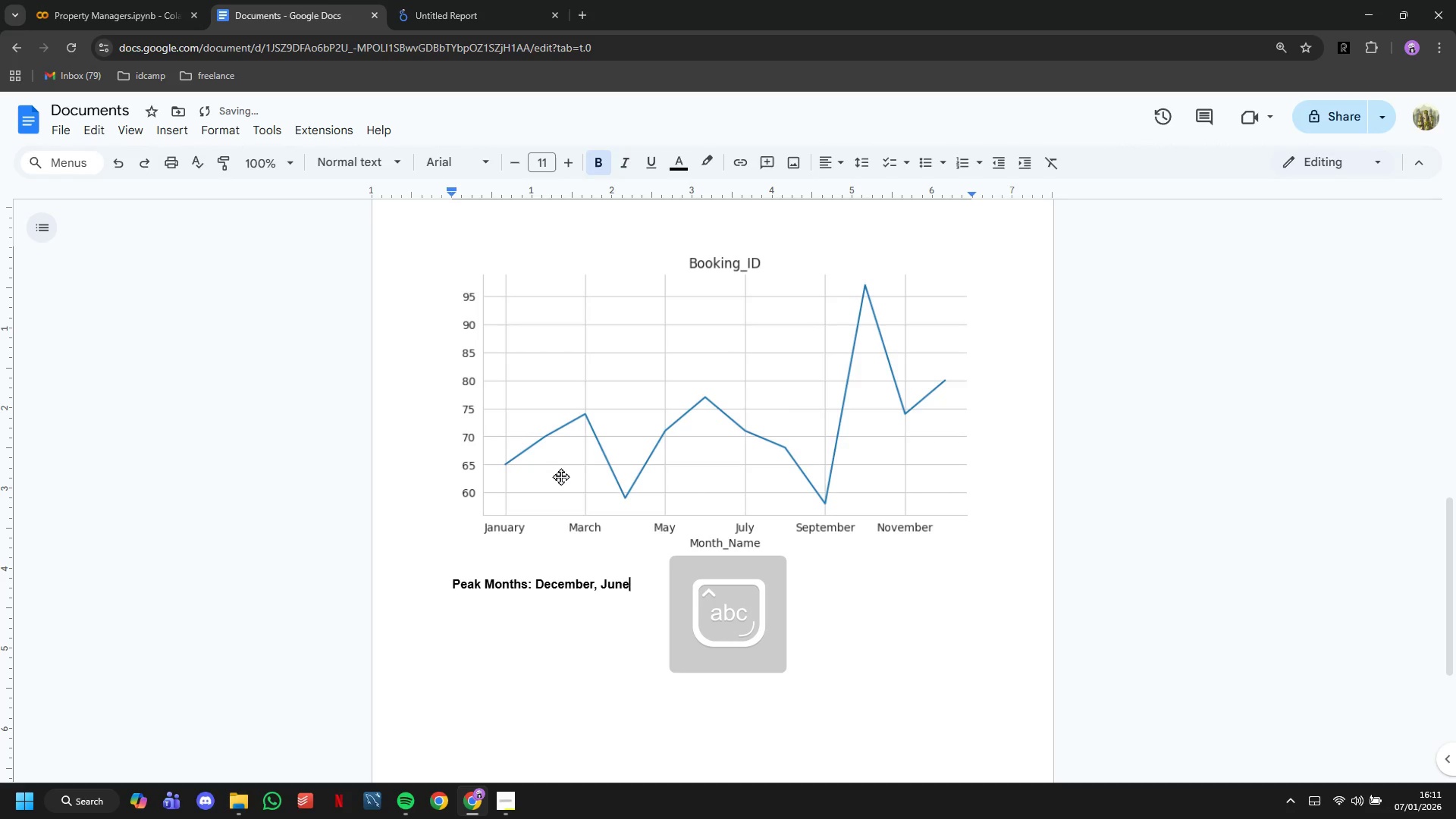 
key(Enter)
 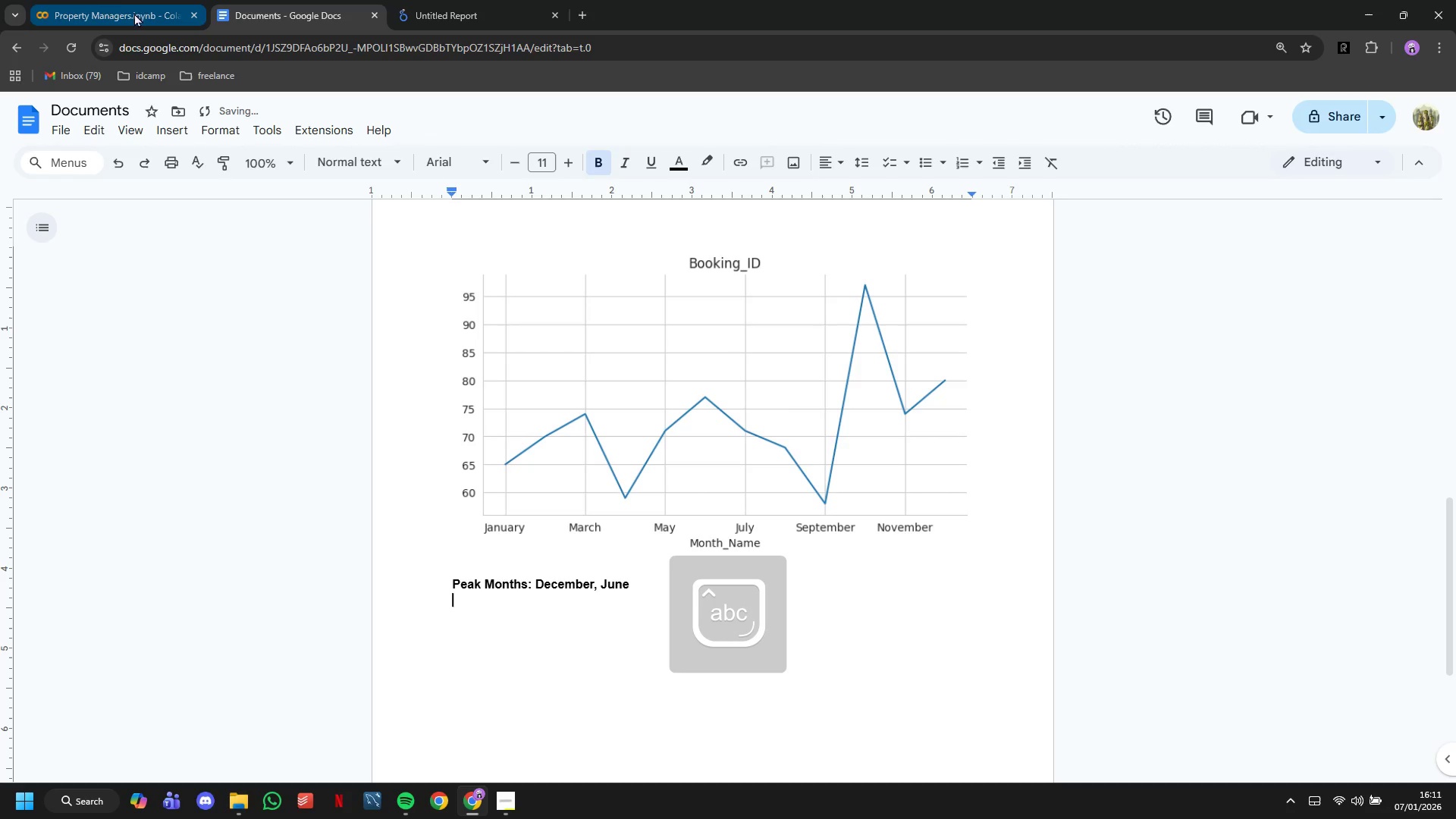 
left_click([115, 0])
 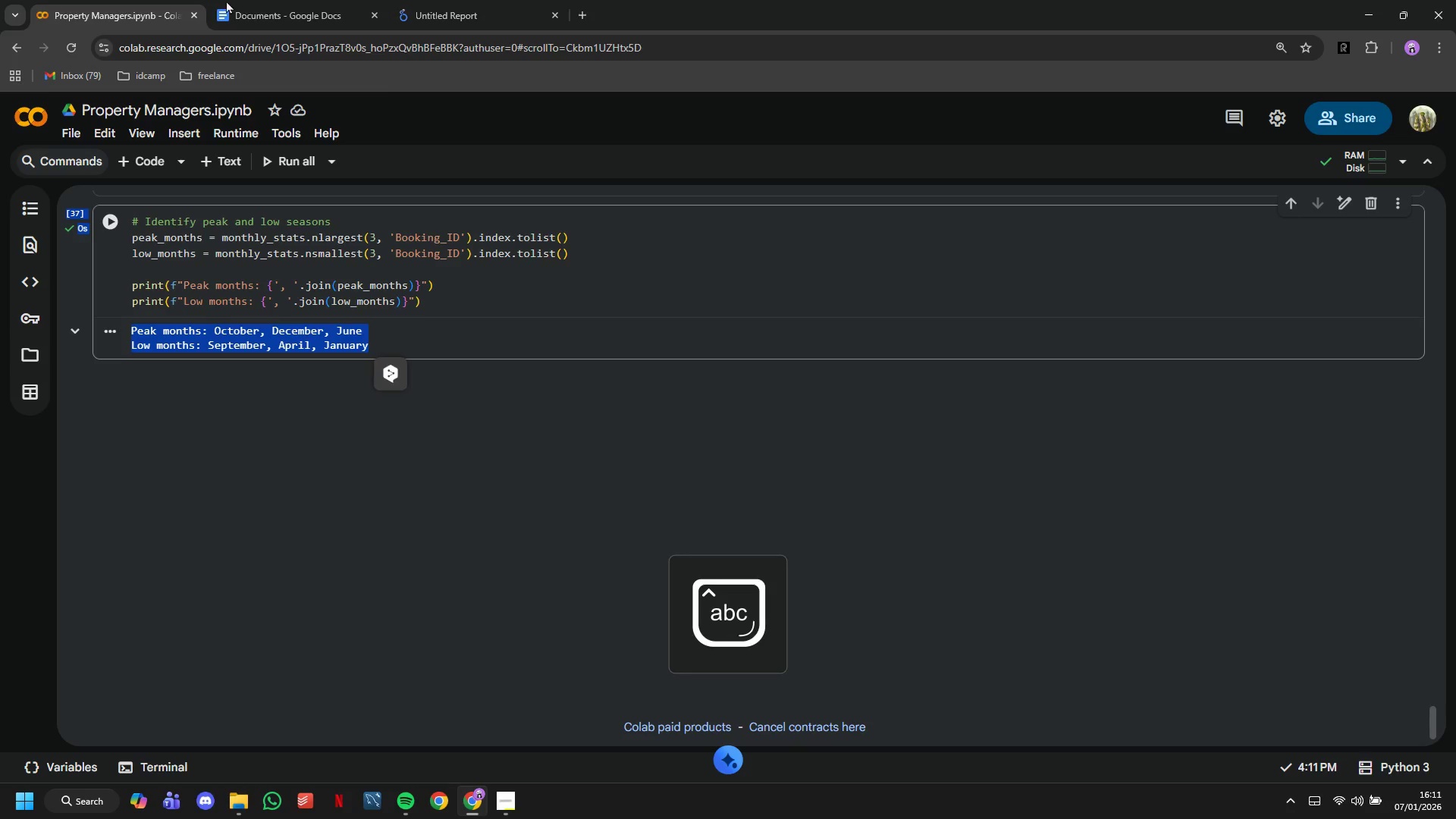 
left_click([235, 0])
 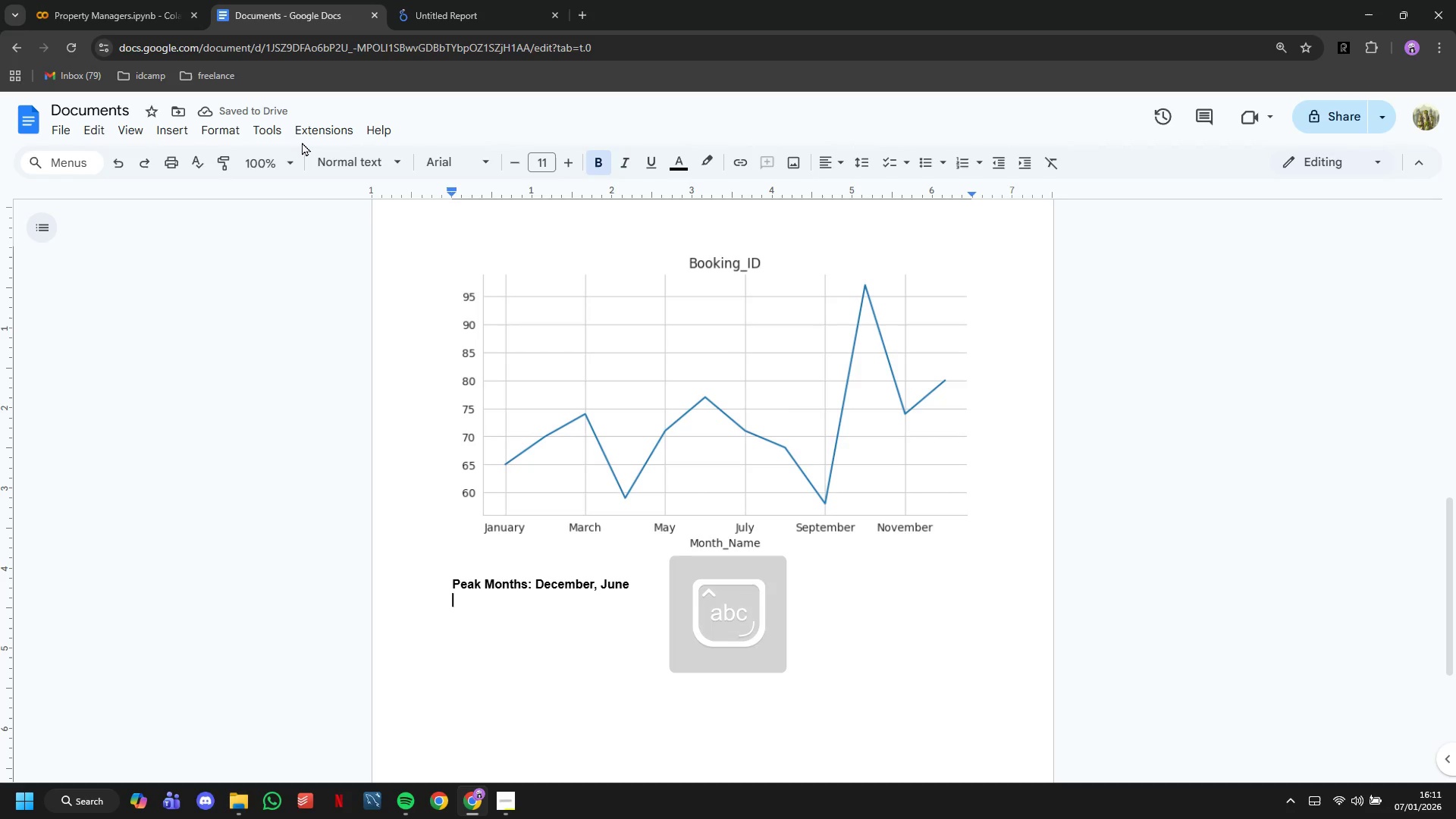 
type(Low Months )
key(Backspace)
type(: )
 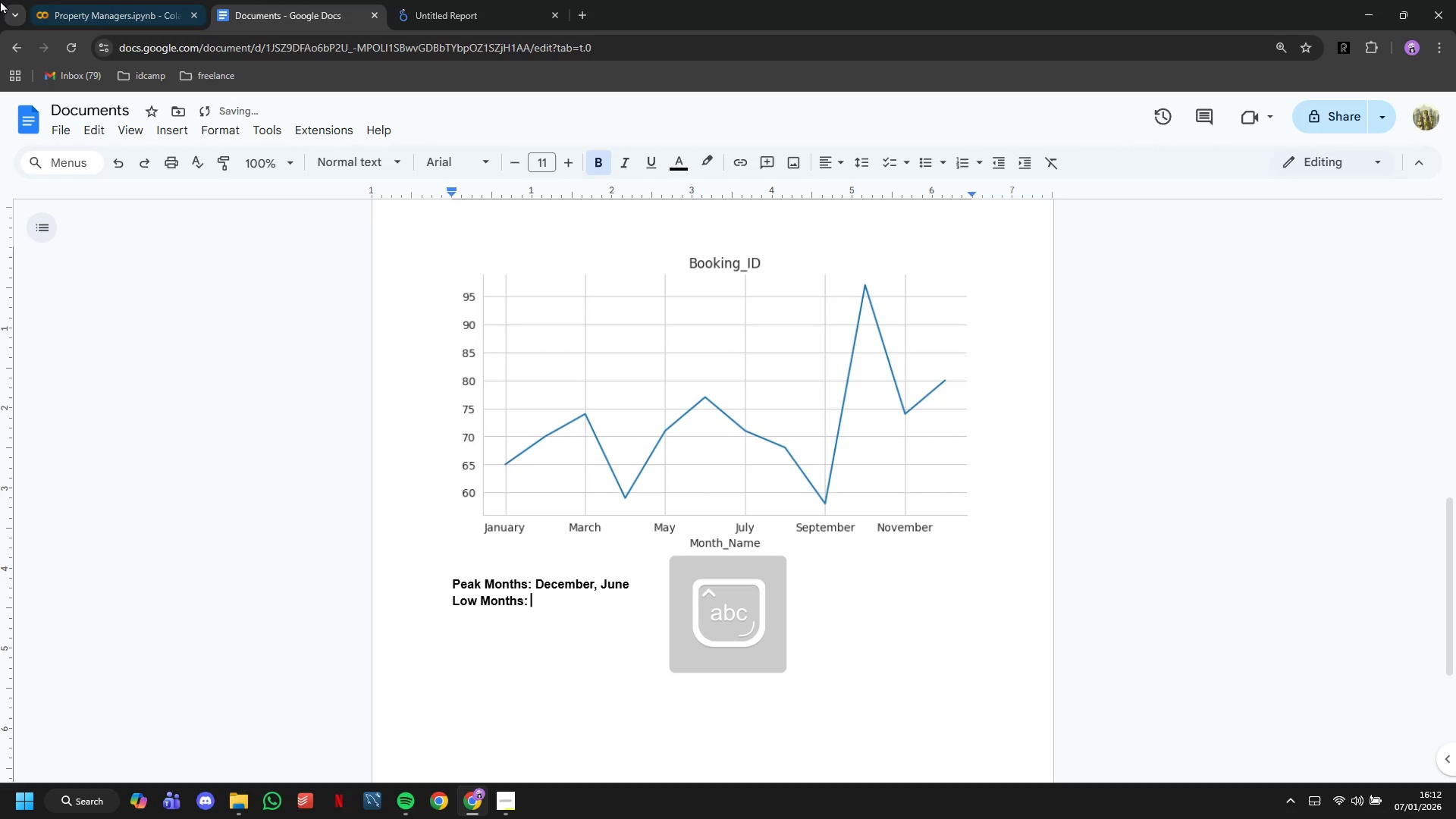 
left_click([50, 0])
 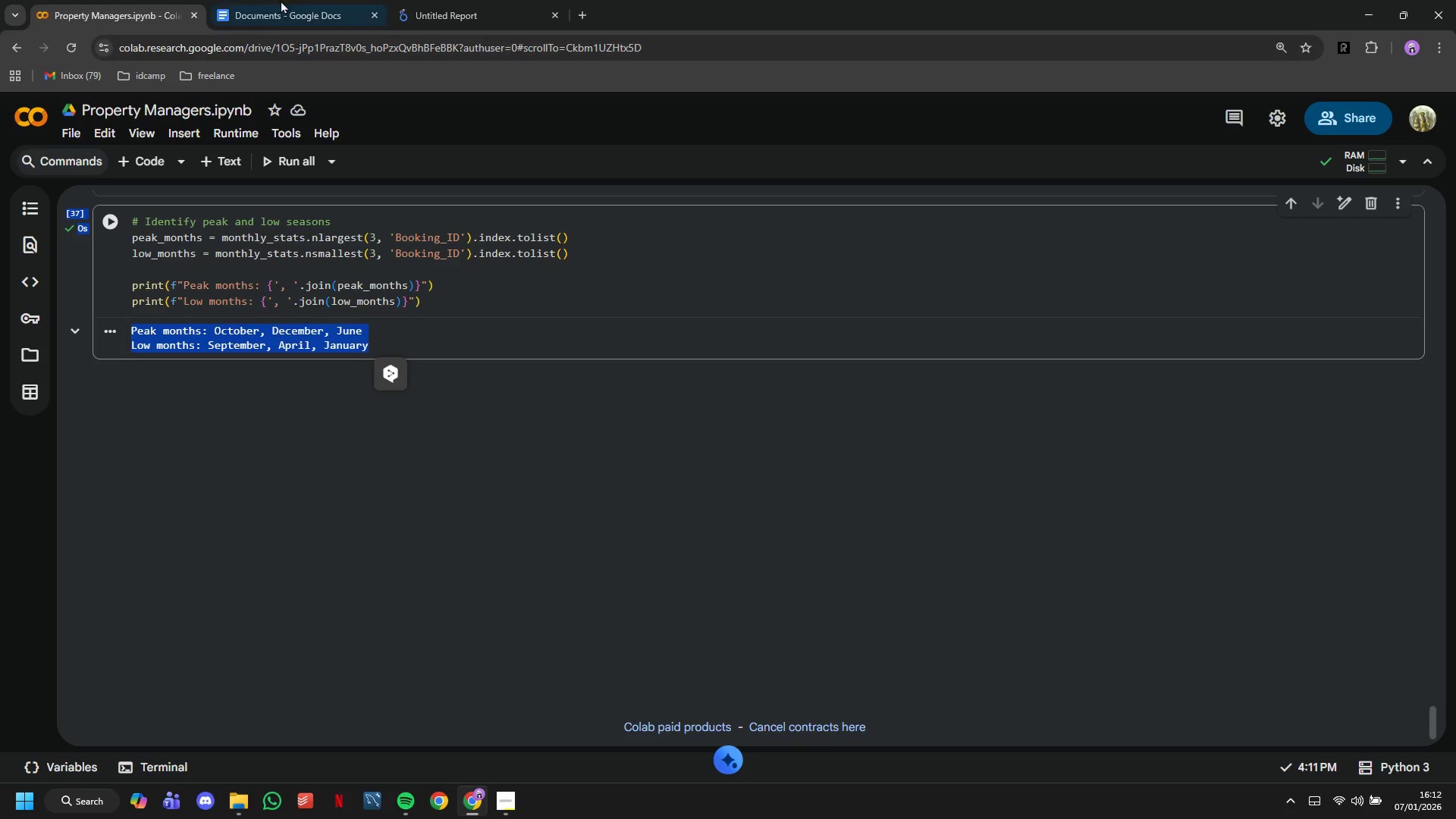 
left_click([252, 0])
 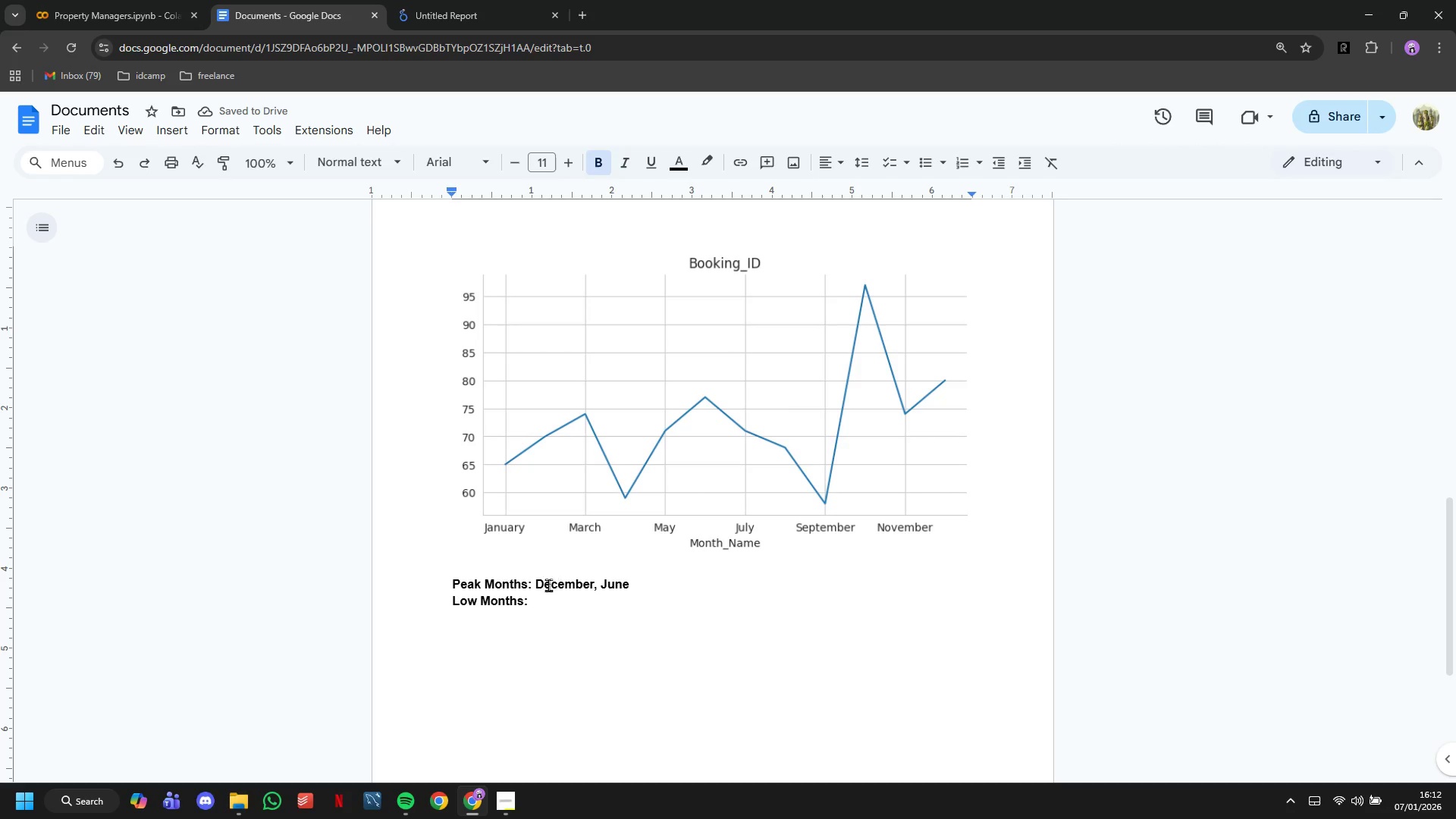 
left_click([536, 585])
 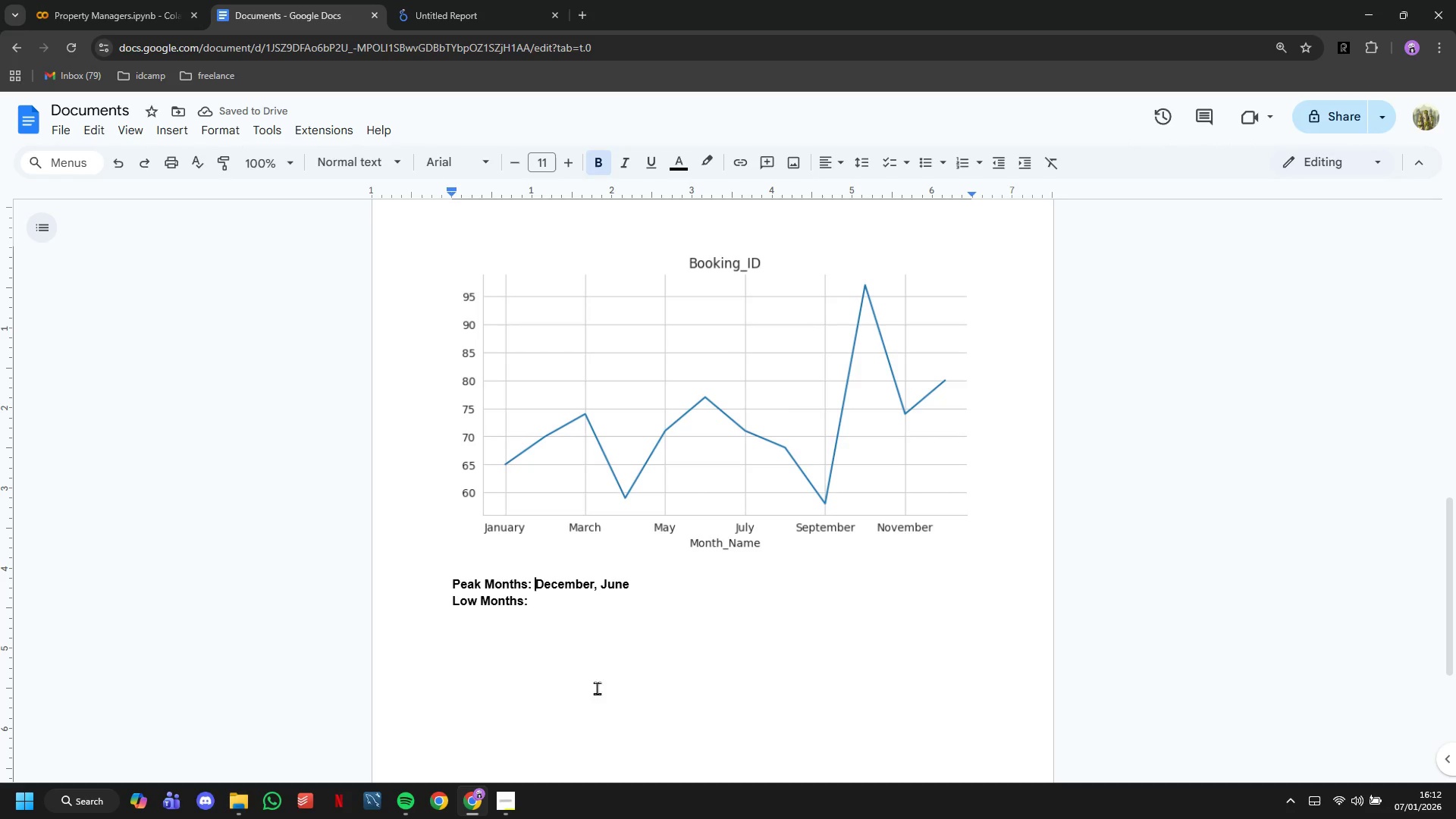 
type(P)
key(Backspace)
type(October, )
 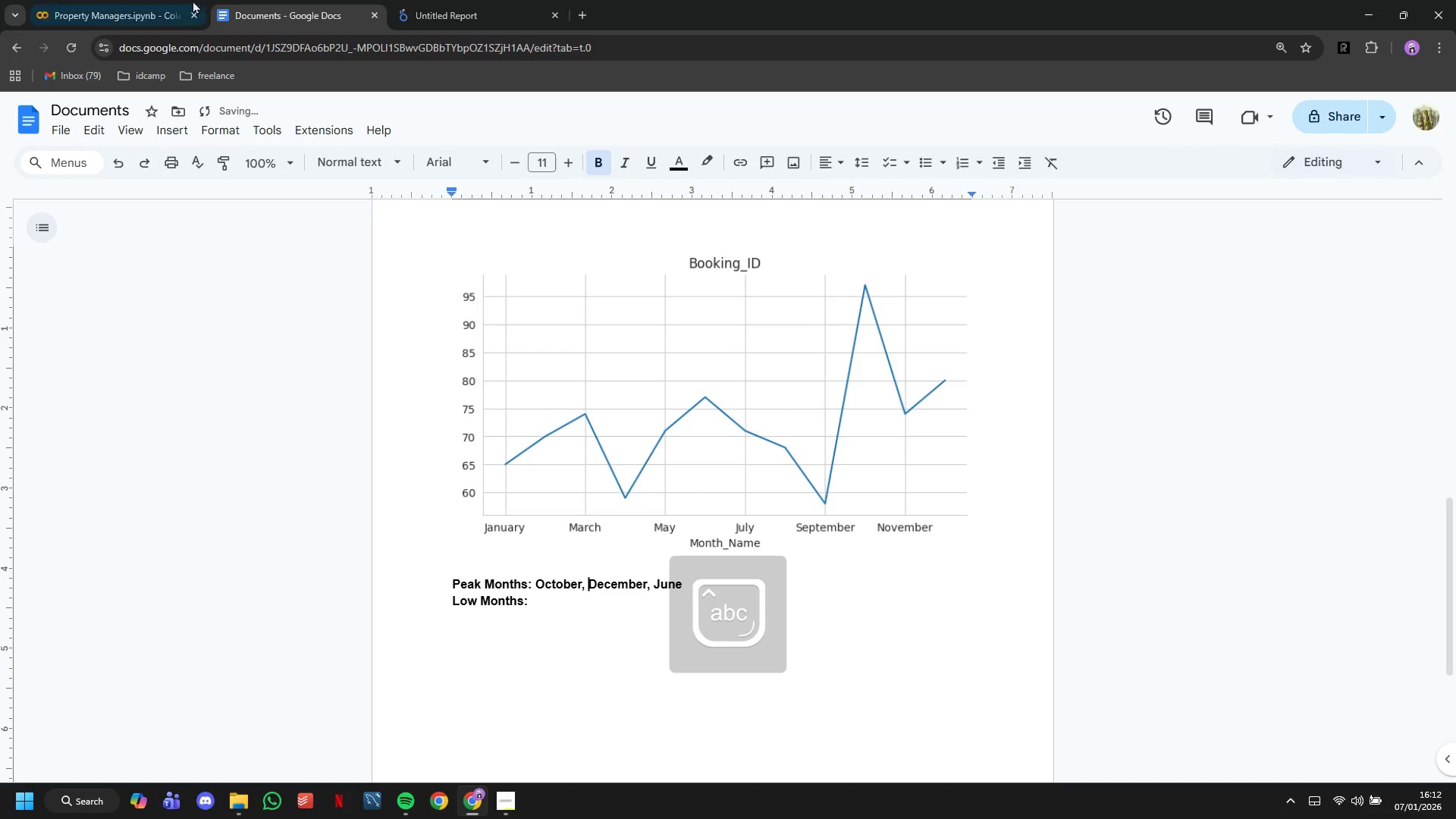 
left_click([157, 0])
 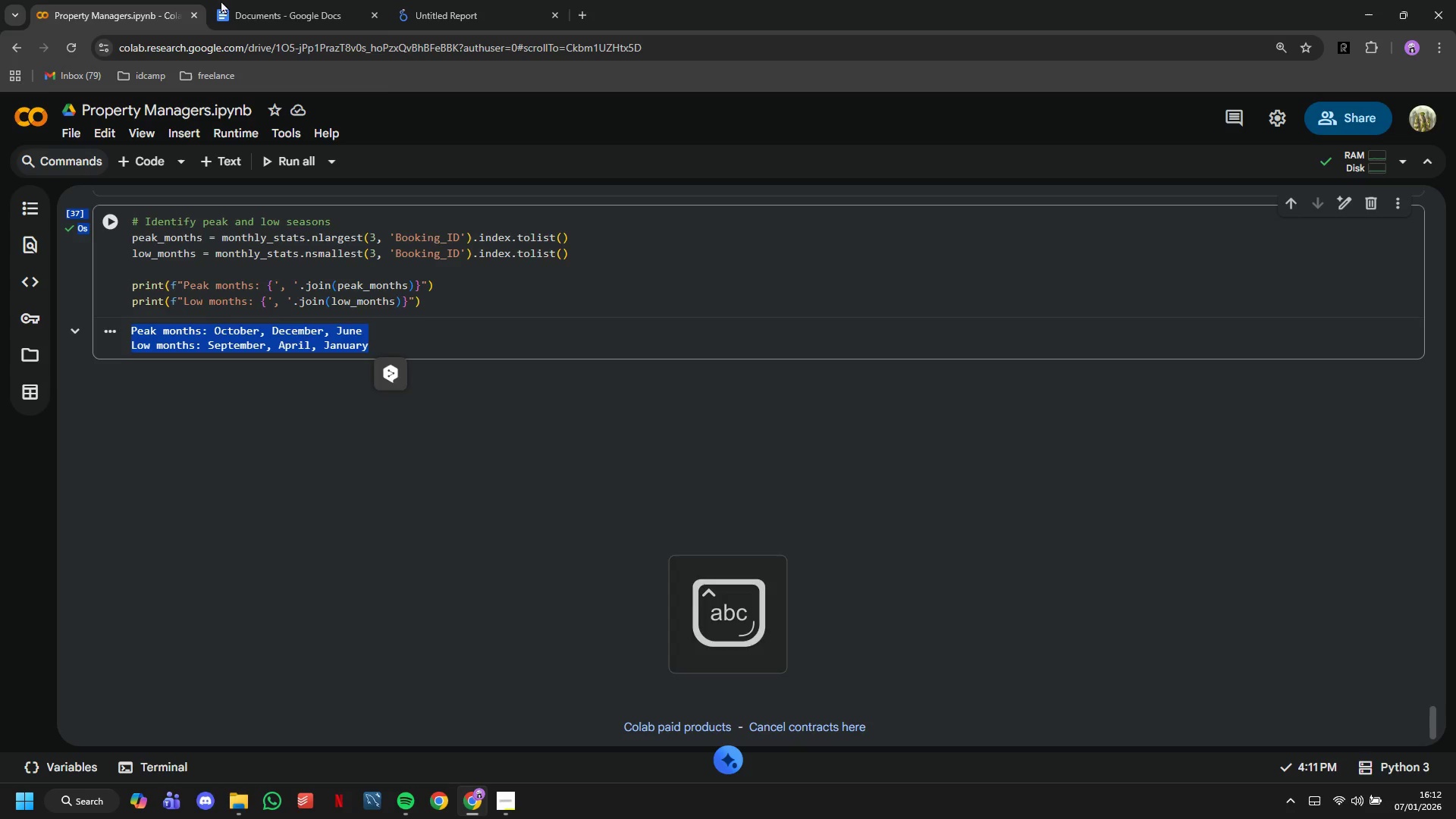 
left_click([237, 0])
 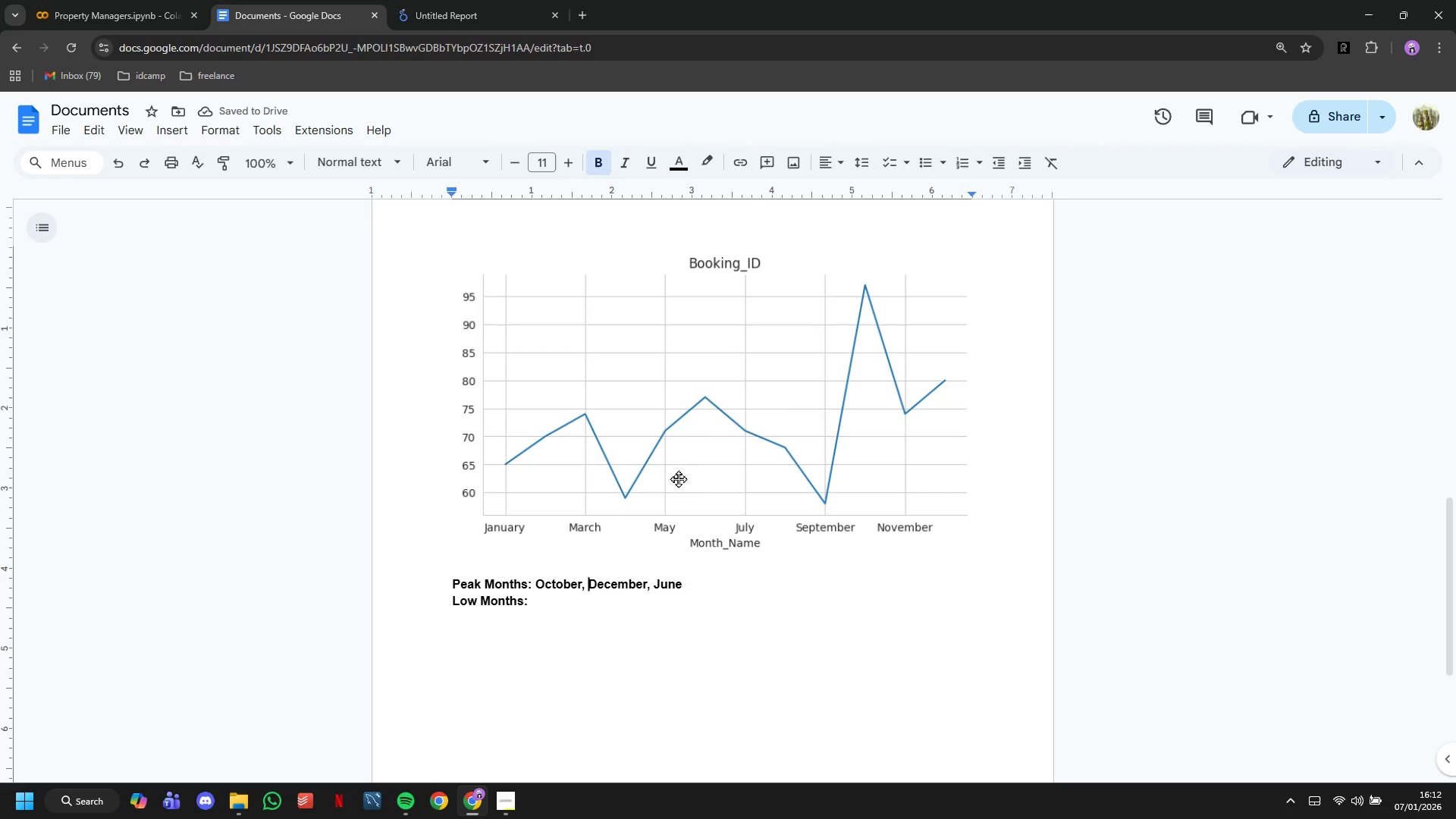 
key(CapsLock)
 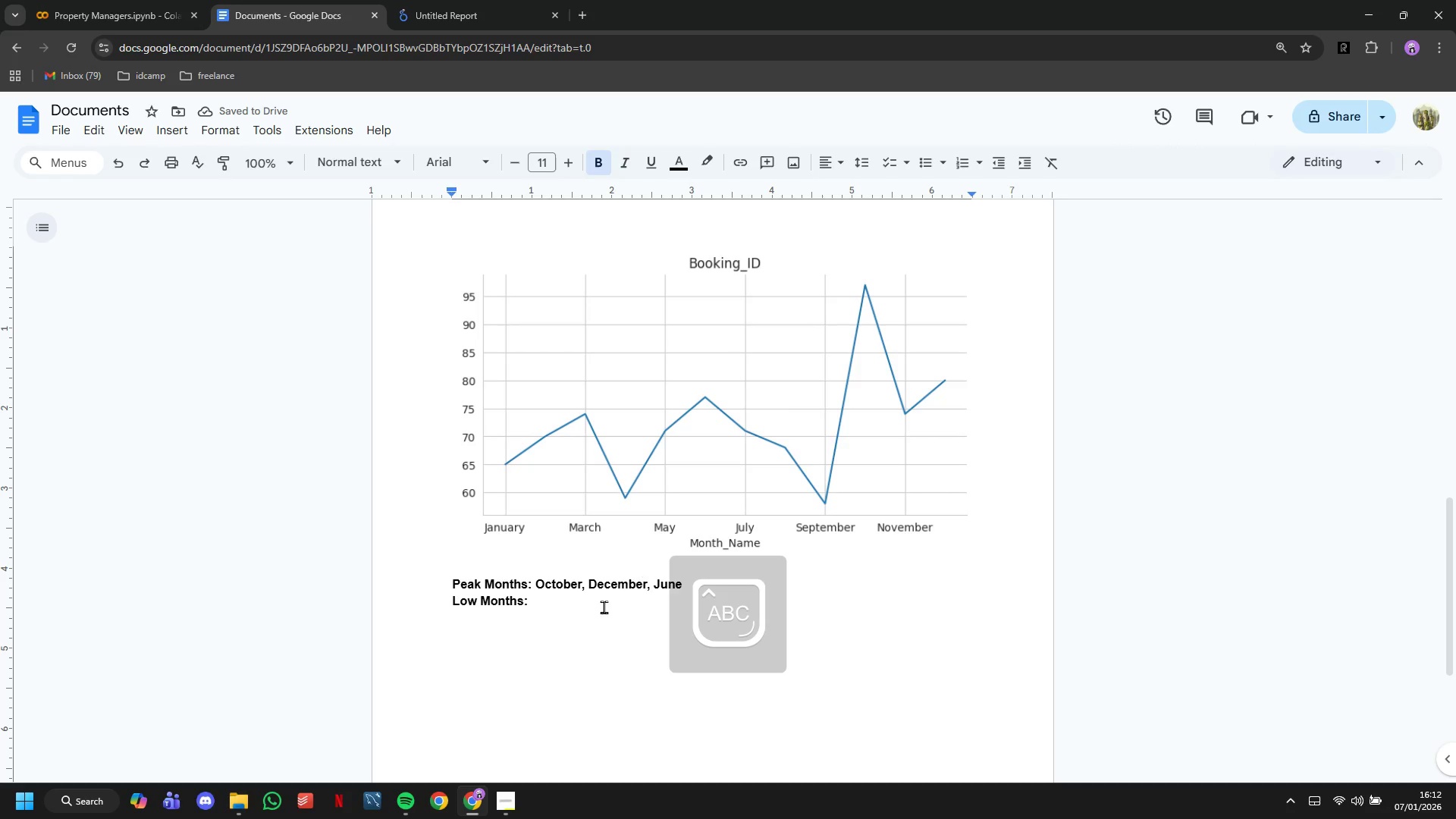 
left_click([603, 607])
 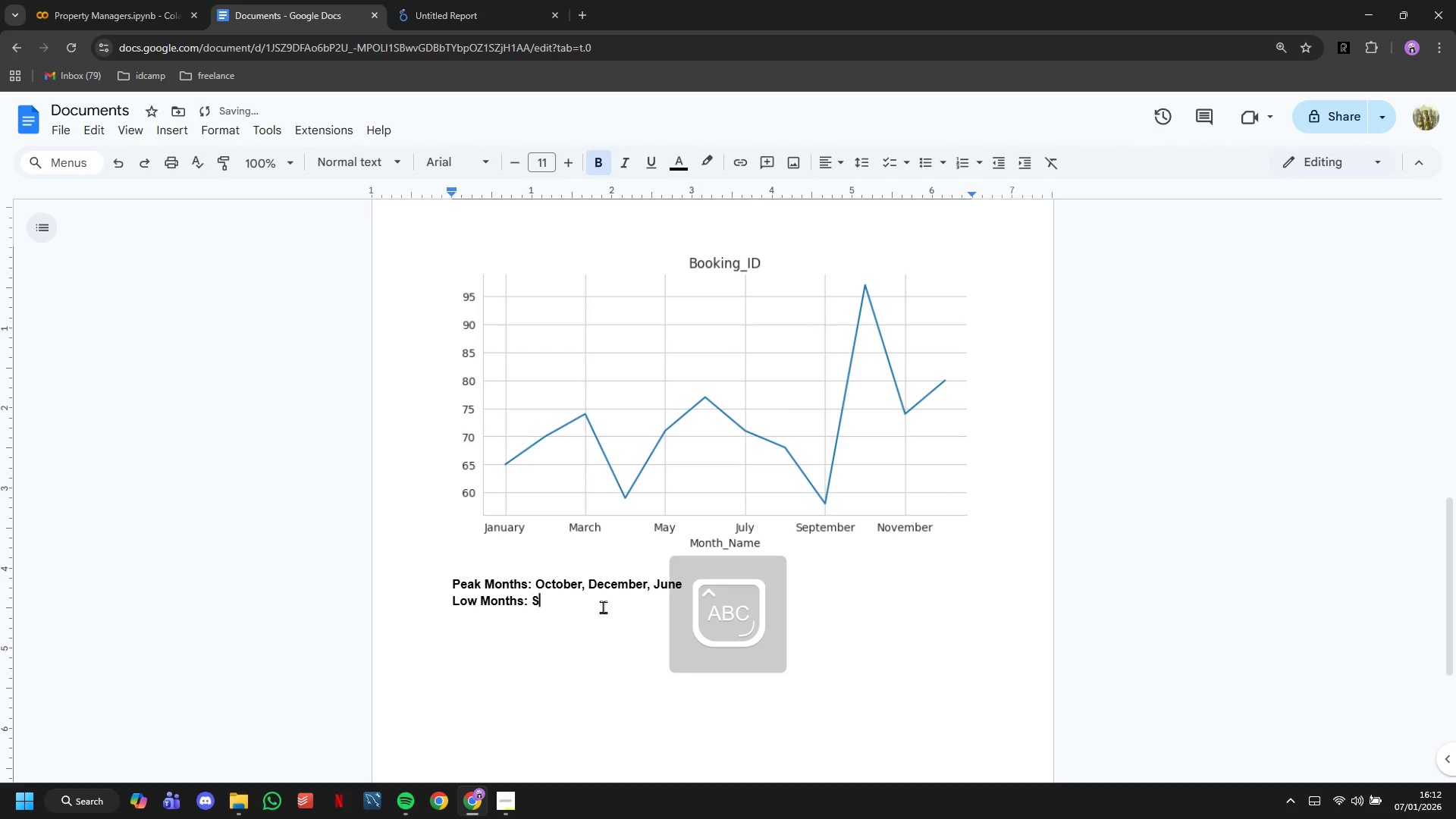 
type(Sep)
 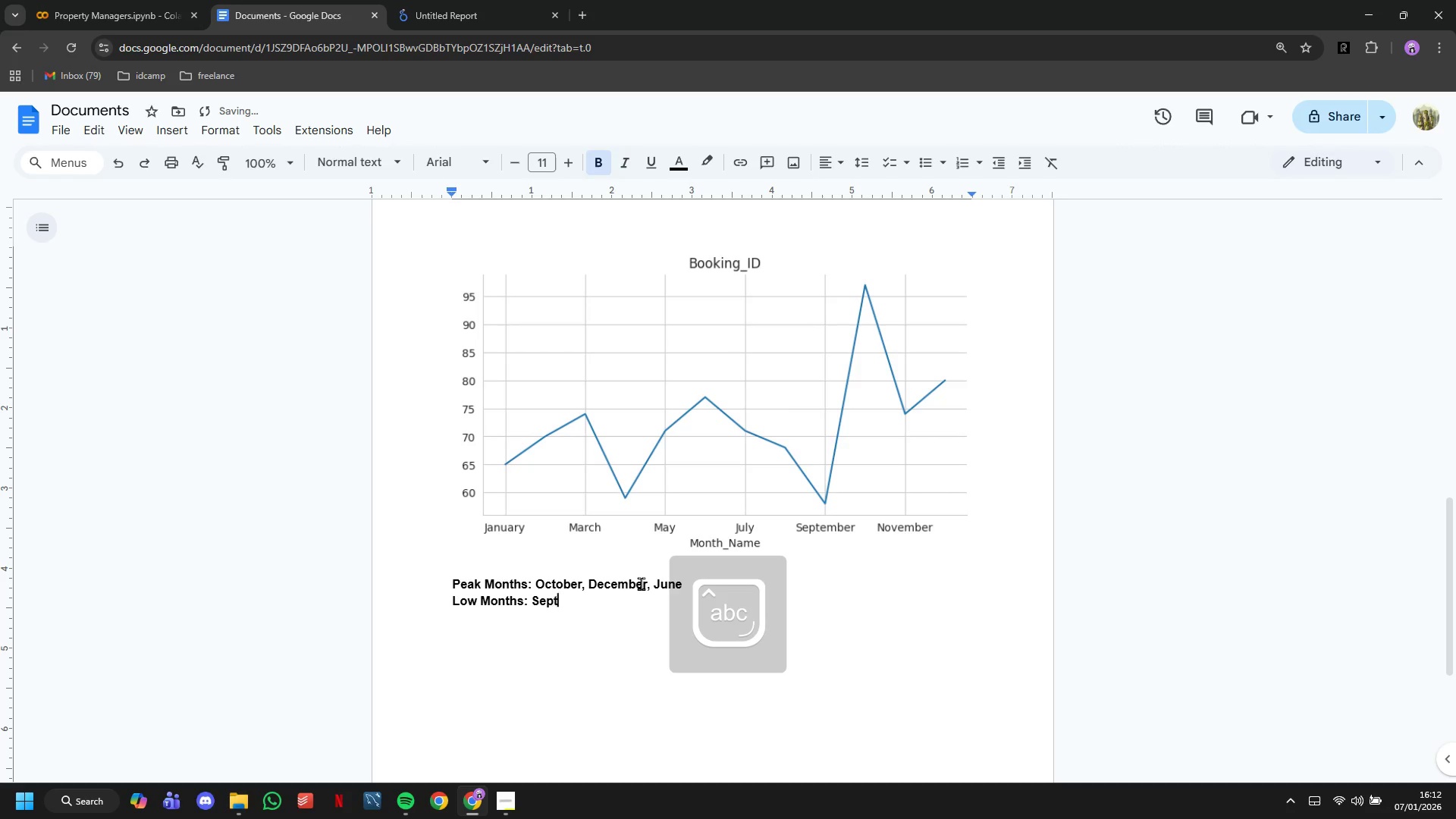 
type(tember, )
 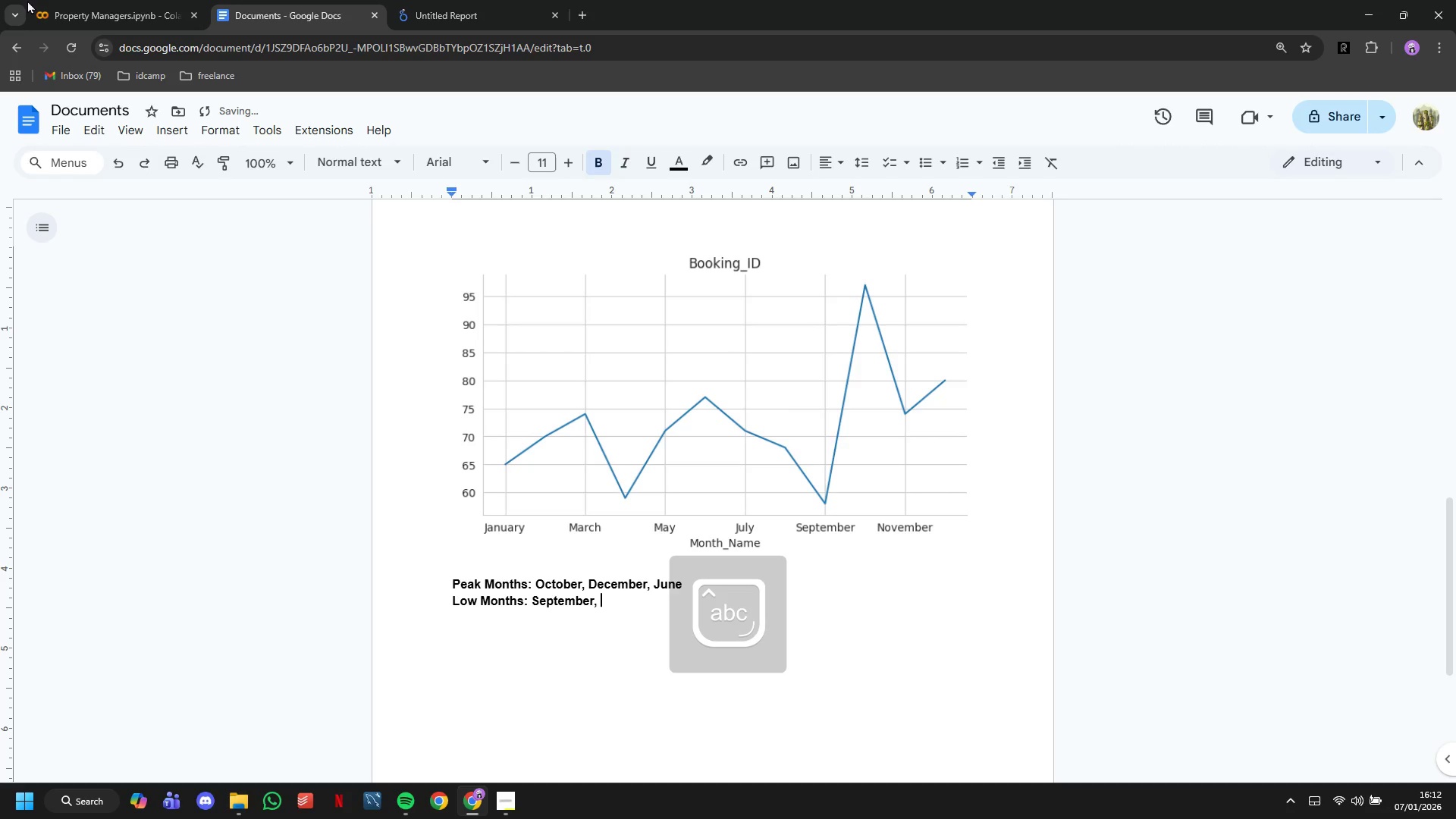 
double_click([36, 0])
 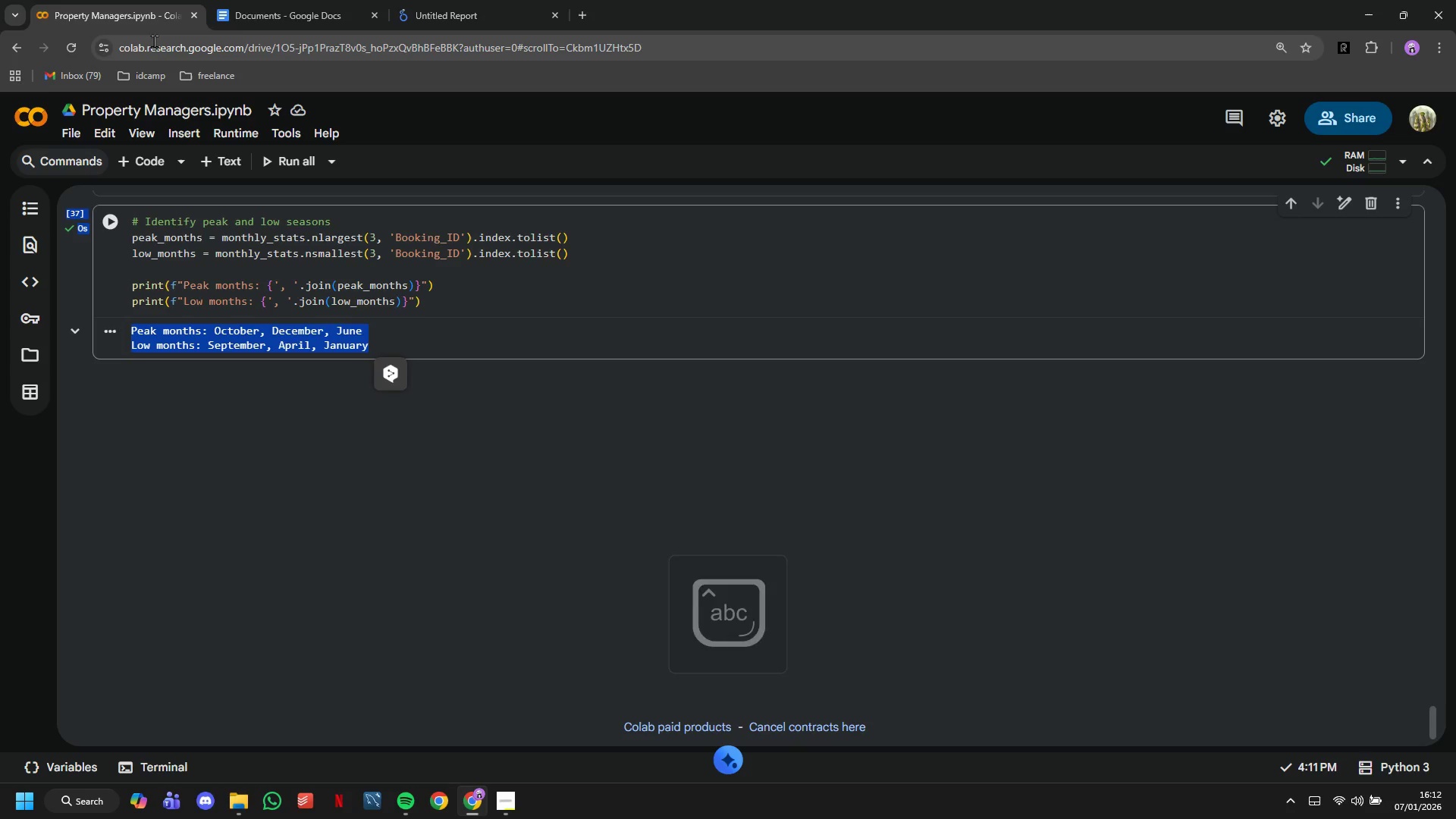 
left_click([288, 0])
 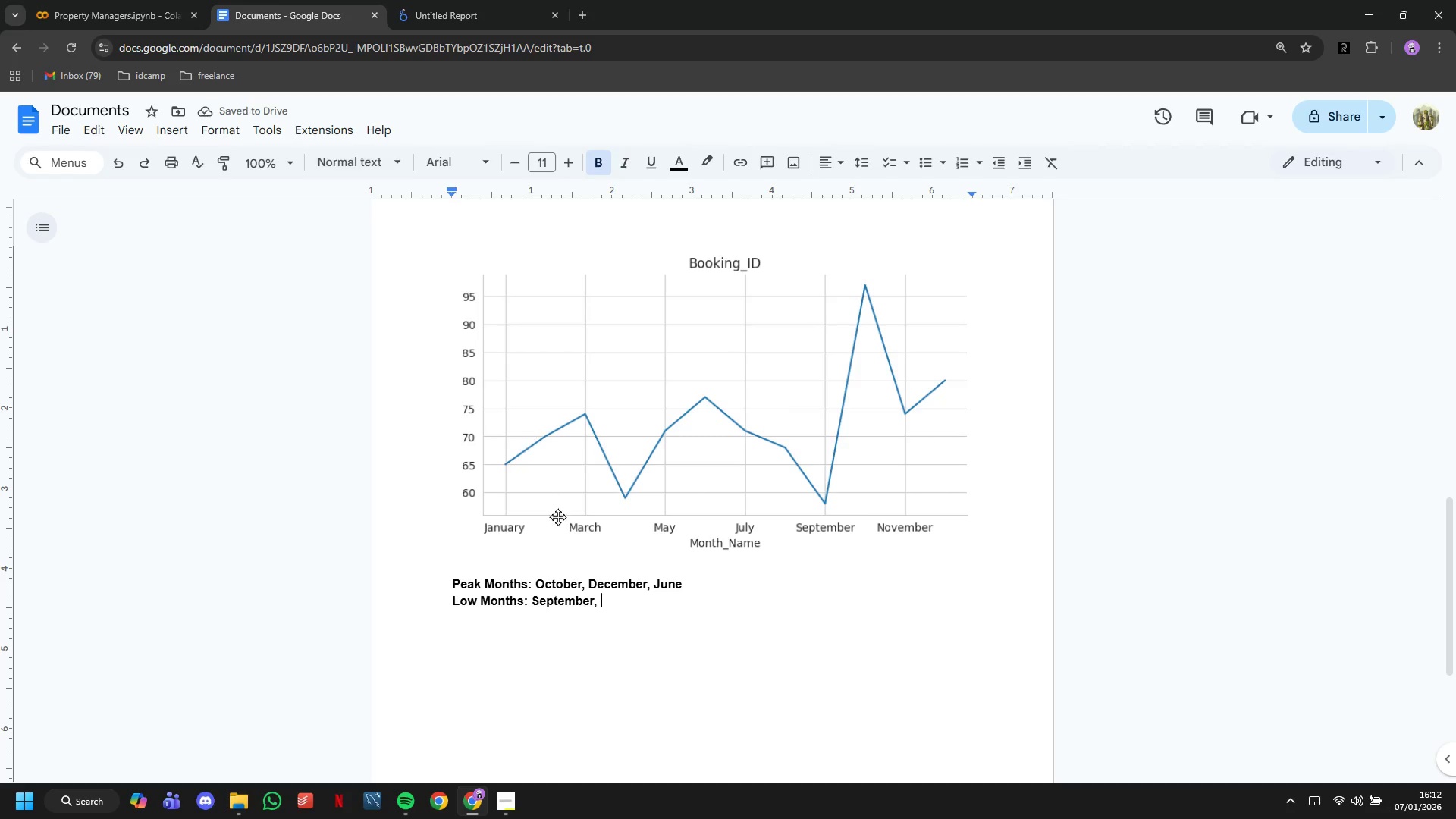 
type(April )
key(Backspace)
type(, June)
 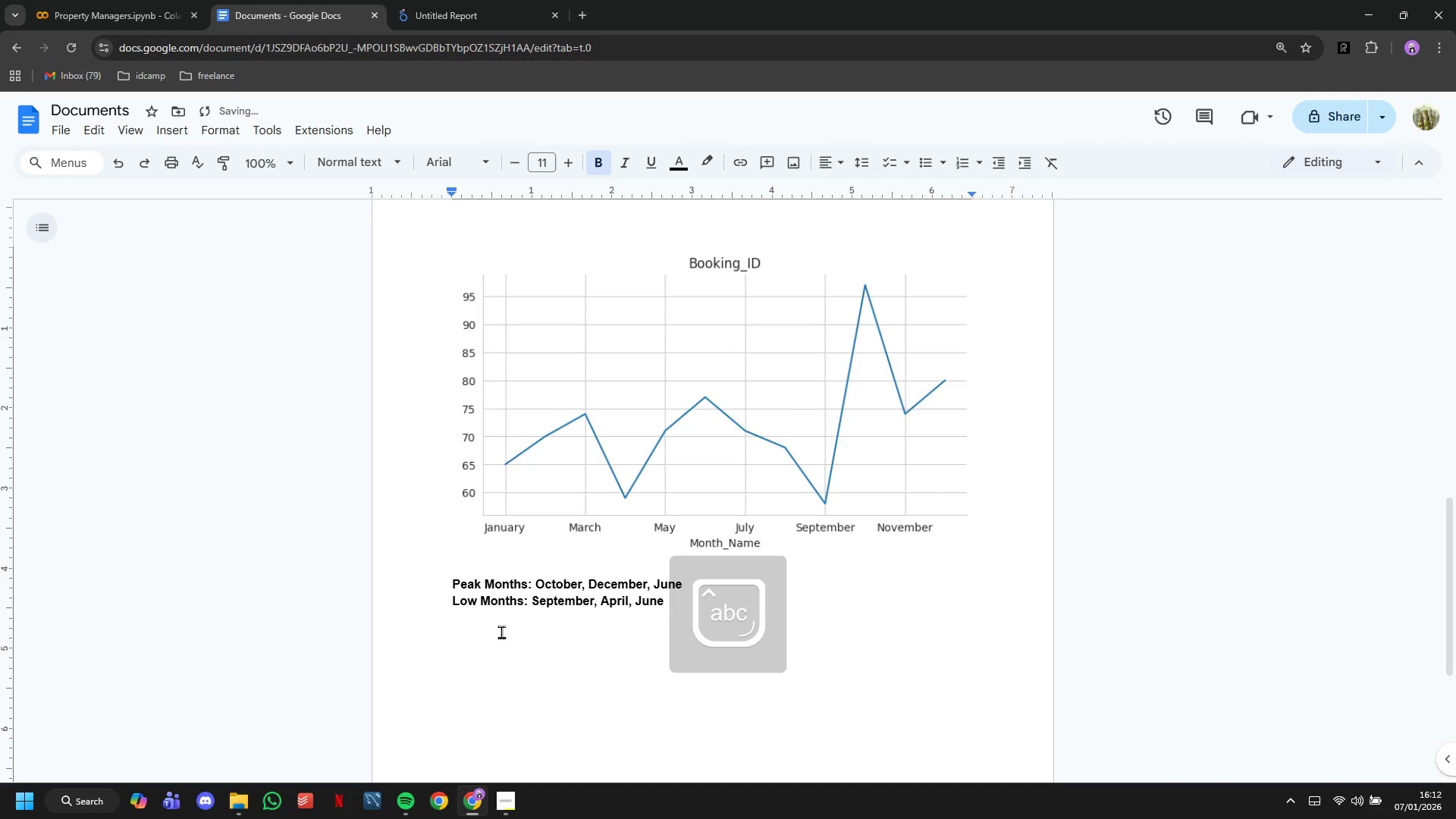 
left_click([155, 0])
 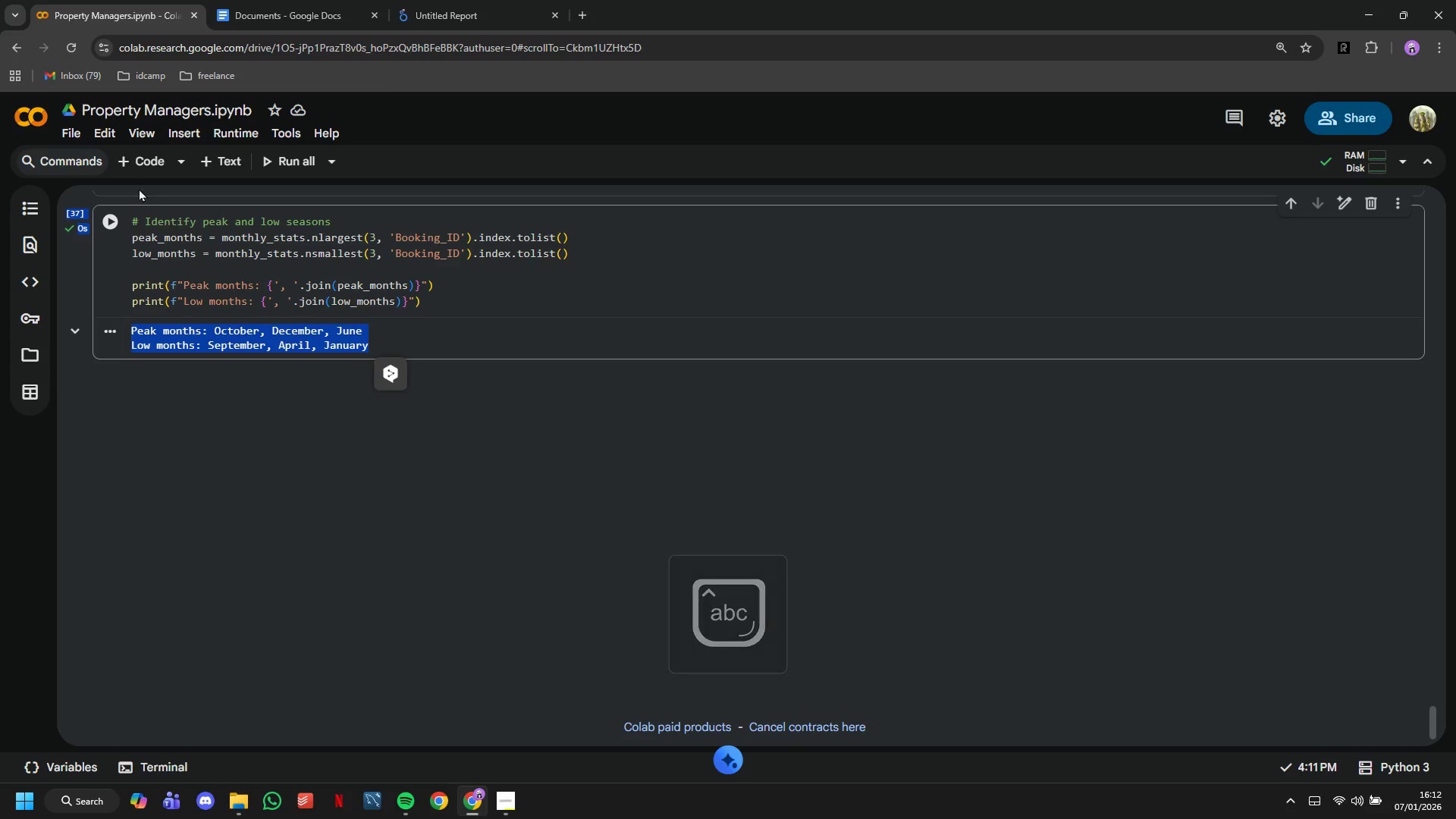 
left_click([137, 158])
 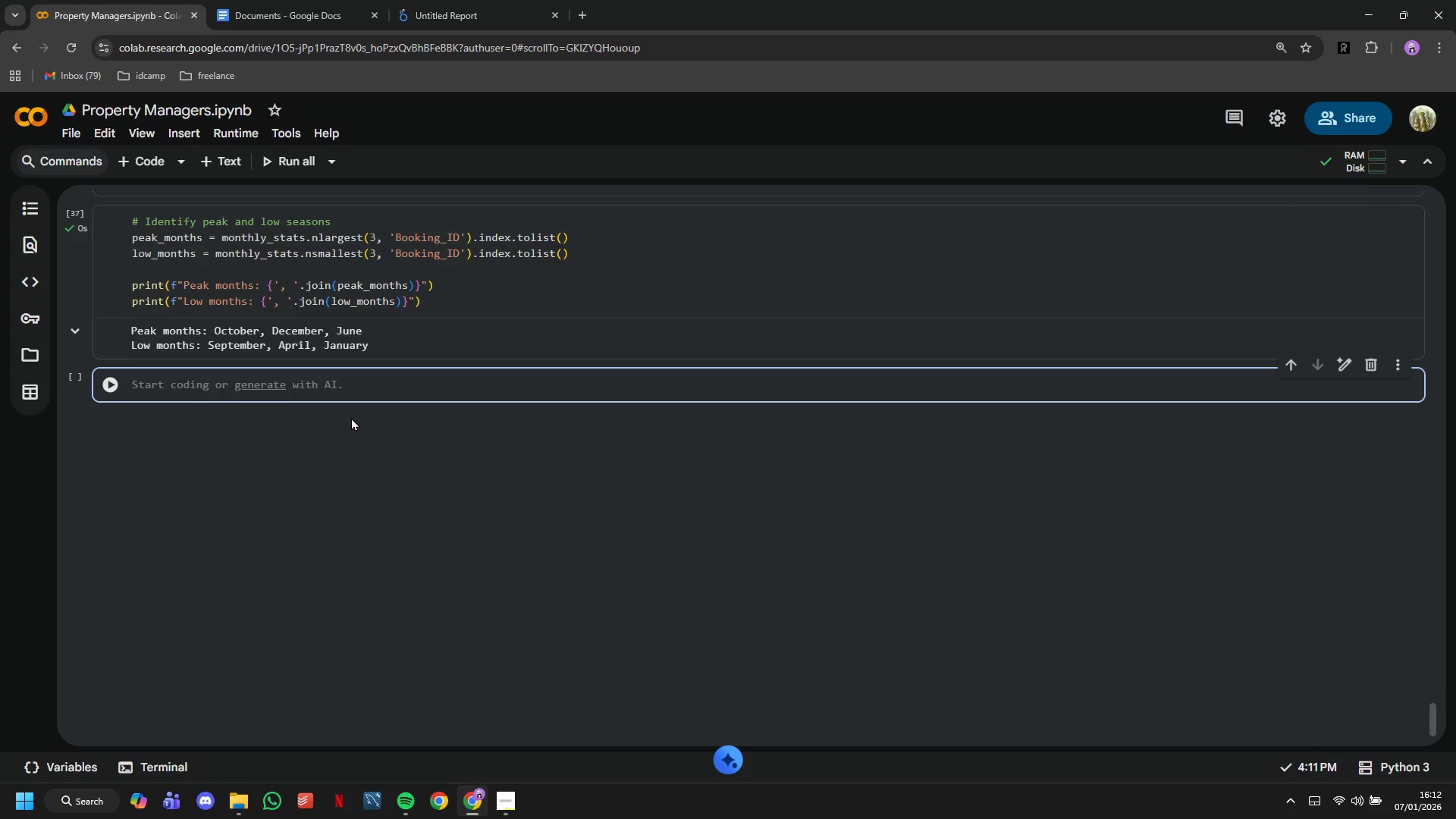 
type(# Compare summer vs winter performance)
 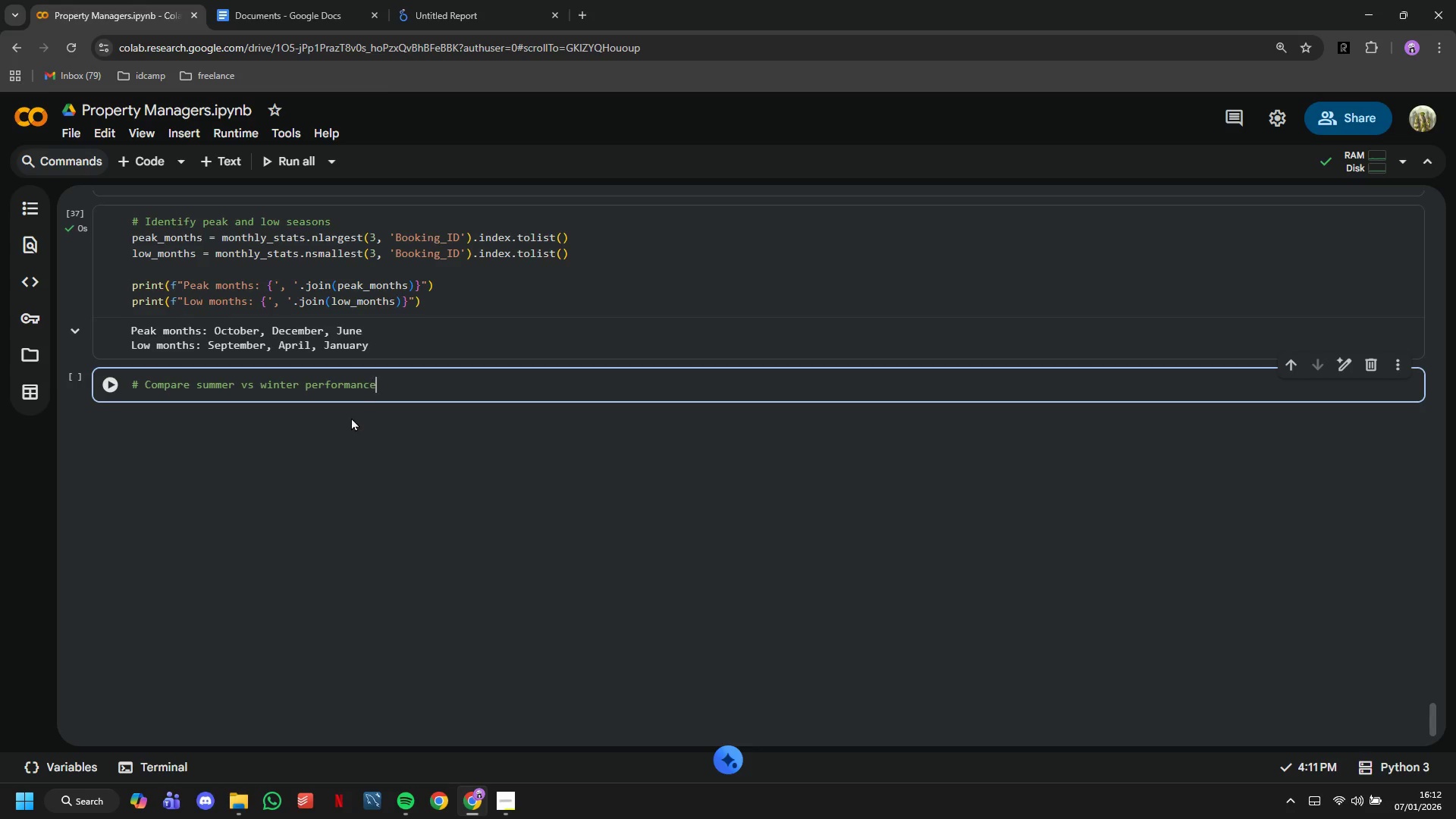 
key(Enter)
 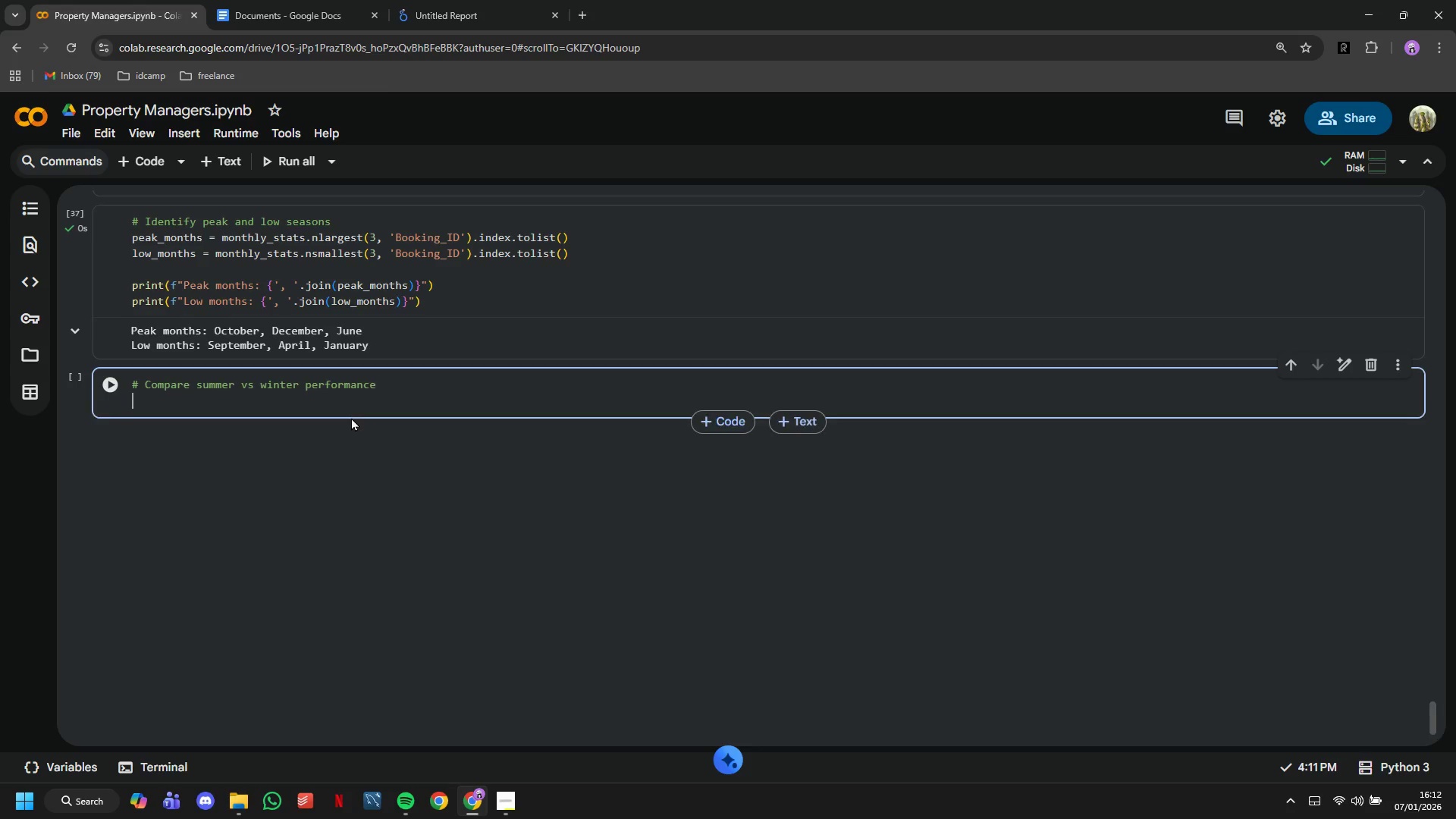 
key(Enter)
 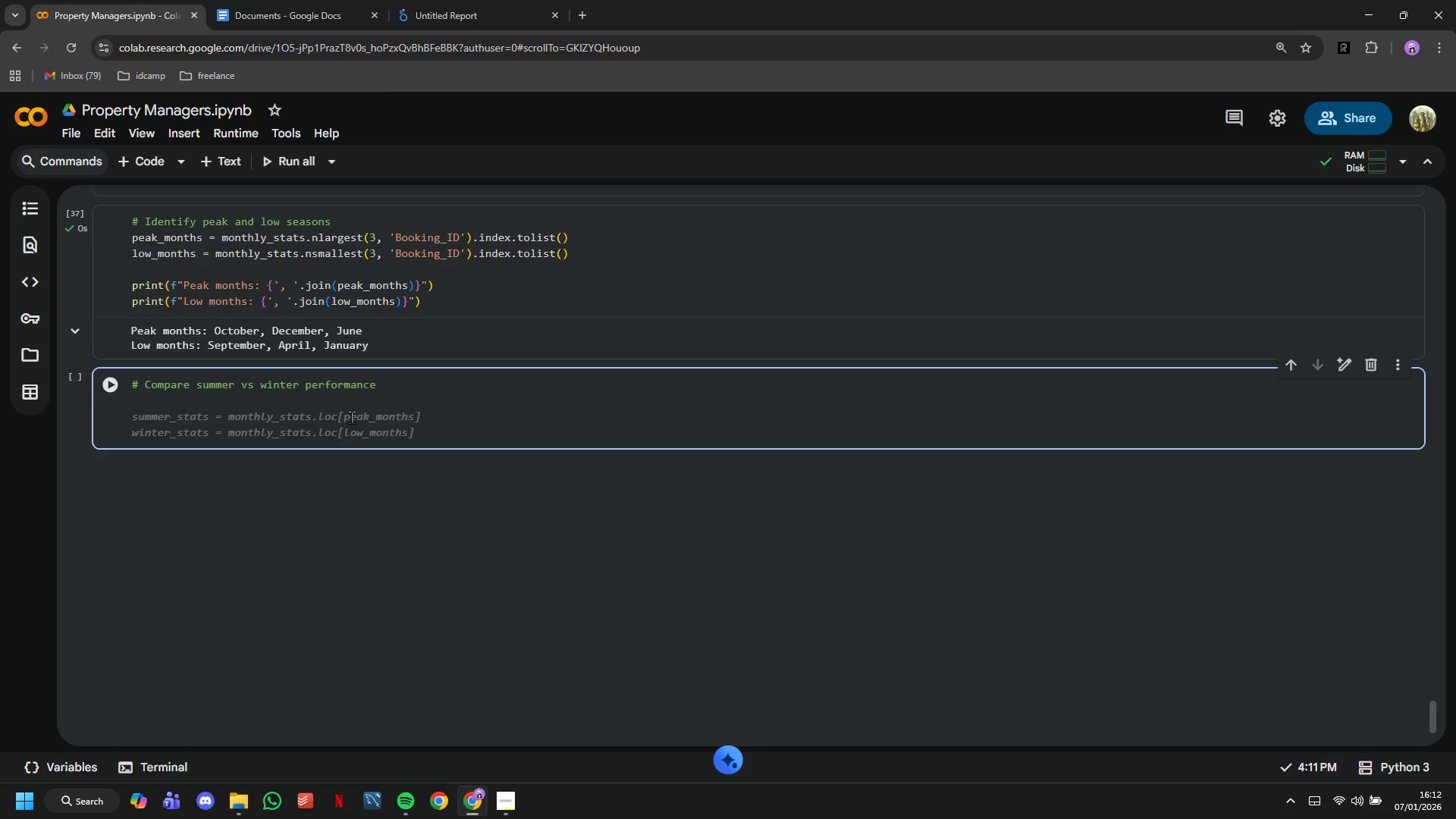 
type(summer_revenue = )
 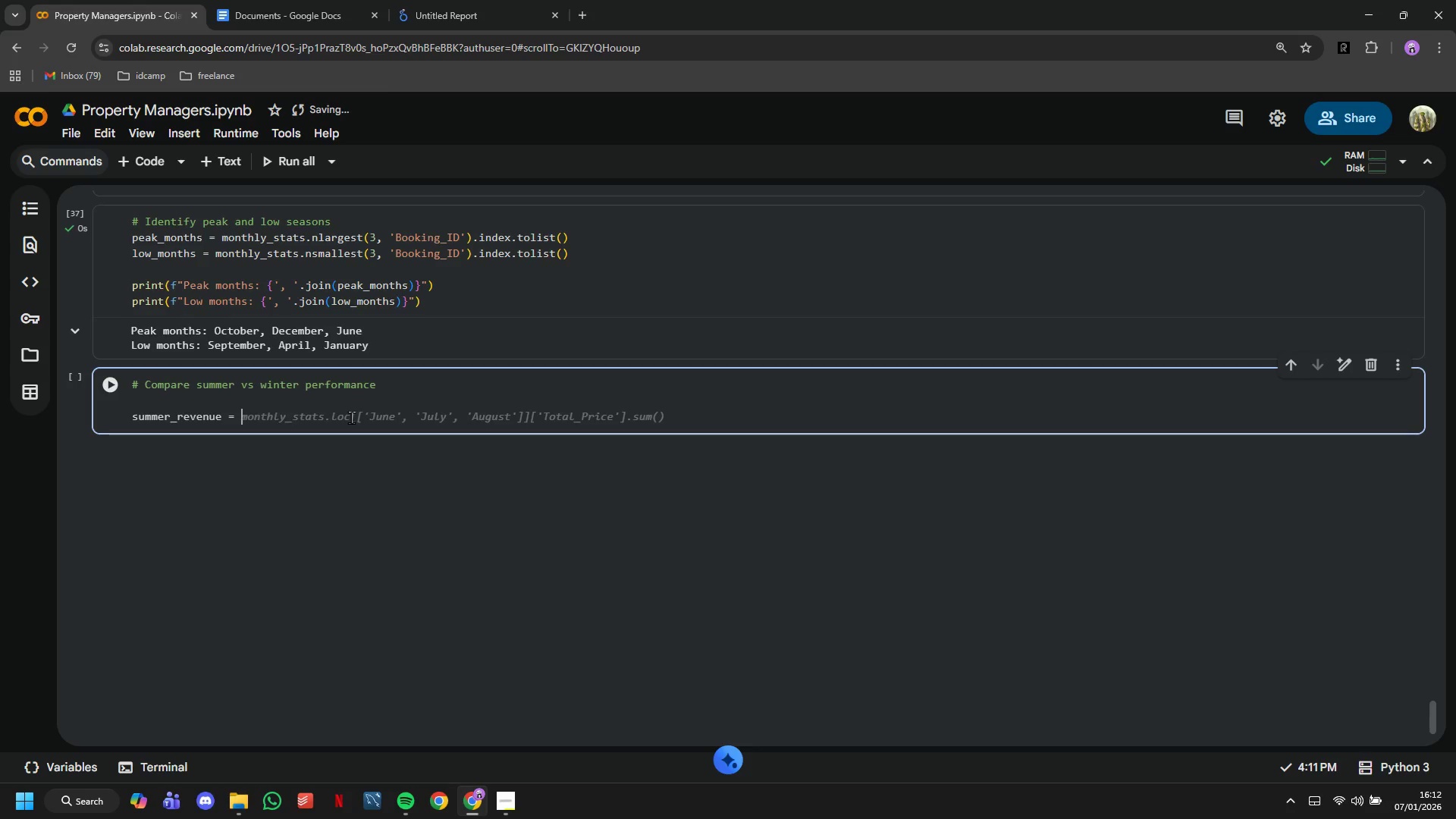 
type(df_completed )
key(Backspace)
type([df_completed['Season)
 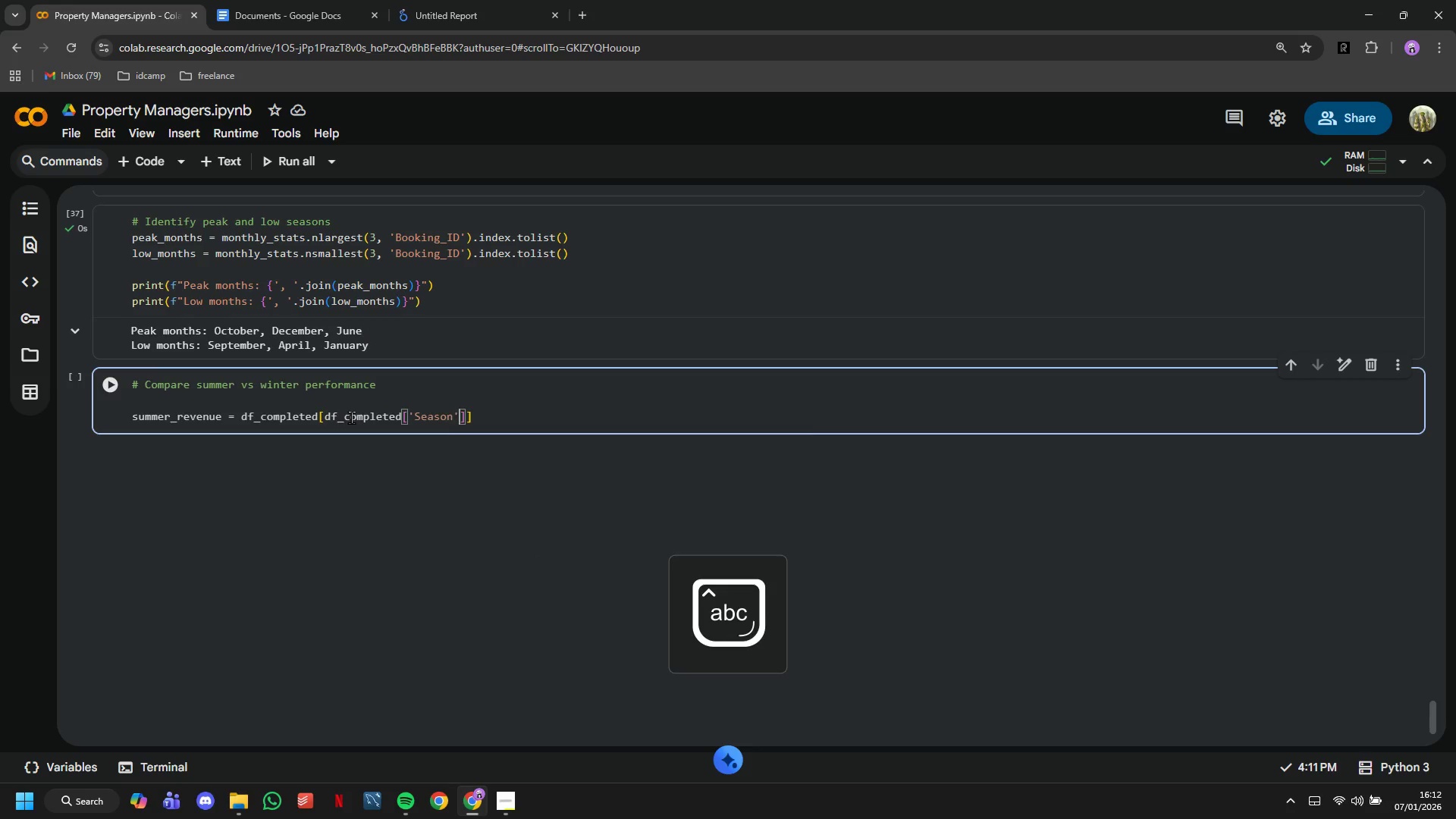 
key(ArrowRight)
 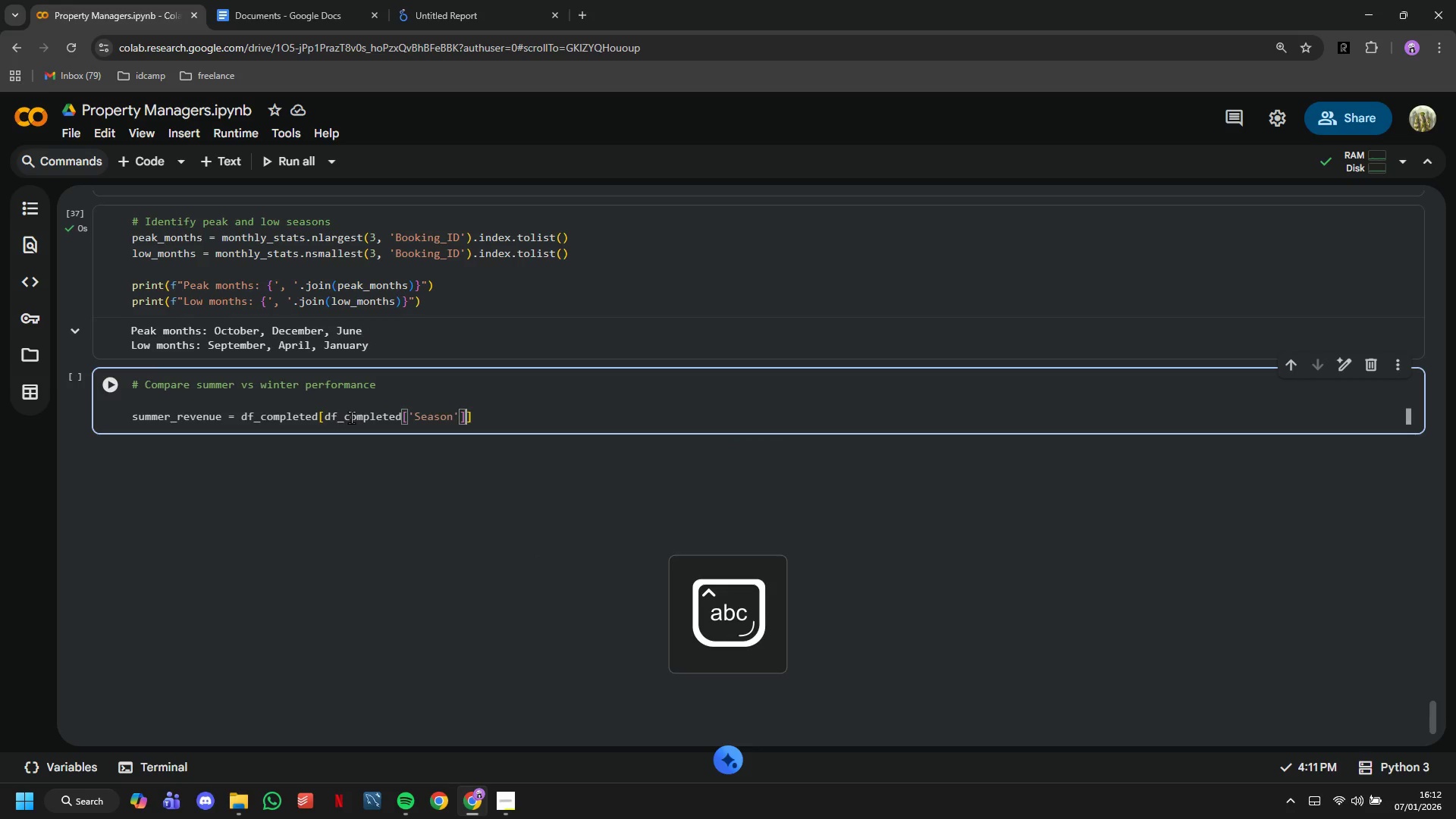 
key(ArrowRight)
 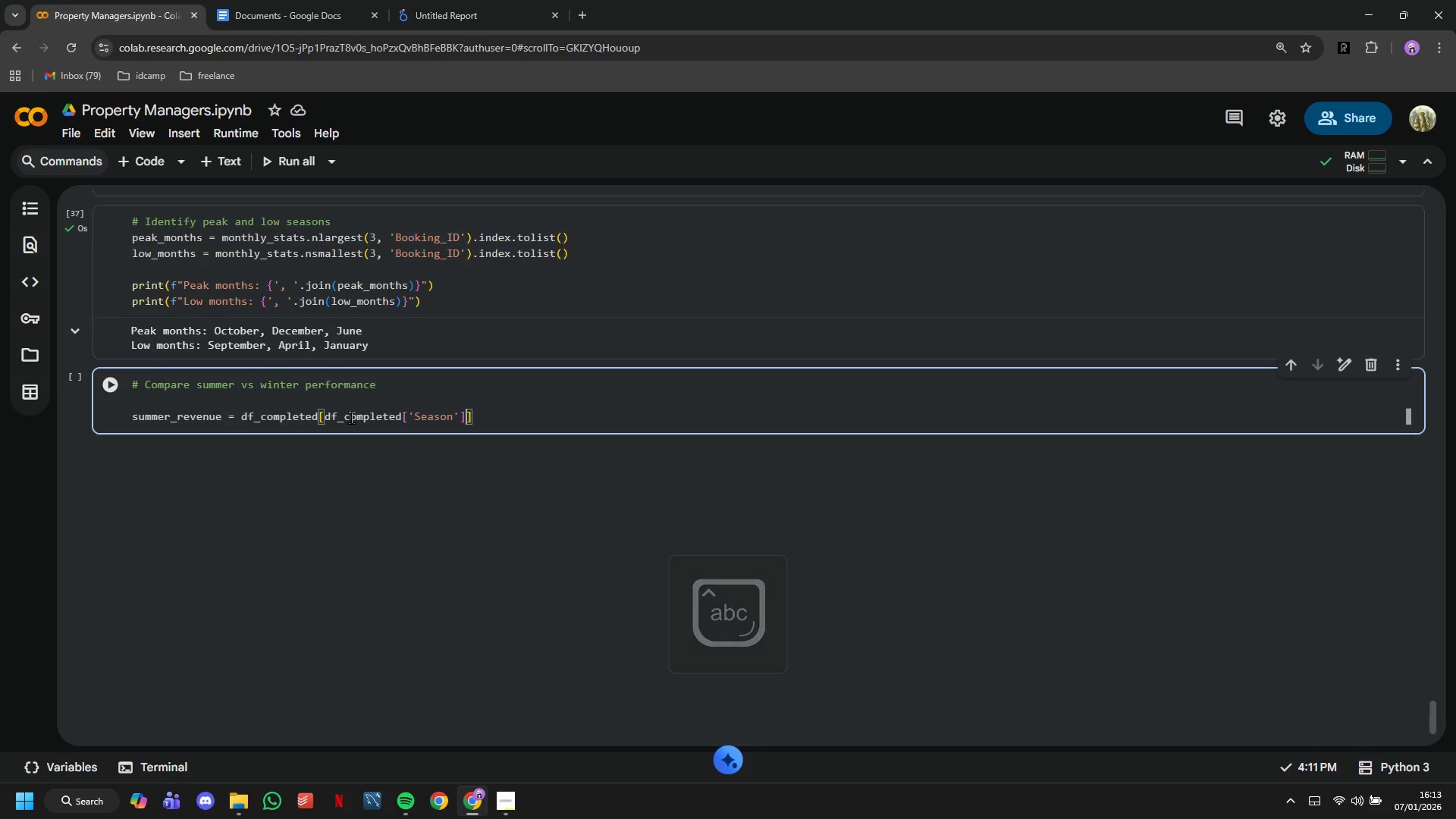 
type( == 'Summer)
 